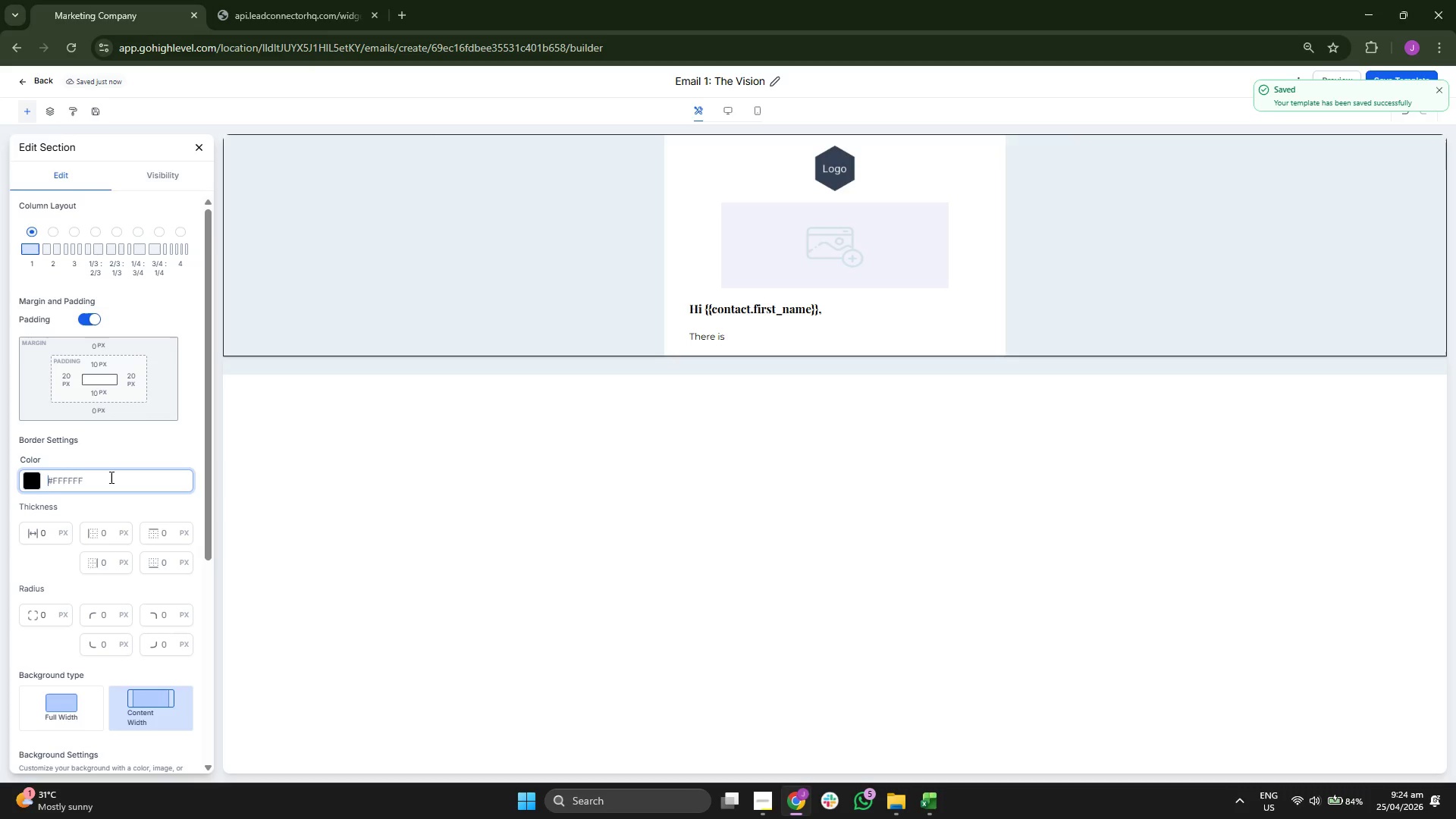 
type(#0A031A)
key(Backspace)
key(Backspace)
key(Backspace)
key(Backspace)
type(0E1A)
 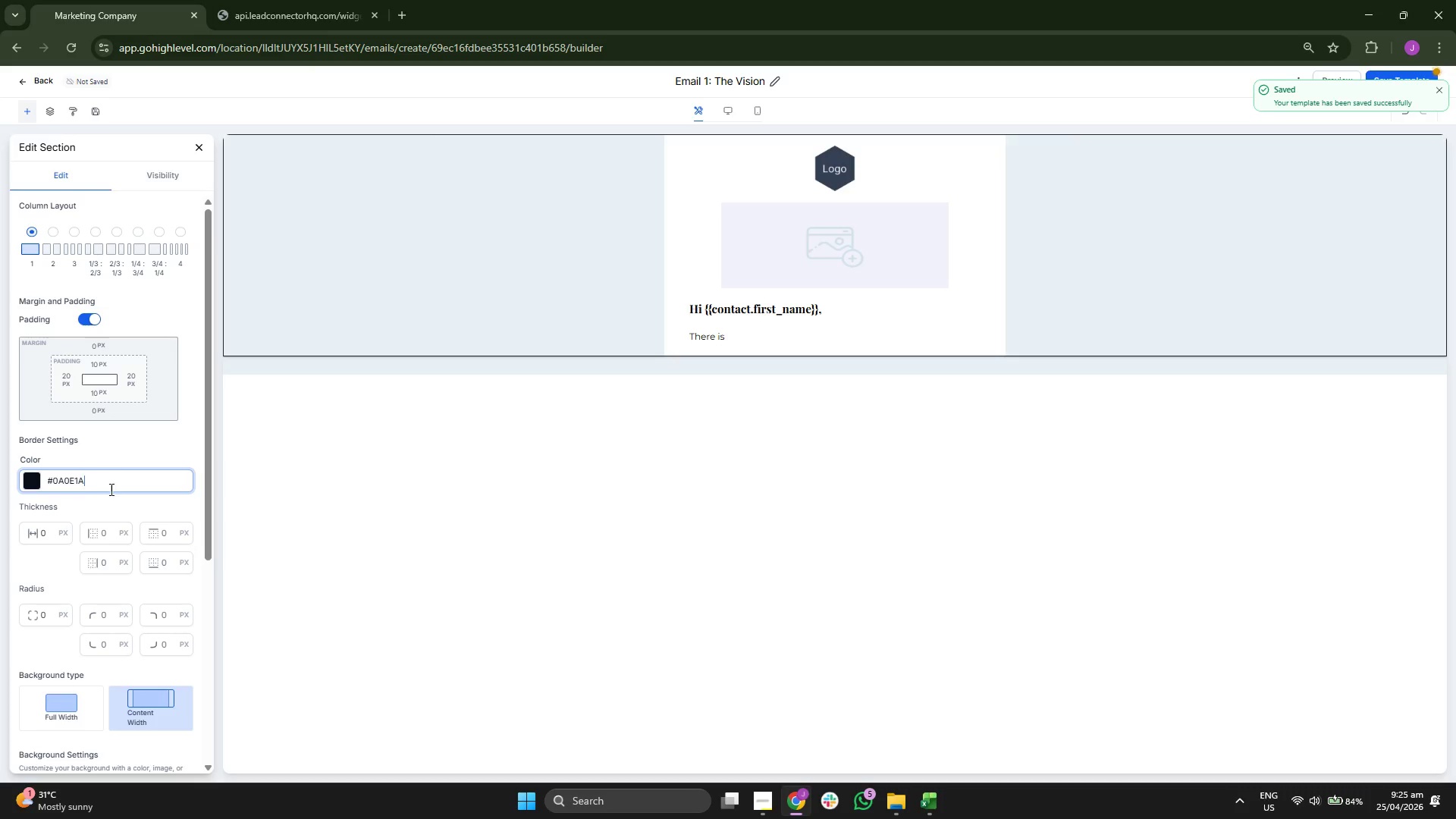 
wait(7.22)
 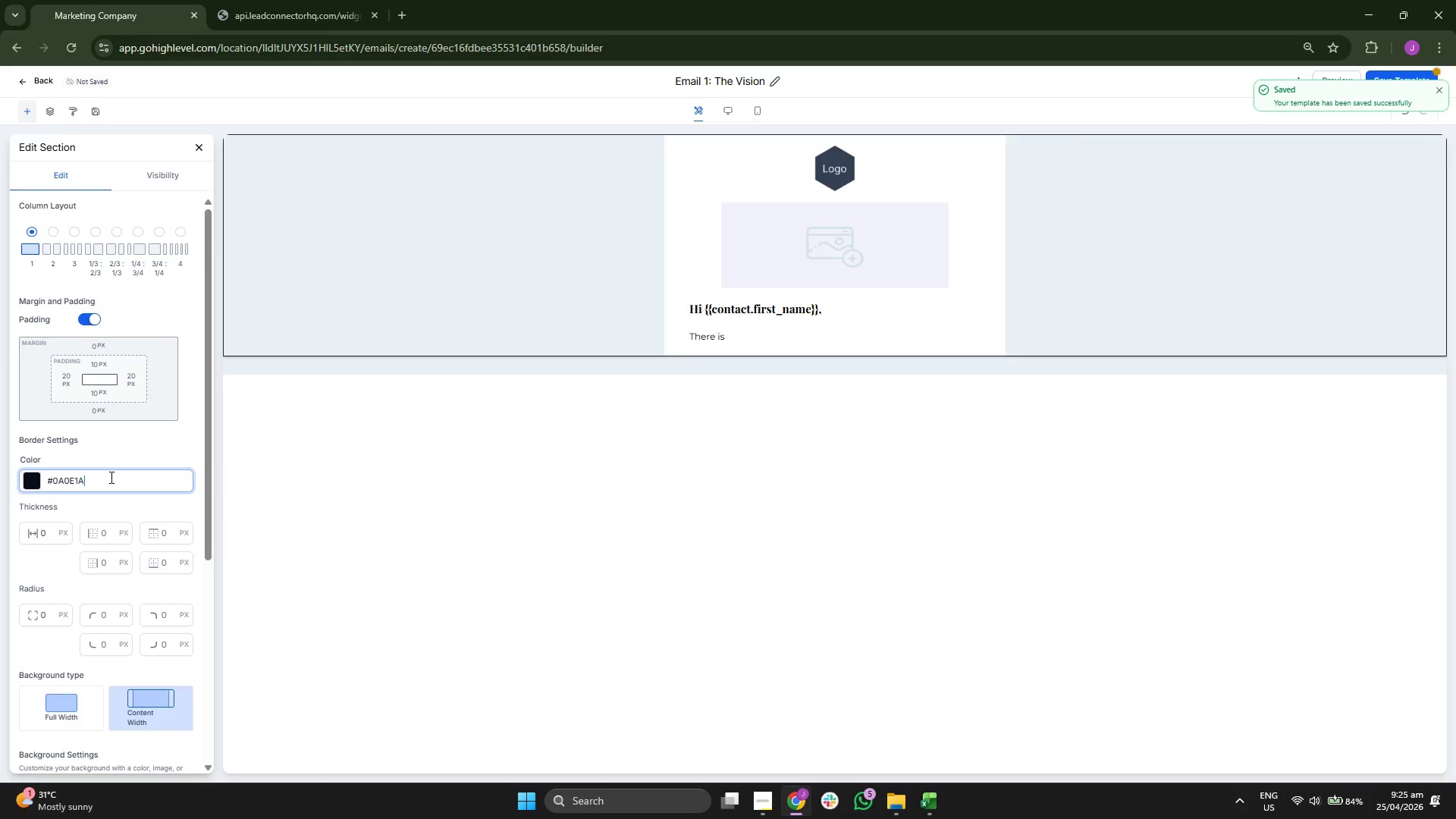 
left_click([146, 444])
 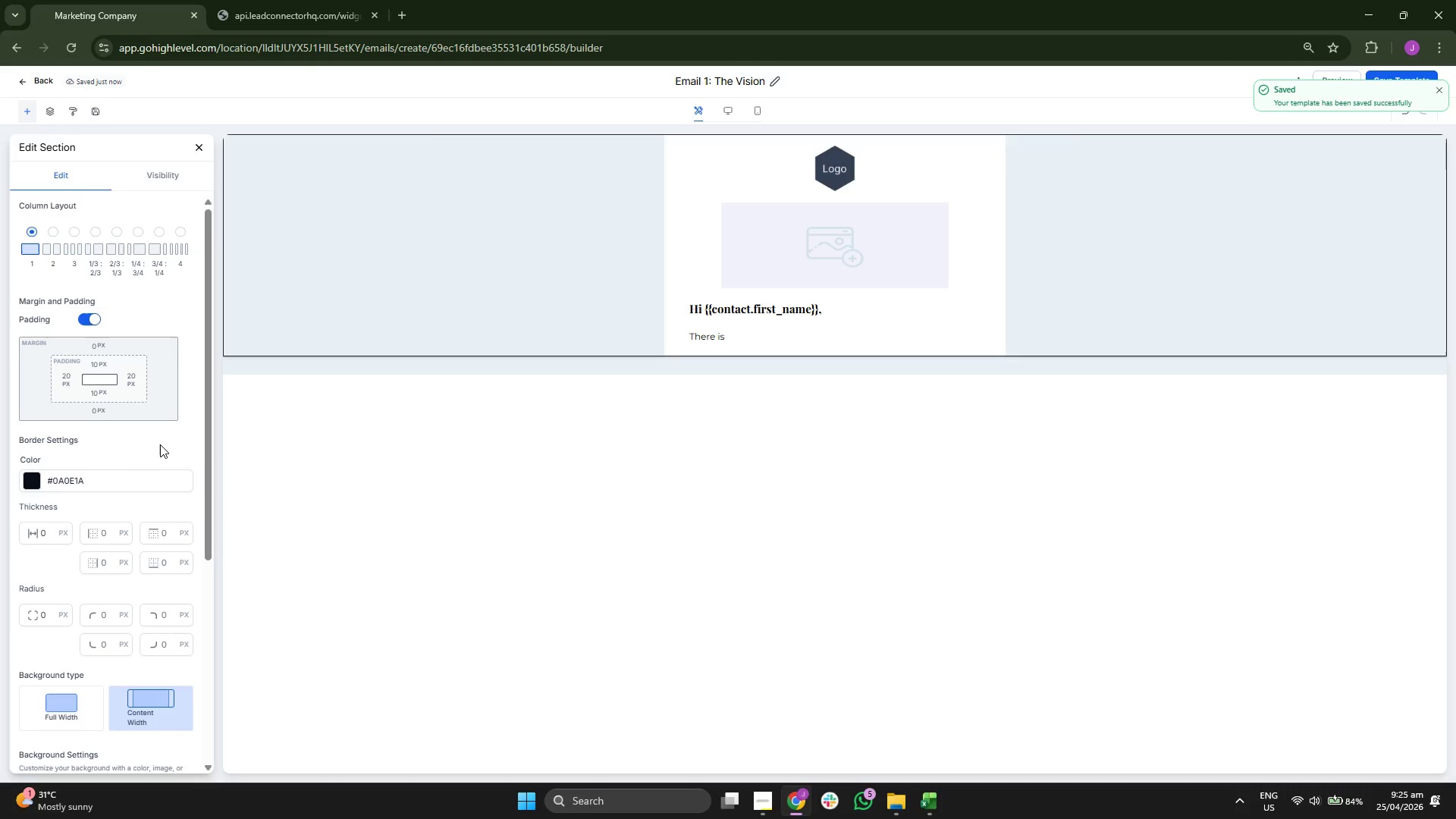 
scroll: coordinate [160, 444], scroll_direction: down, amount: 1.0
 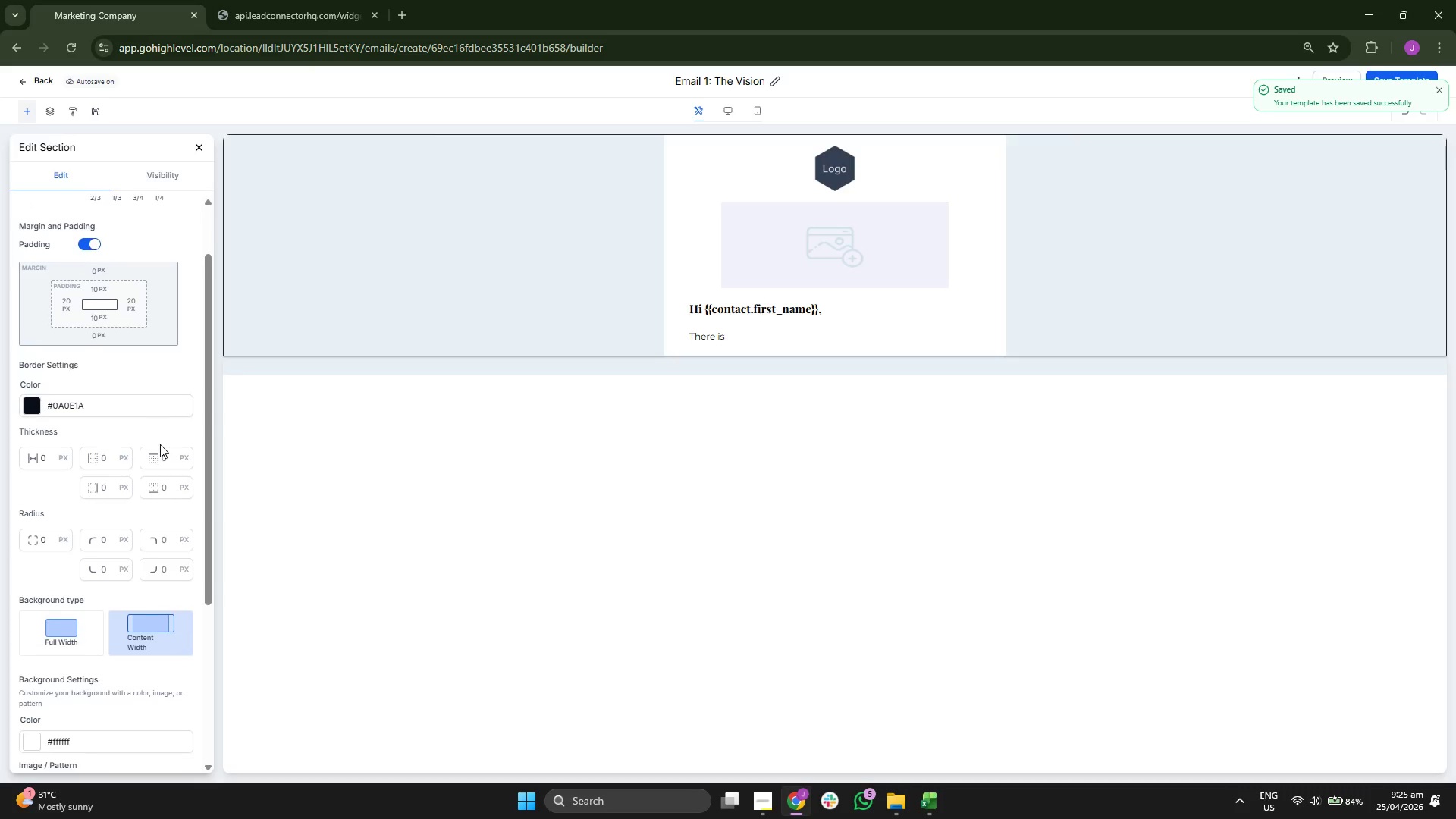 
scroll: coordinate [160, 444], scroll_direction: up, amount: 1.0
 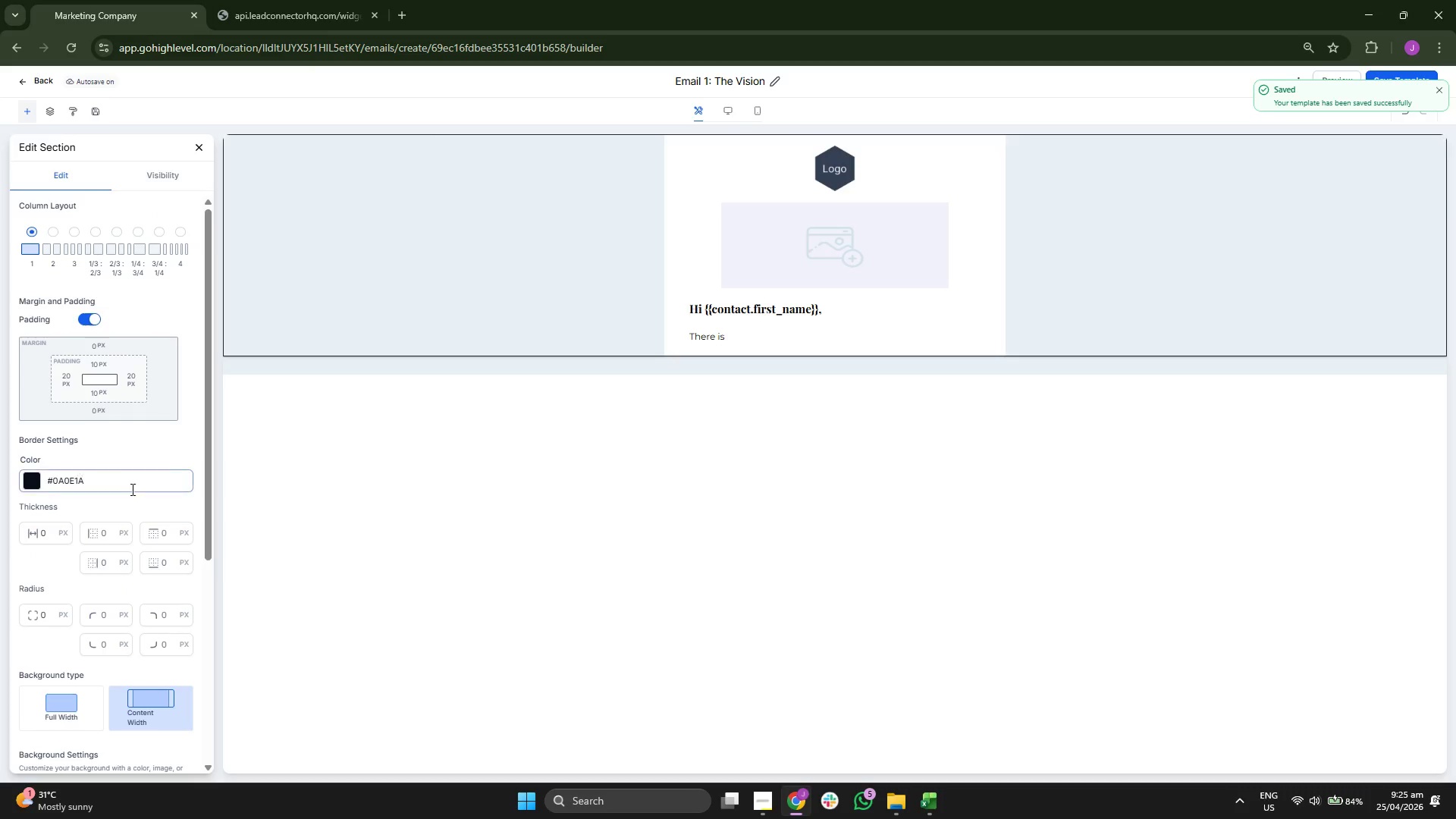 
scroll: coordinate [142, 484], scroll_direction: down, amount: 2.0
 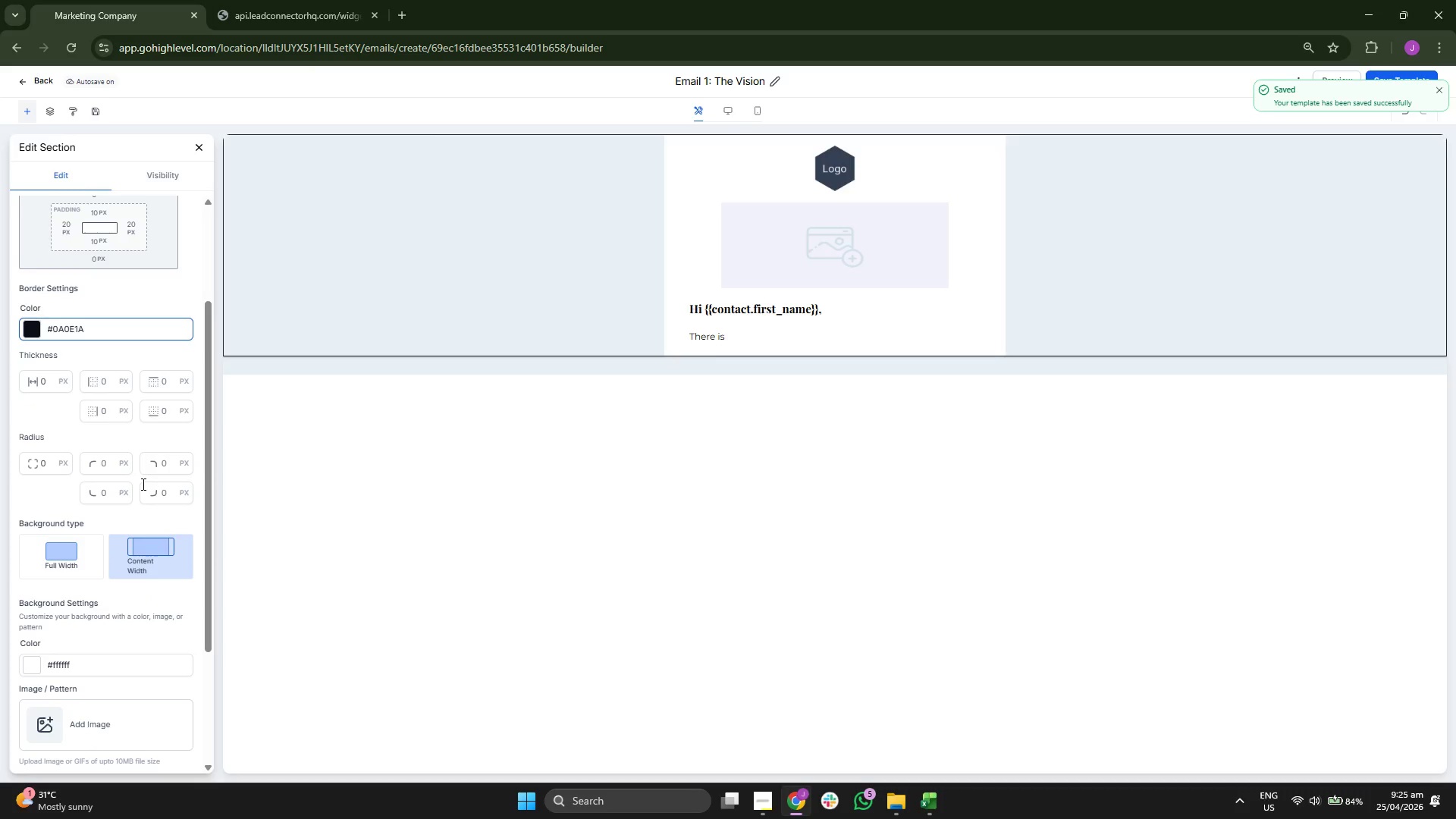 
scroll: coordinate [142, 484], scroll_direction: up, amount: 1.0
 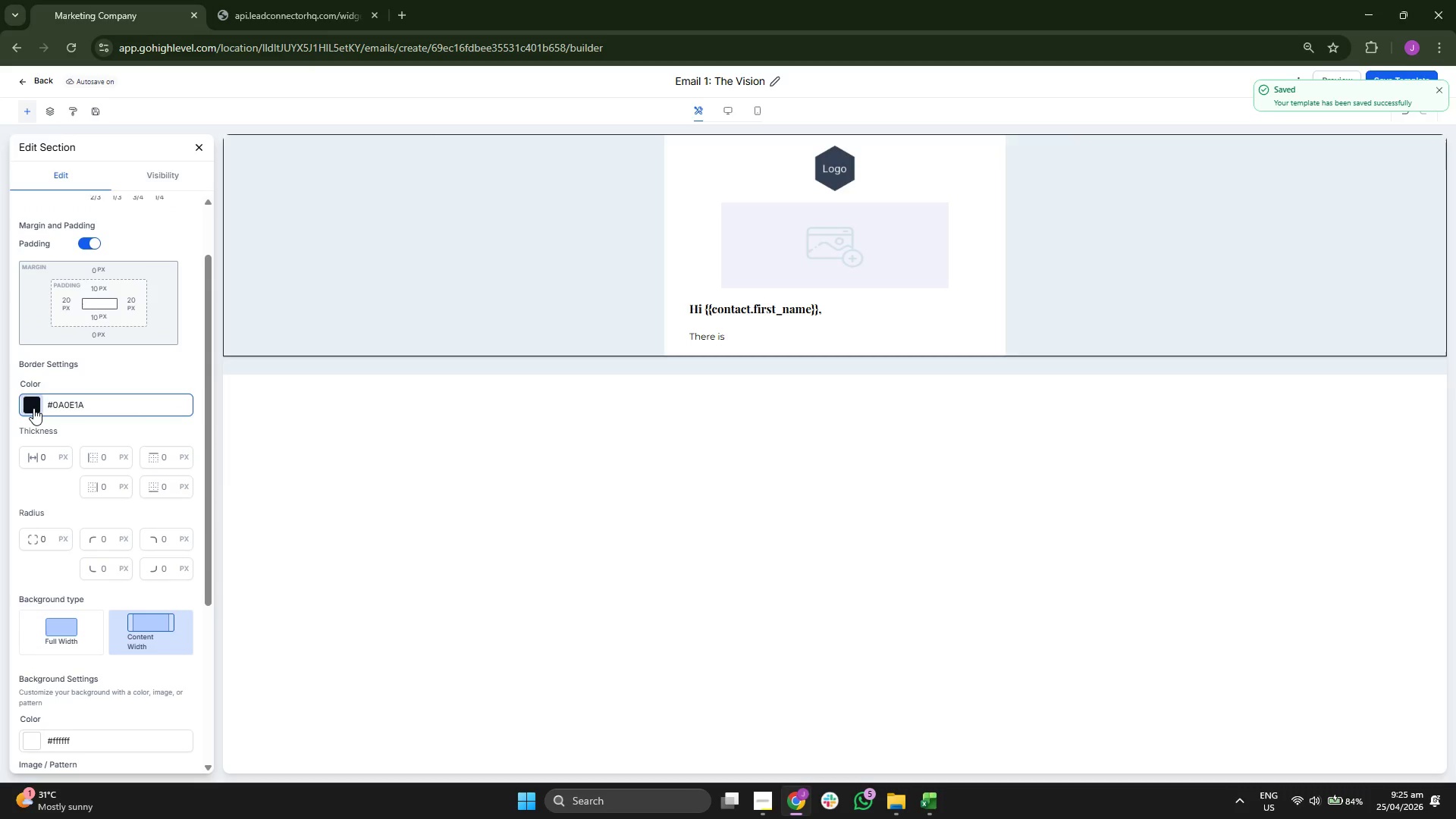 
left_click([33, 408])
 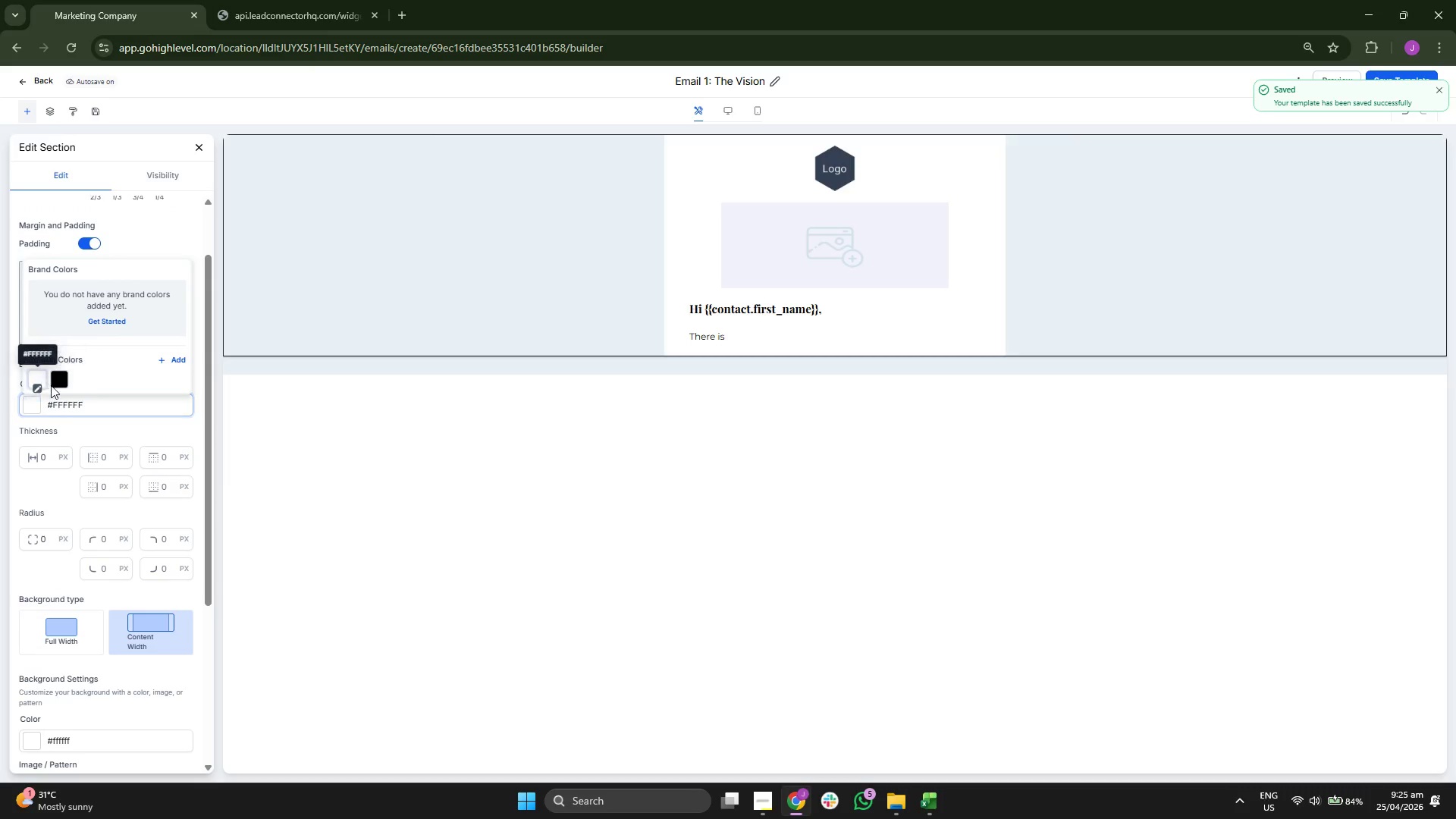 
double_click([166, 425])
 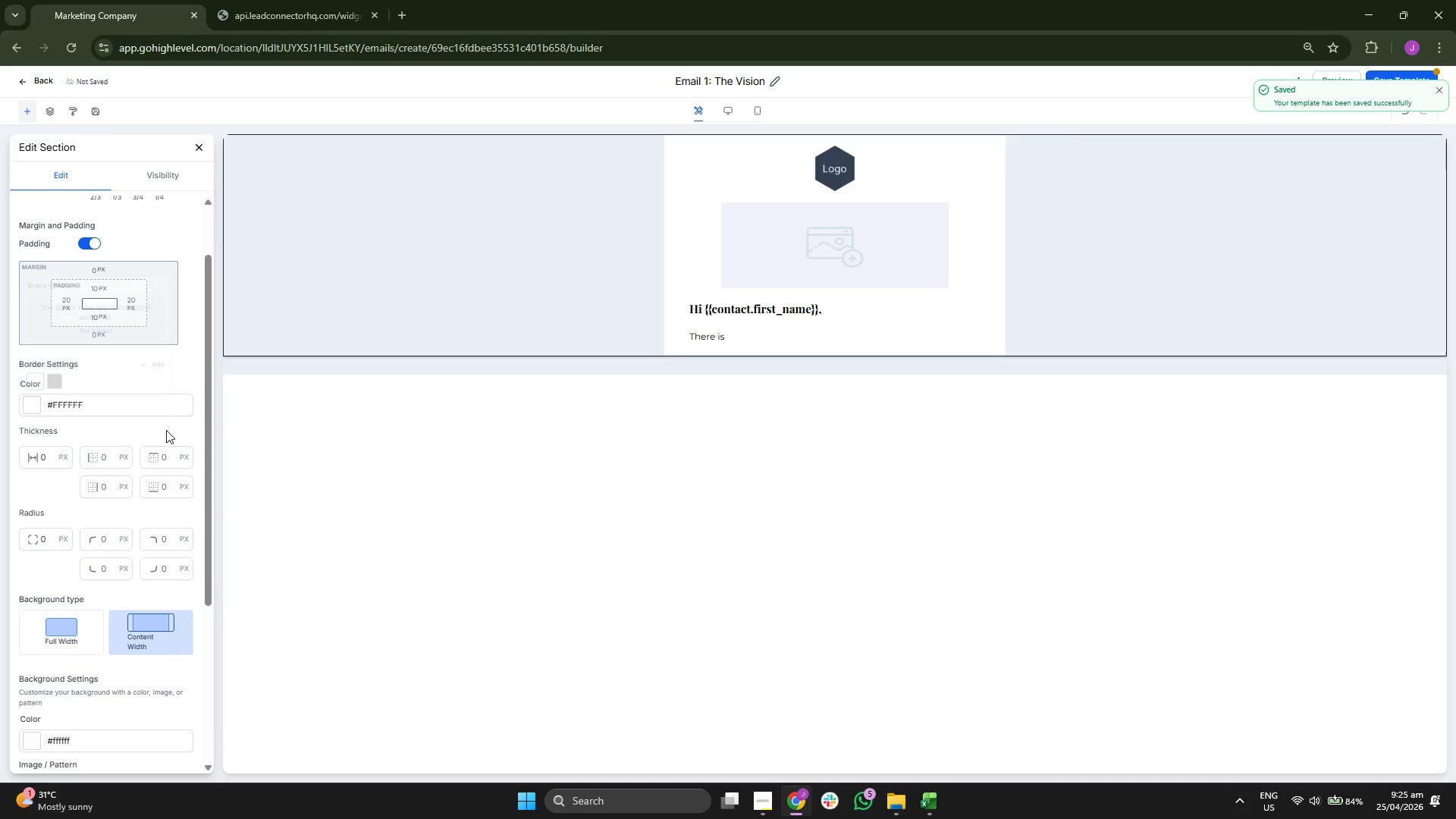 
scroll: coordinate [166, 430], scroll_direction: down, amount: 2.0
 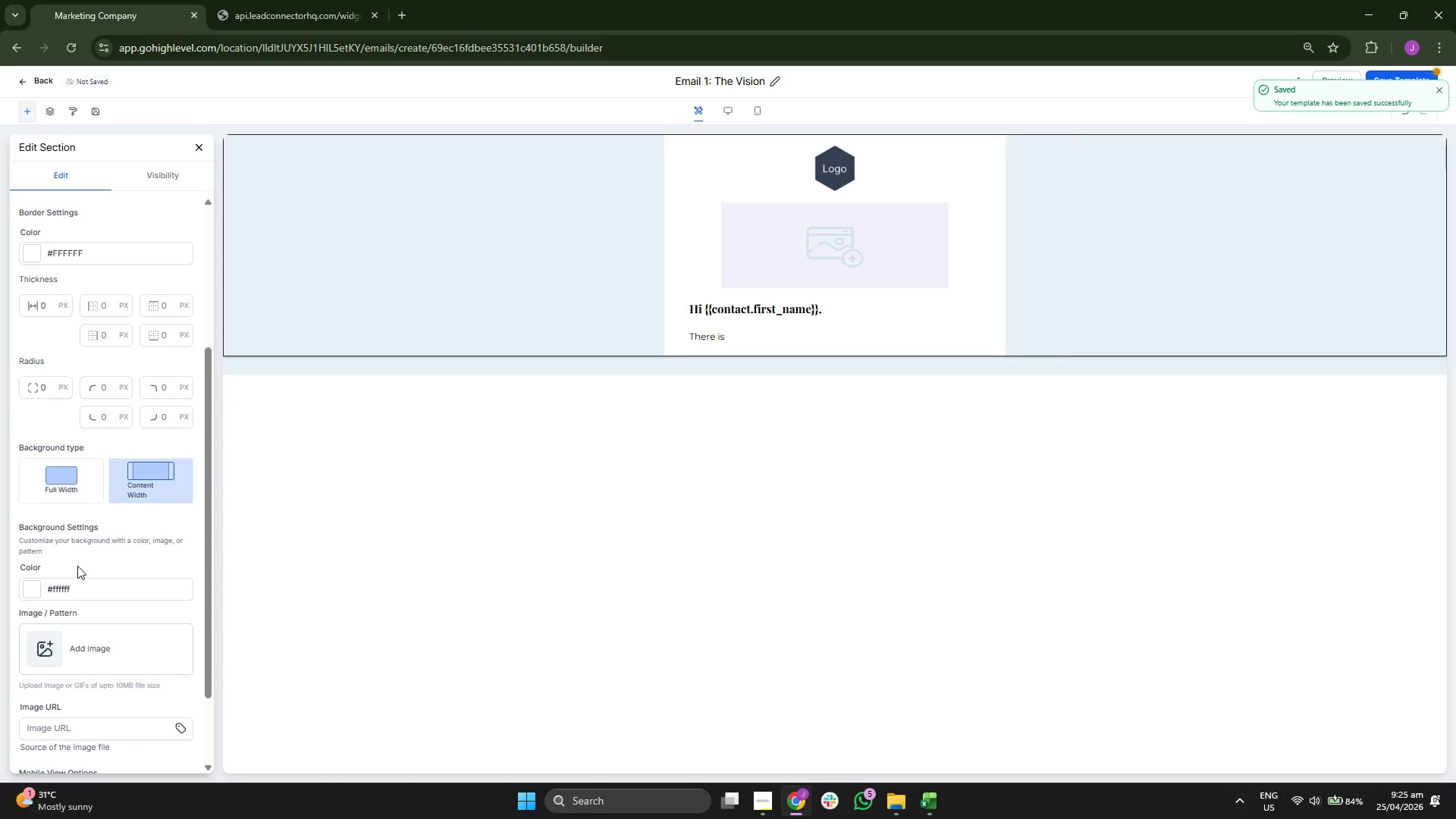 
left_click([89, 579])
 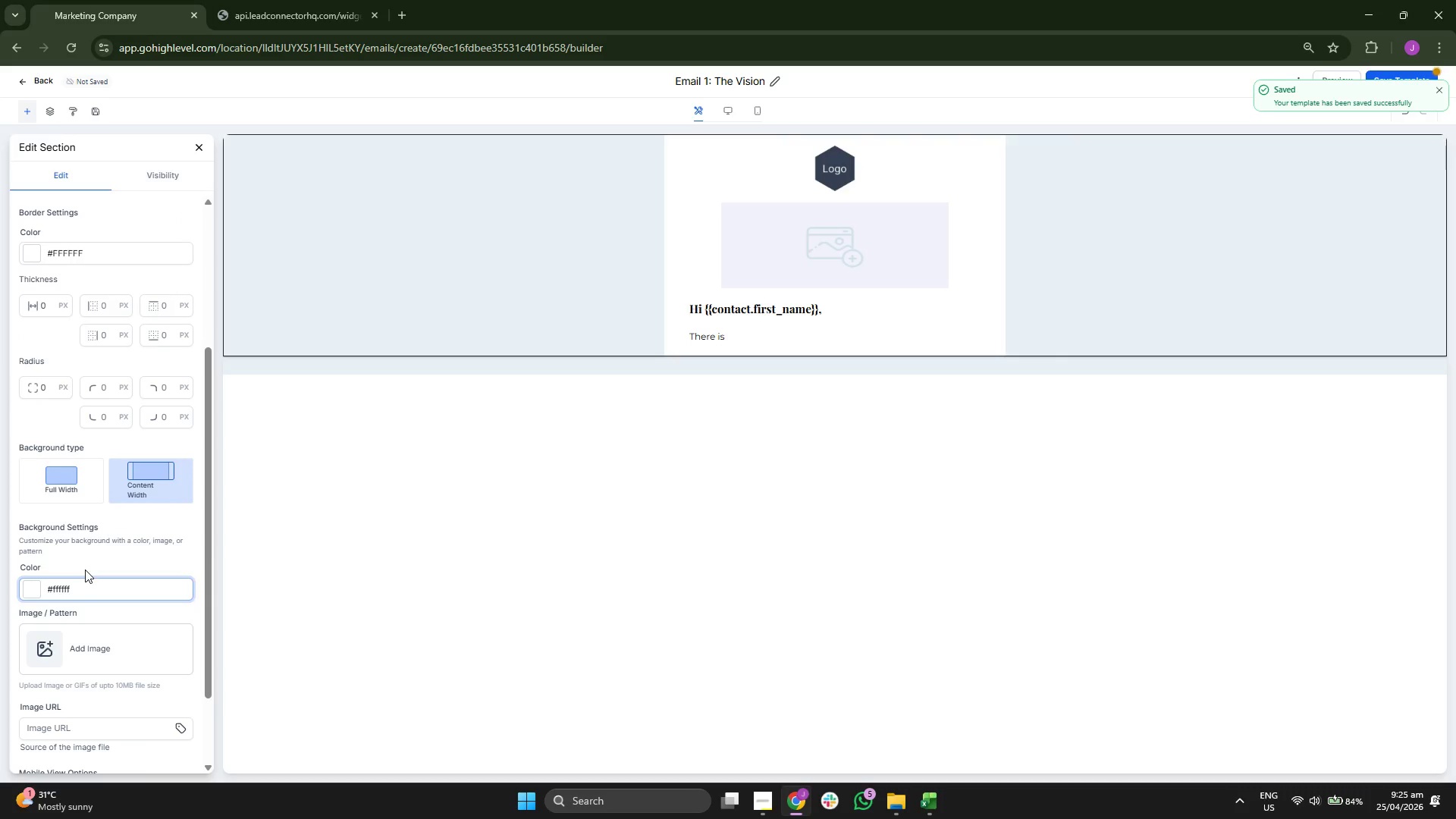 
key(Backspace)
key(Backspace)
key(Backspace)
key(Backspace)
key(Backspace)
key(Backspace)
type(0A0E1A)
 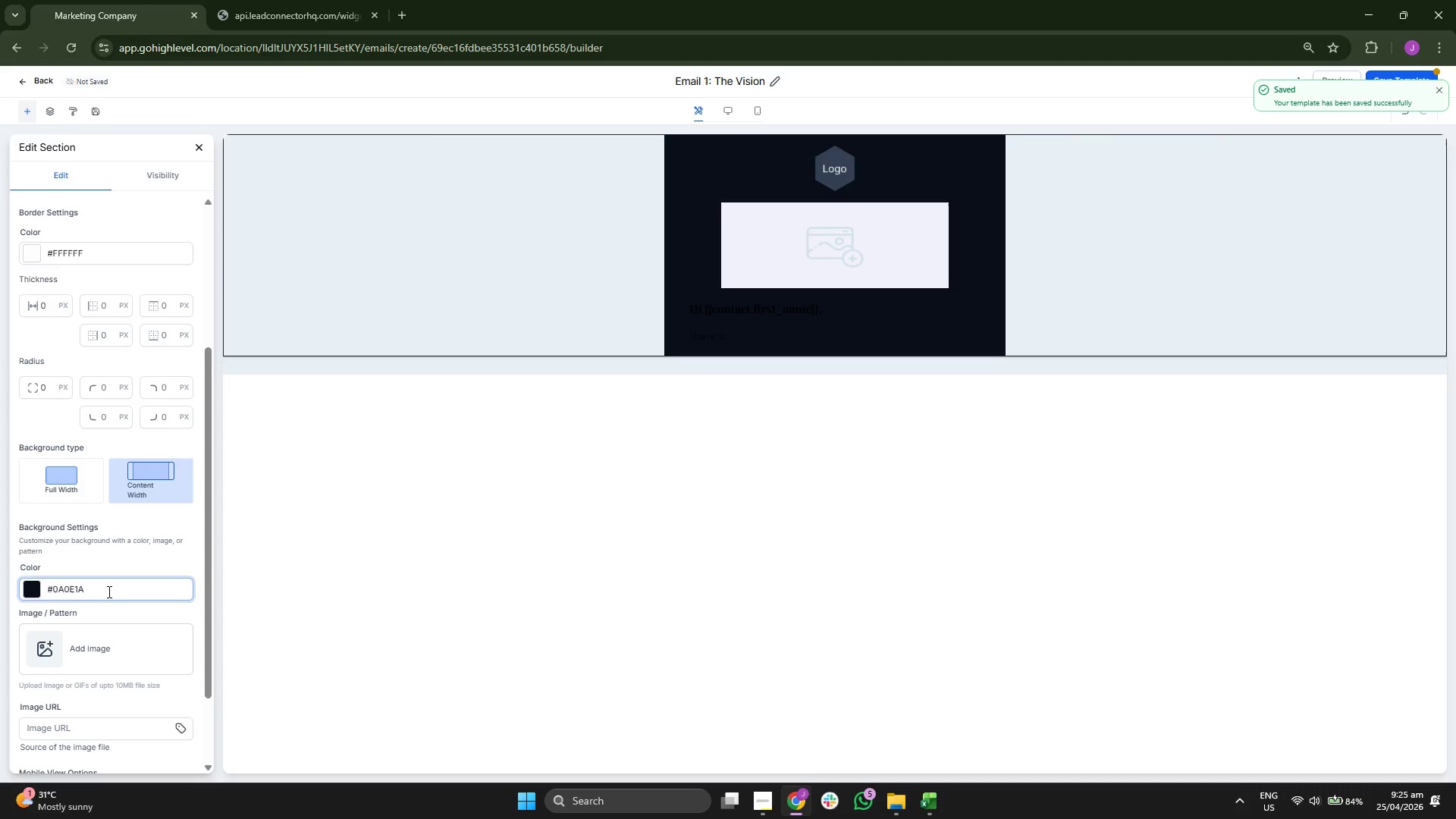 
wait(5.23)
 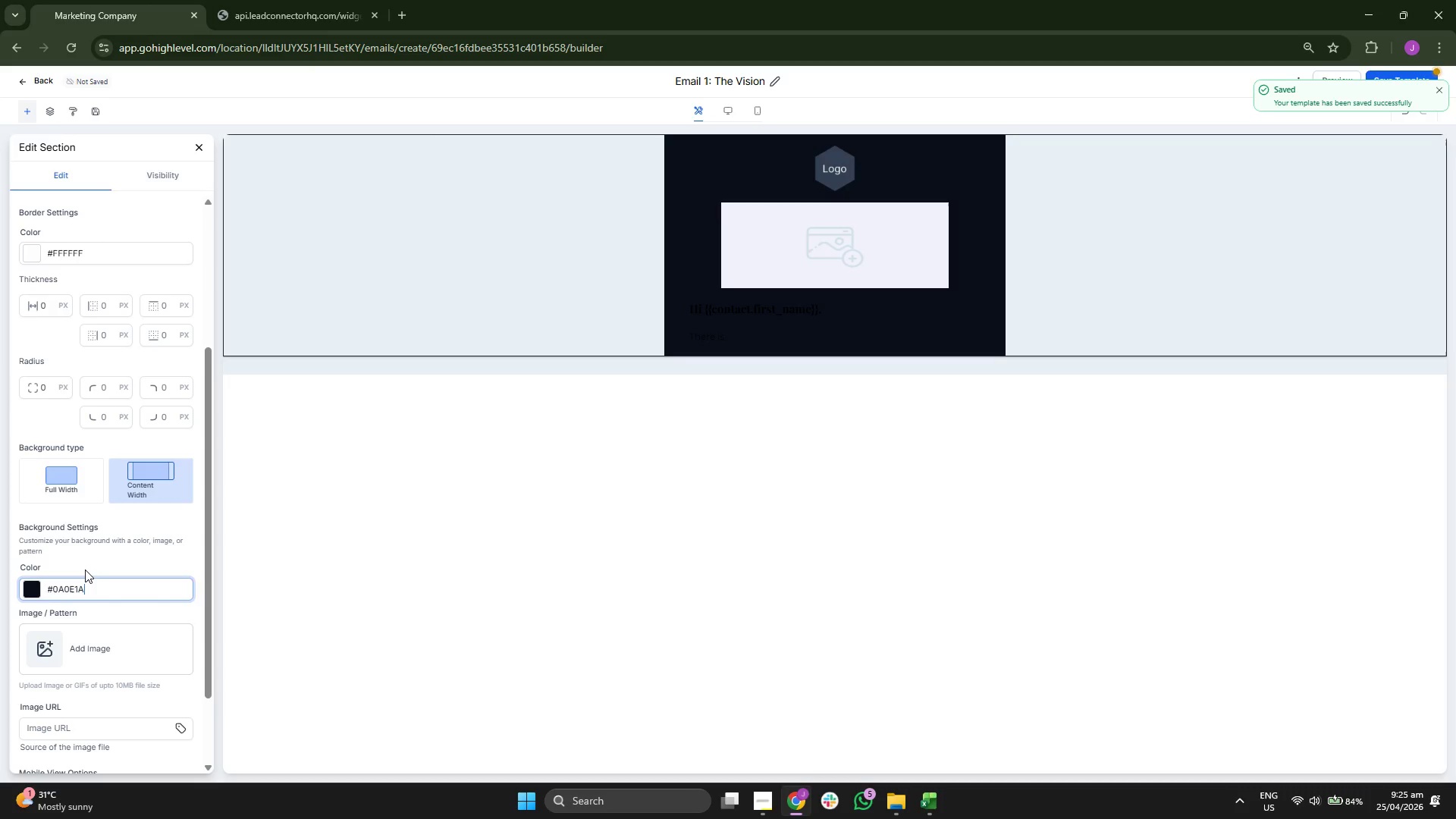 
scroll: coordinate [114, 587], scroll_direction: up, amount: 3.0
 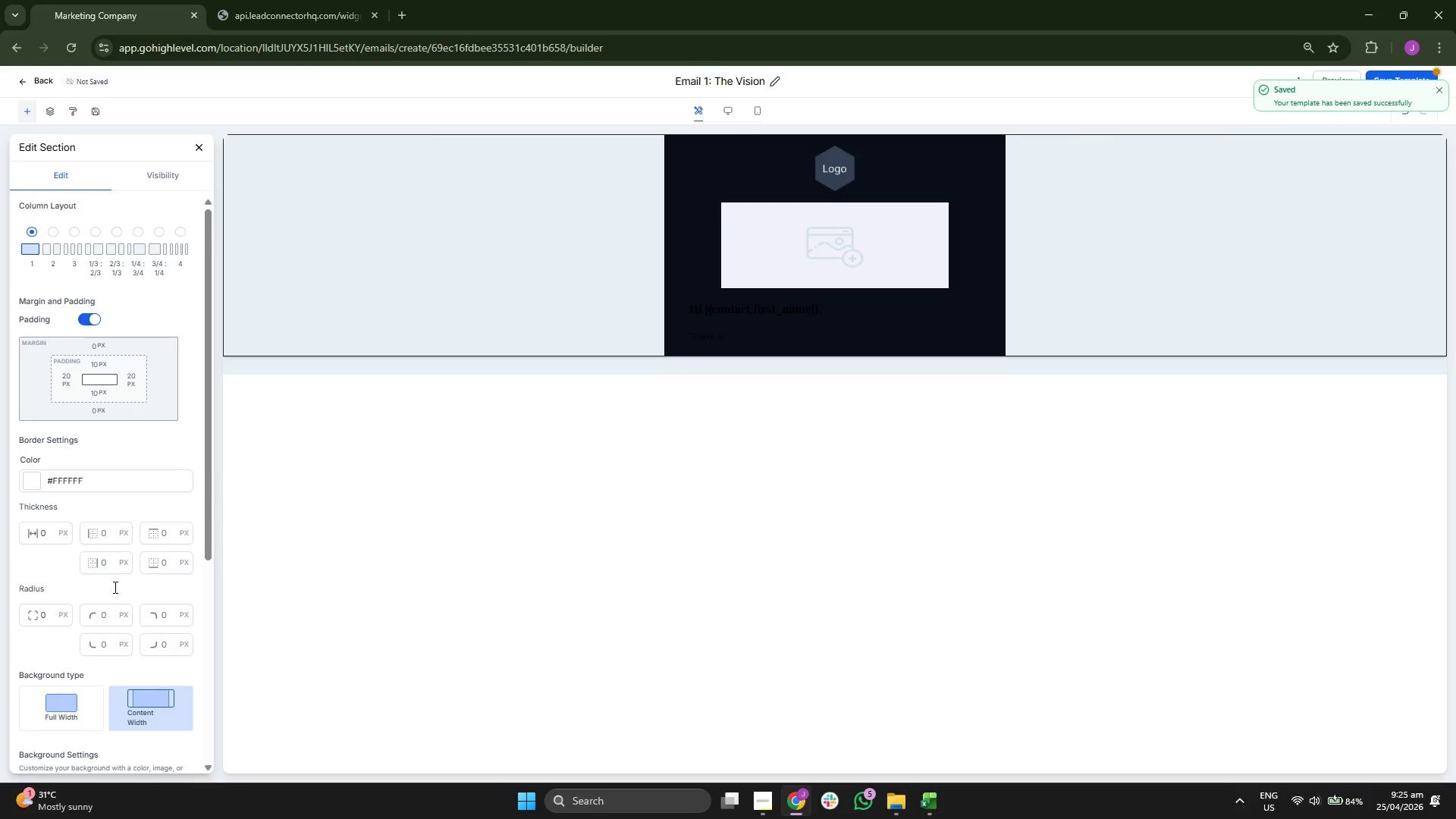 
scroll: coordinate [114, 587], scroll_direction: down, amount: 3.0
 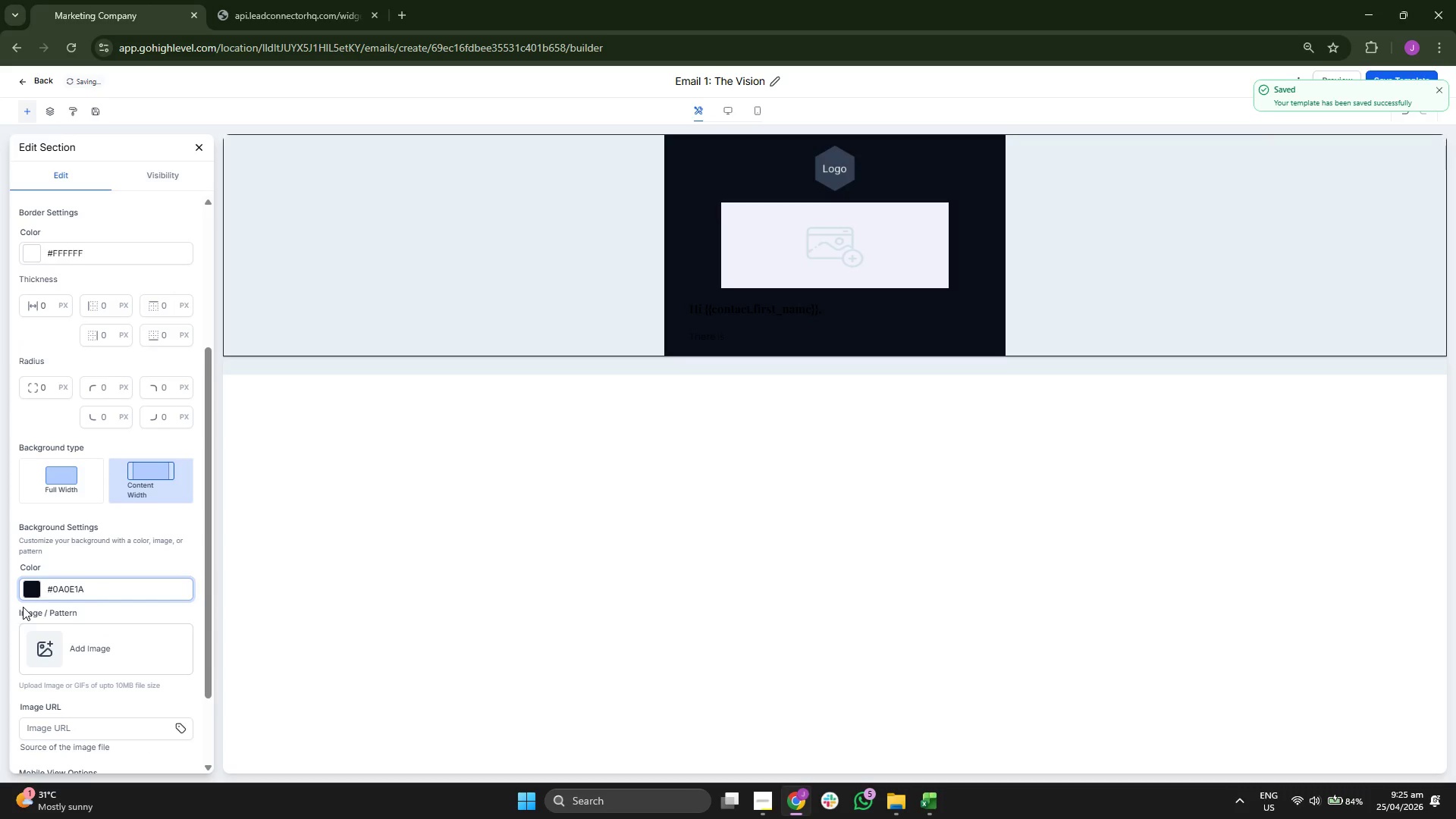 
left_click([31, 591])
 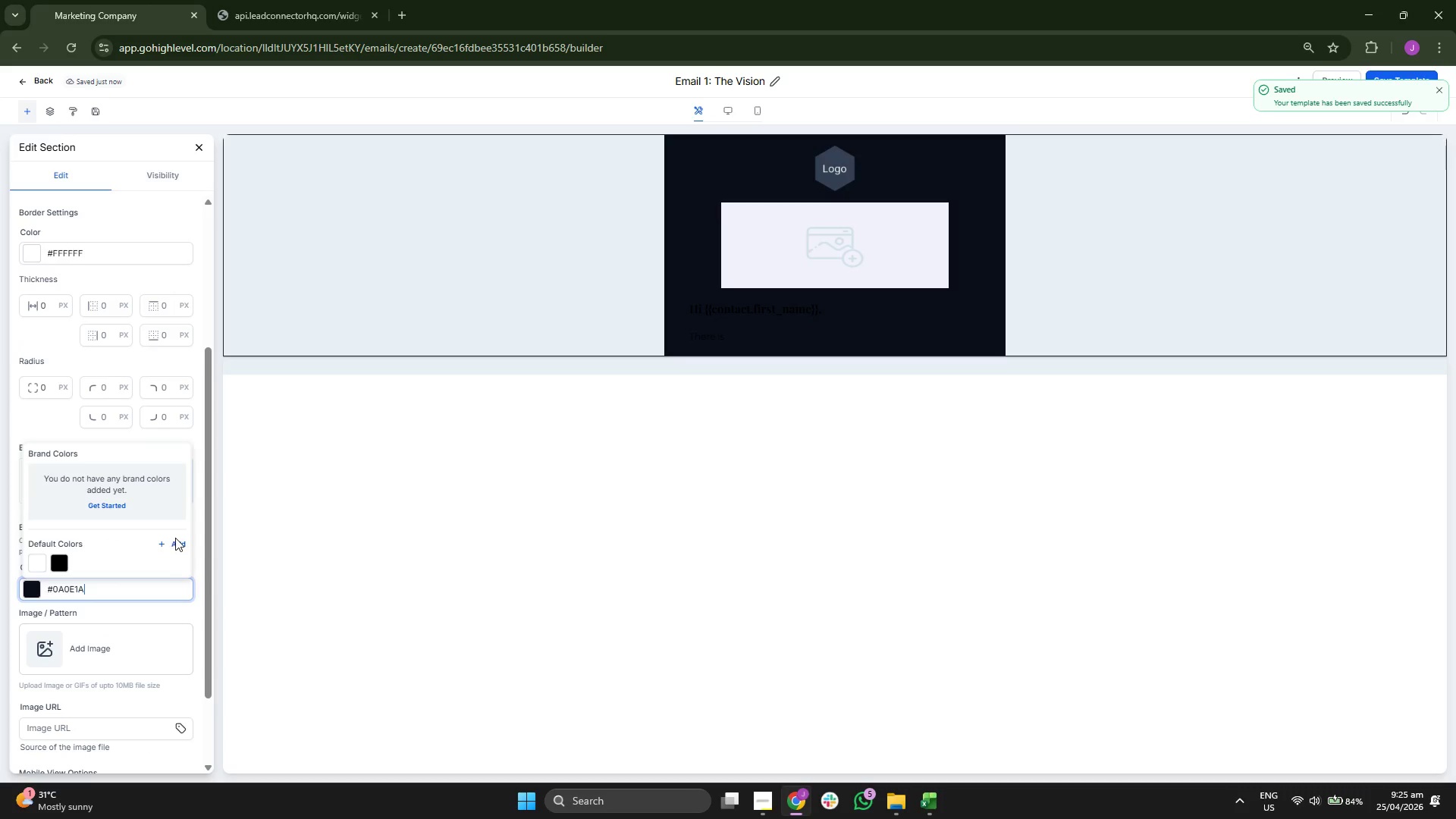 
double_click([177, 539])
 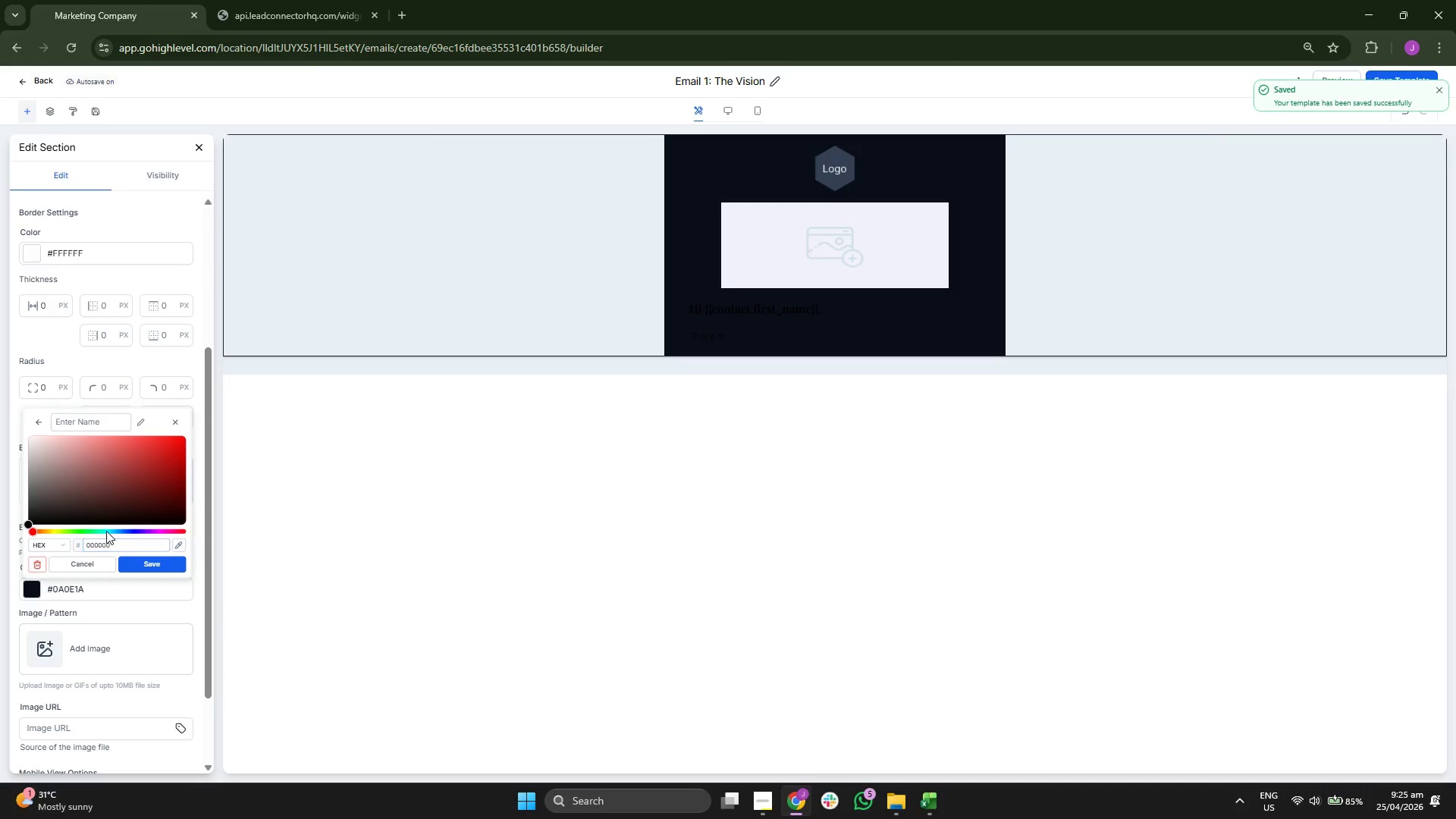 
left_click_drag(start_coordinate=[115, 530], to_coordinate=[124, 532])
 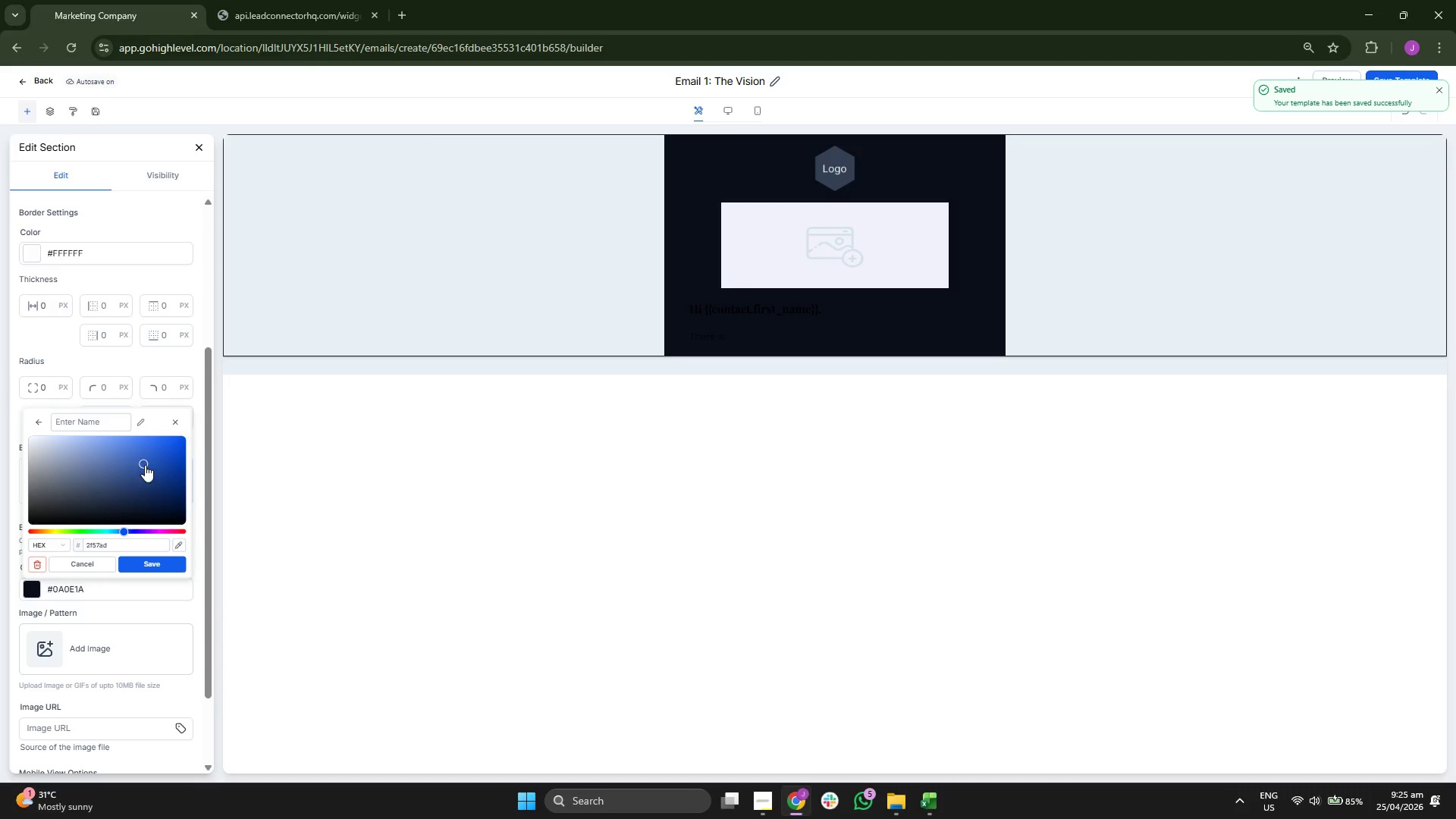 
left_click_drag(start_coordinate=[142, 461], to_coordinate=[158, 484])
 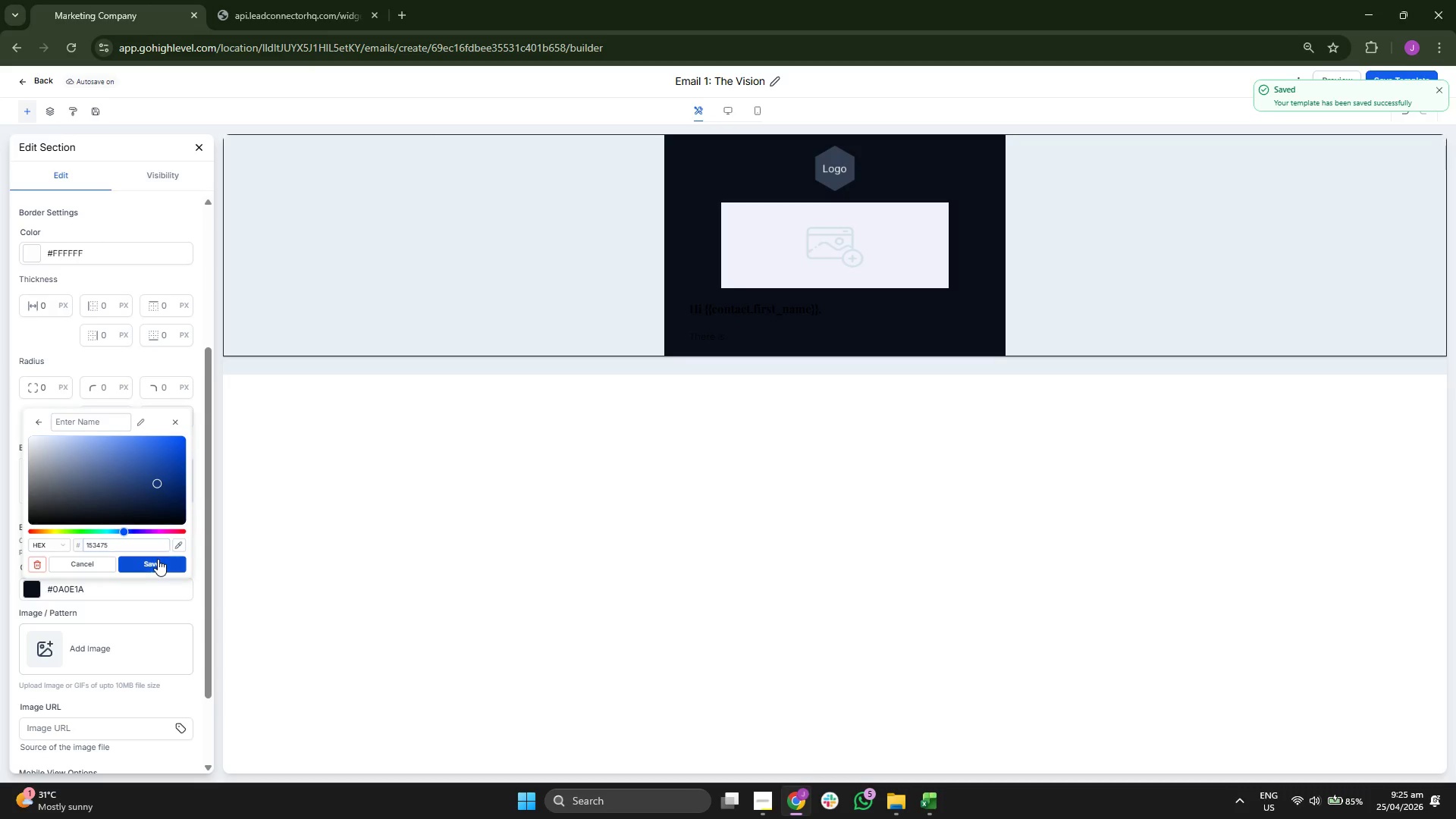 
left_click([159, 566])
 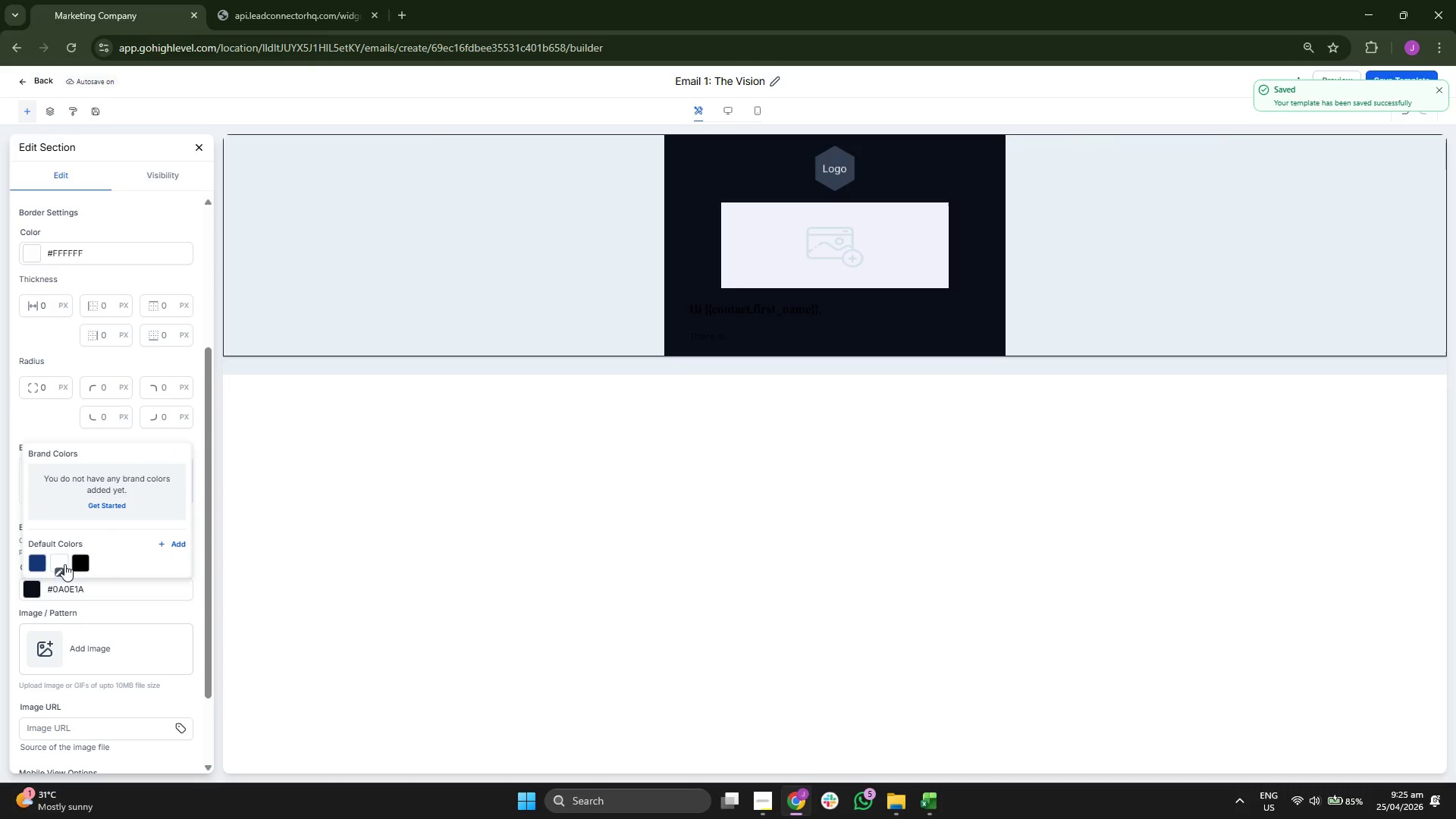 
mouse_move([46, 545])
 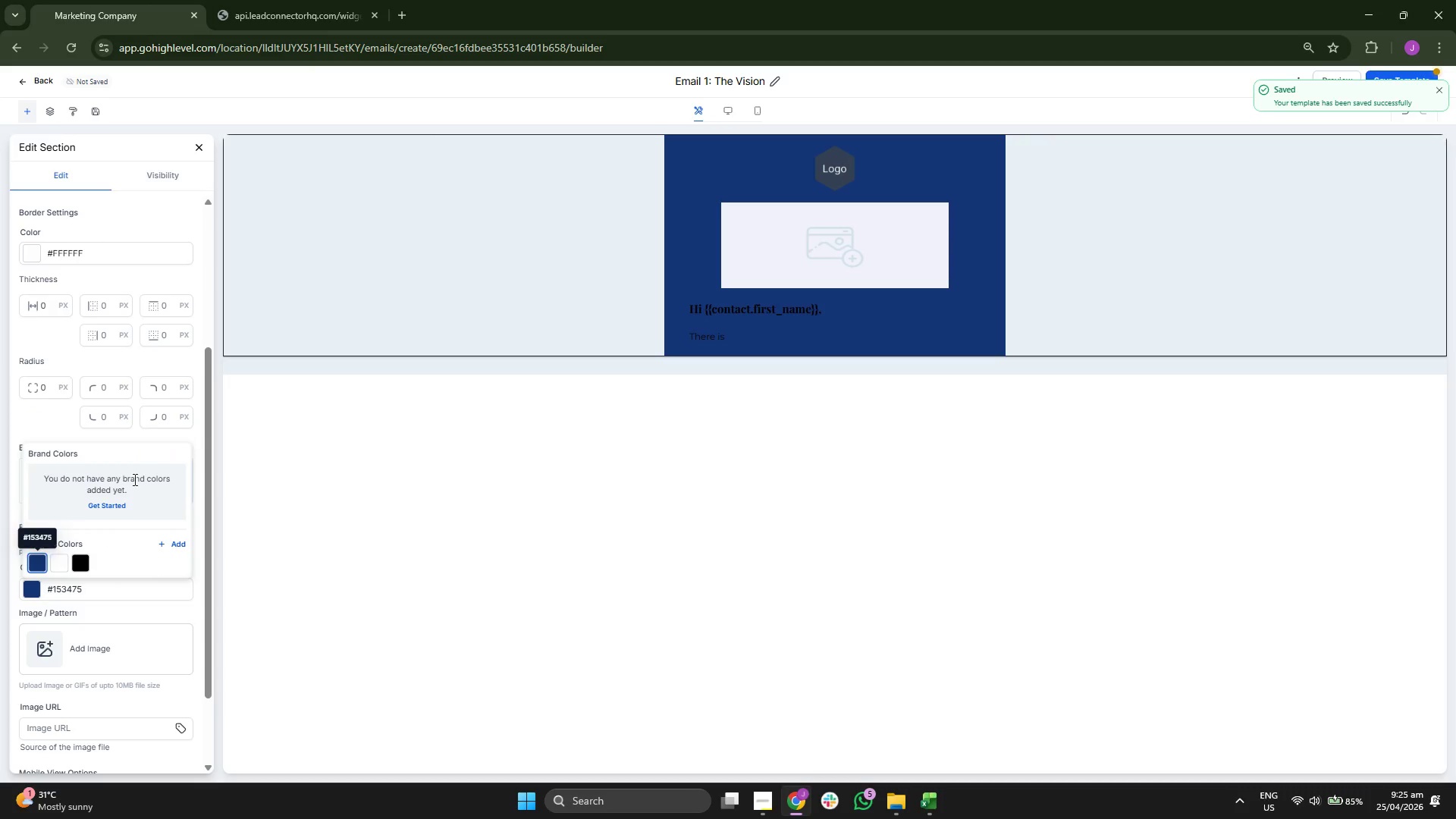 
mouse_move([153, 472])
 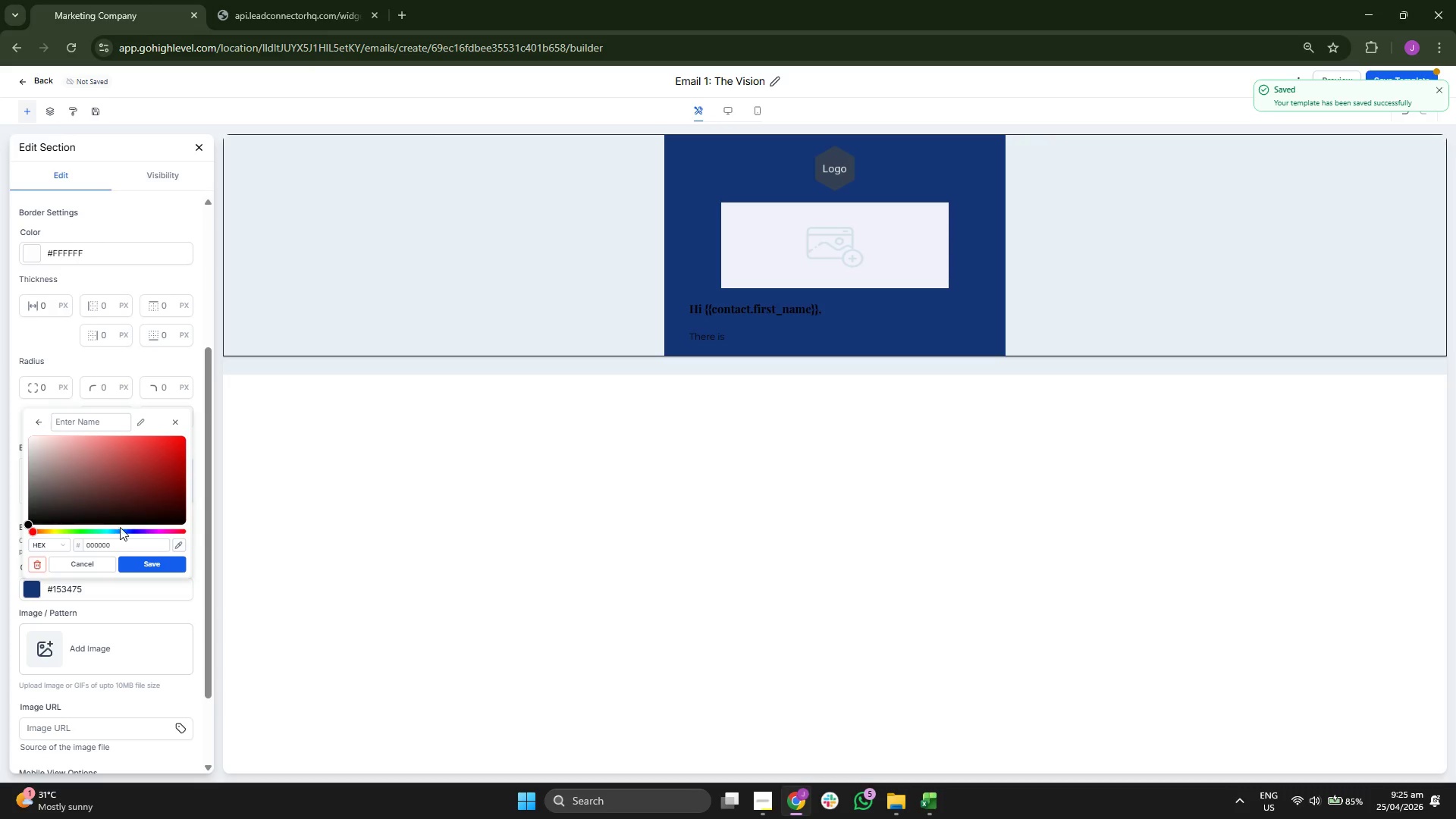 
left_click_drag(start_coordinate=[113, 529], to_coordinate=[125, 530])
 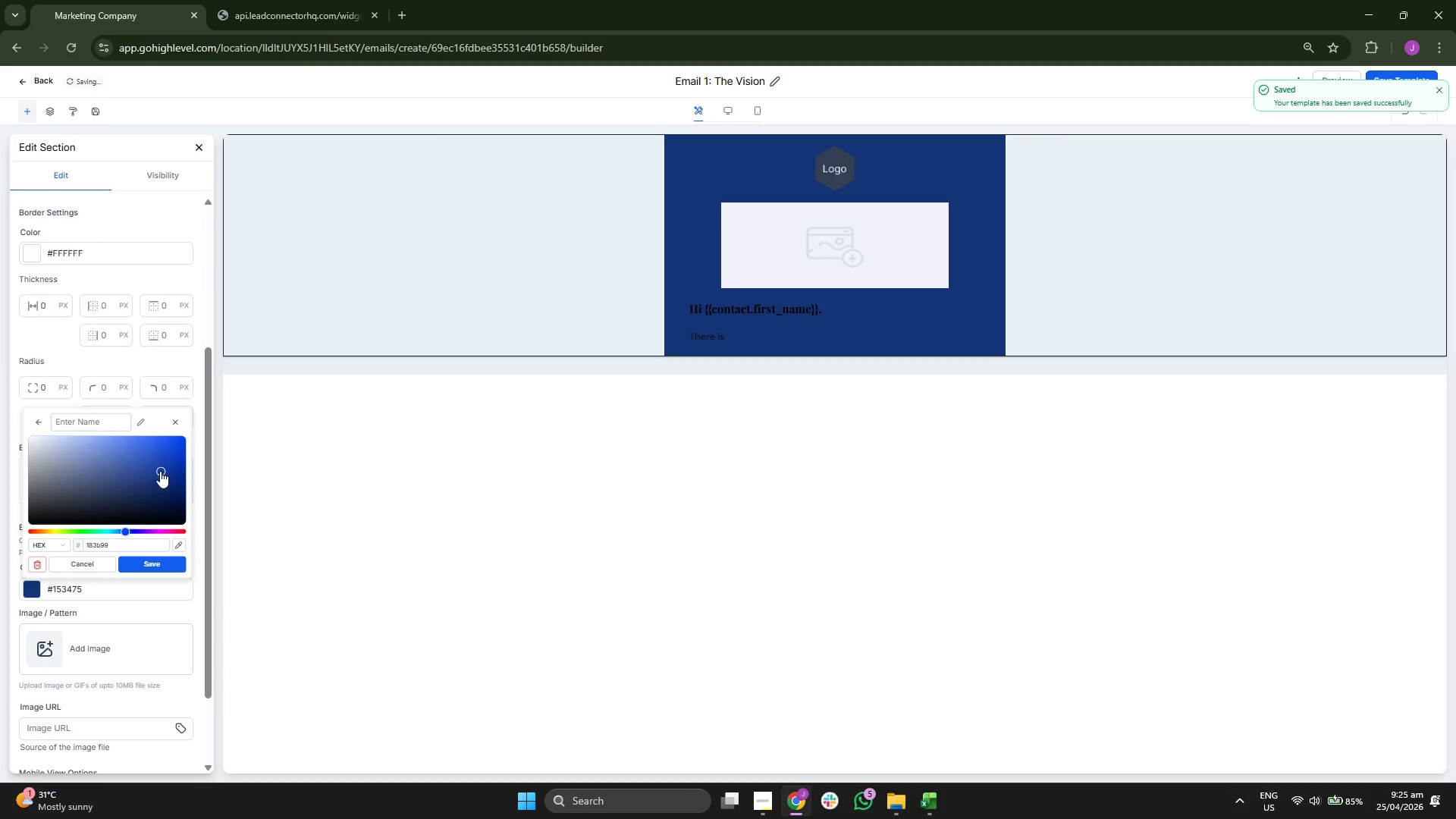 
left_click_drag(start_coordinate=[160, 471], to_coordinate=[144, 472])
 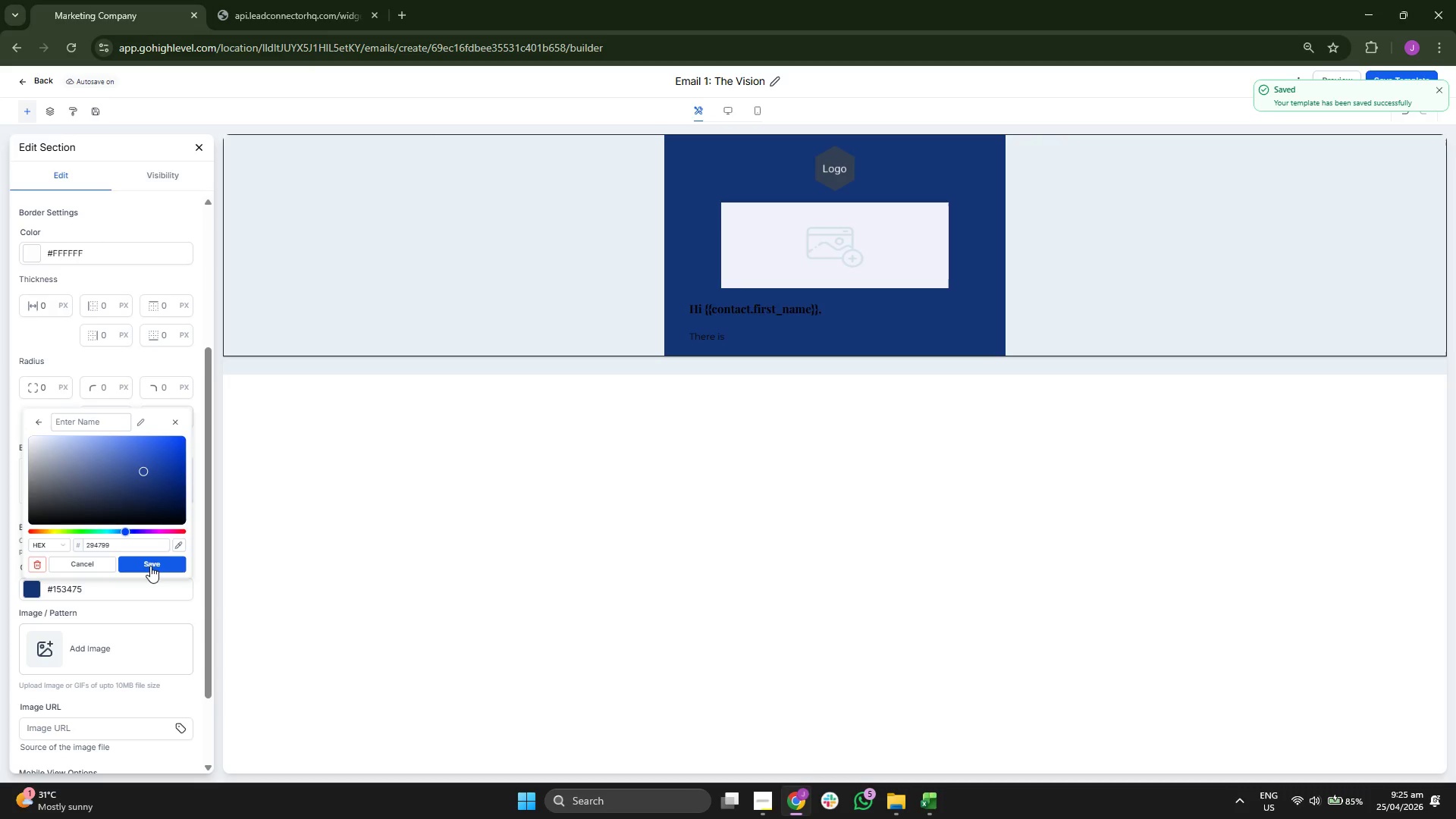 
left_click([150, 566])
 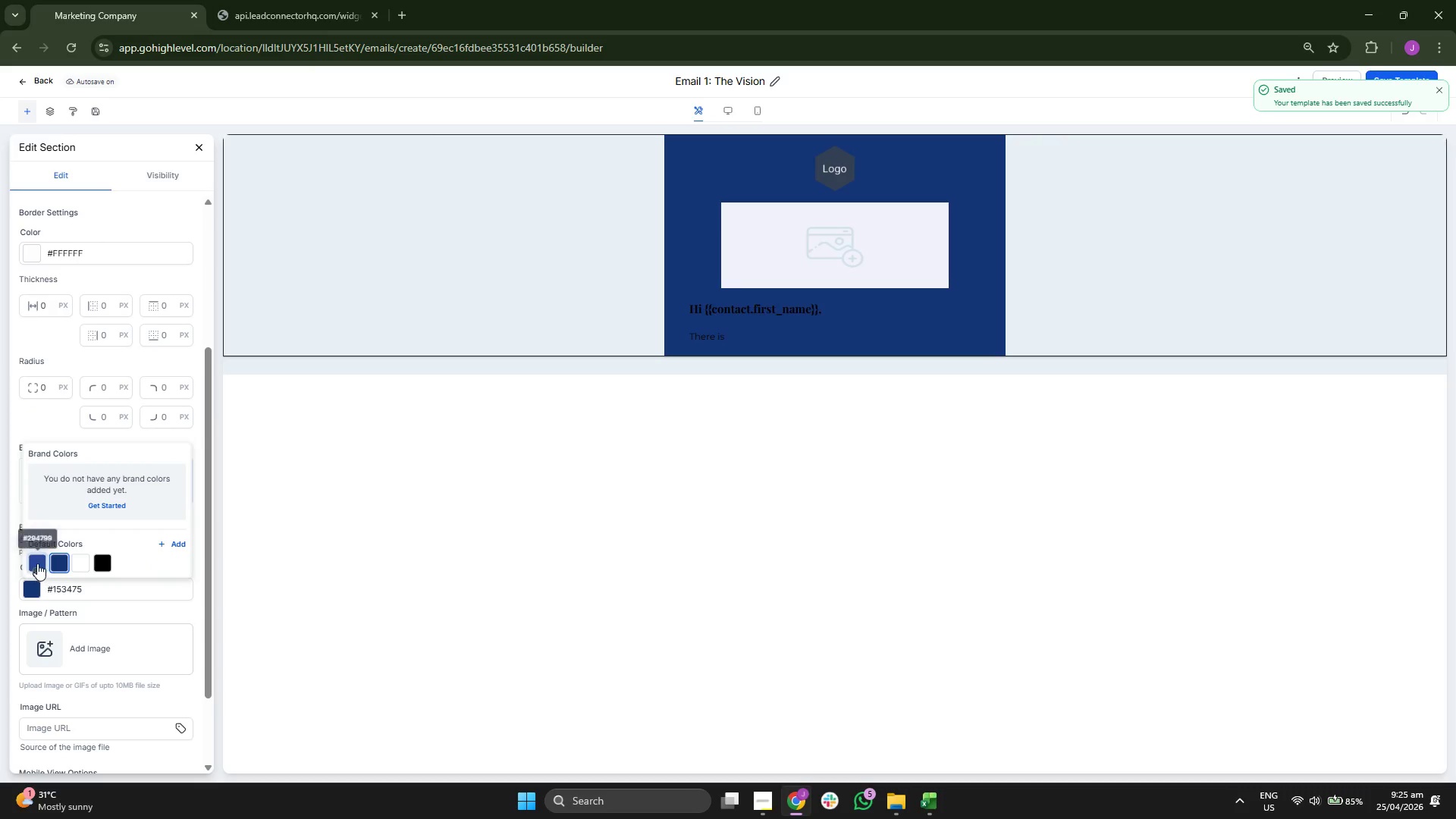 
left_click([37, 563])
 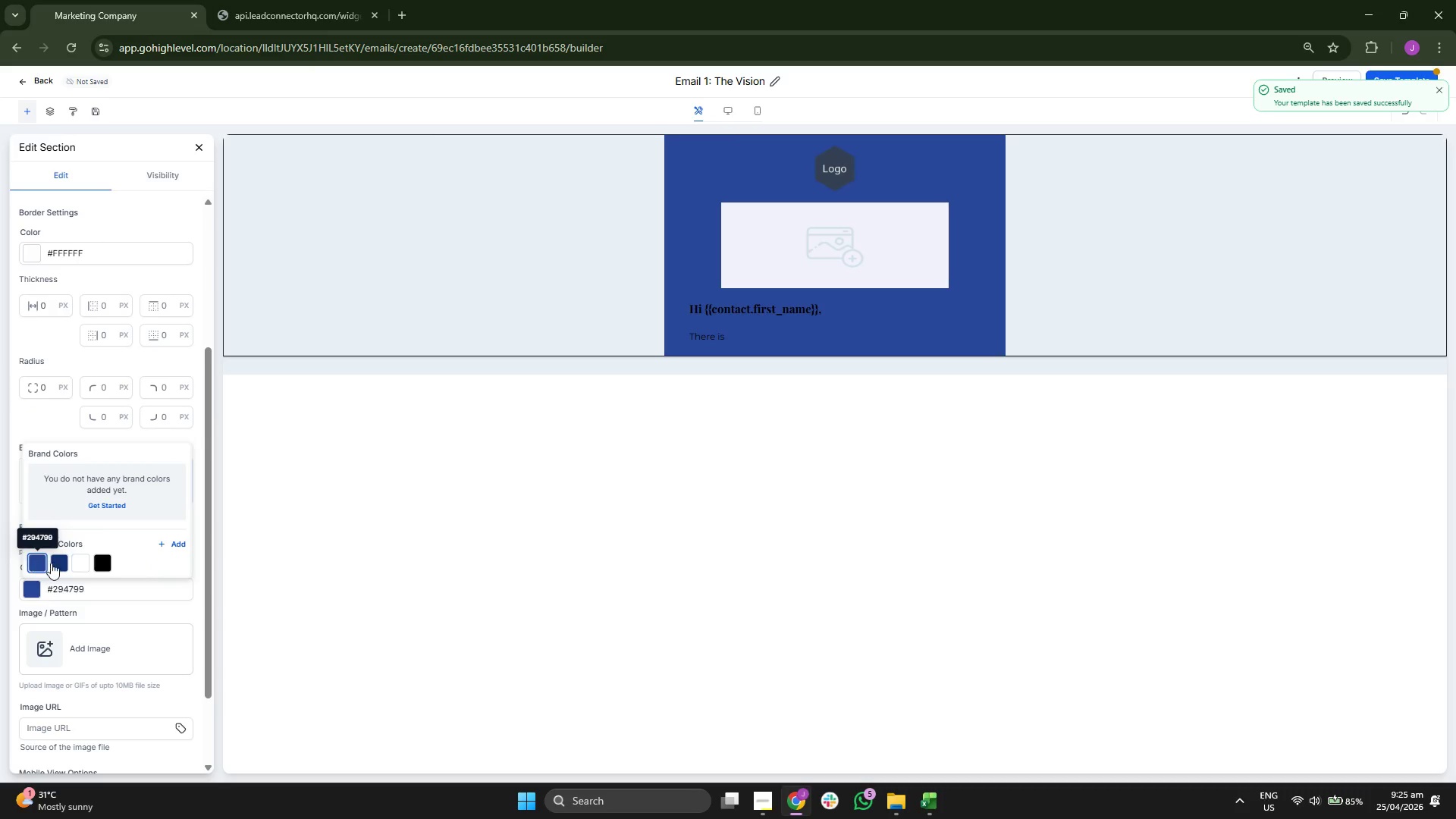 
left_click([57, 563])
 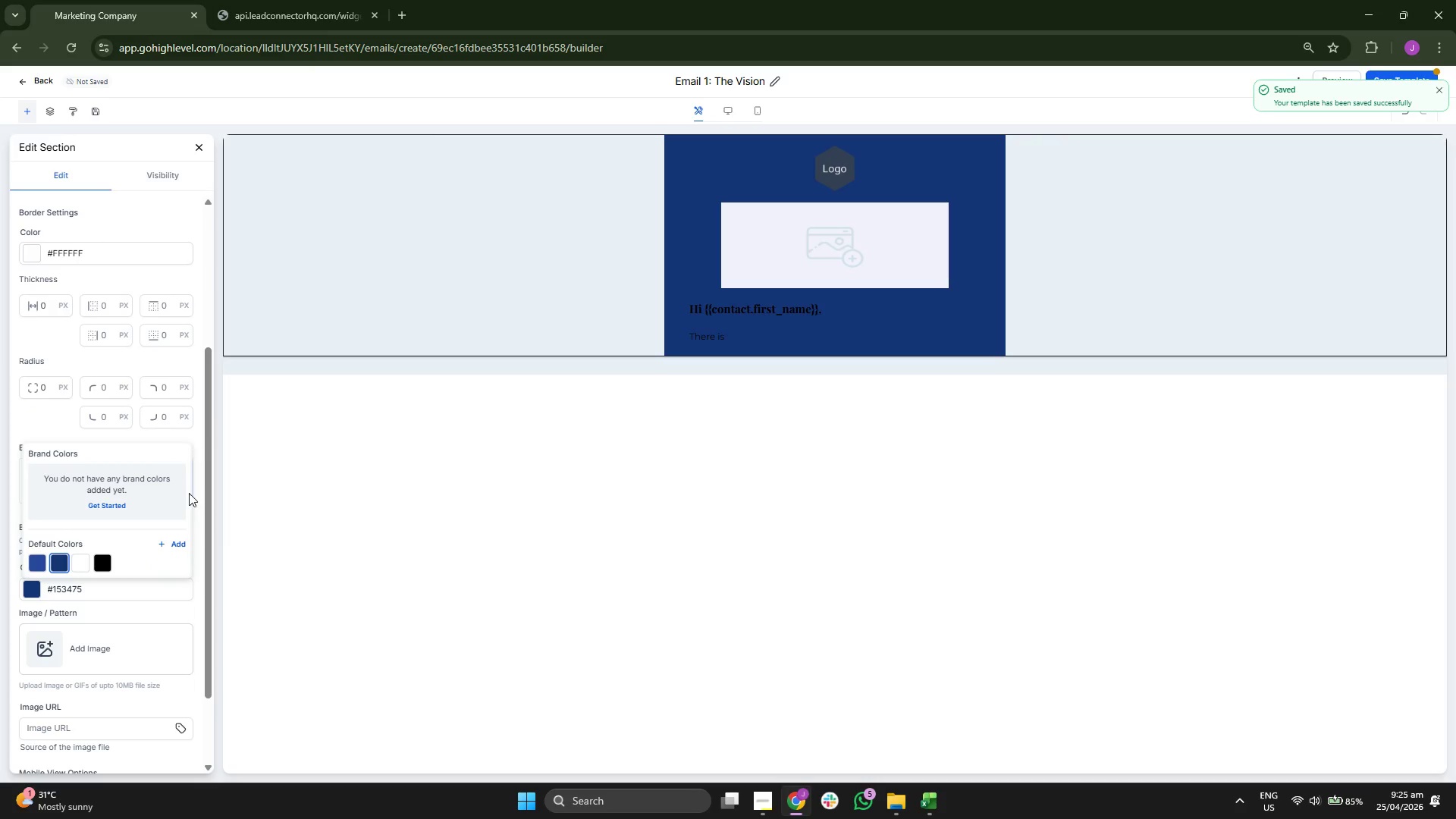 
left_click([192, 506])
 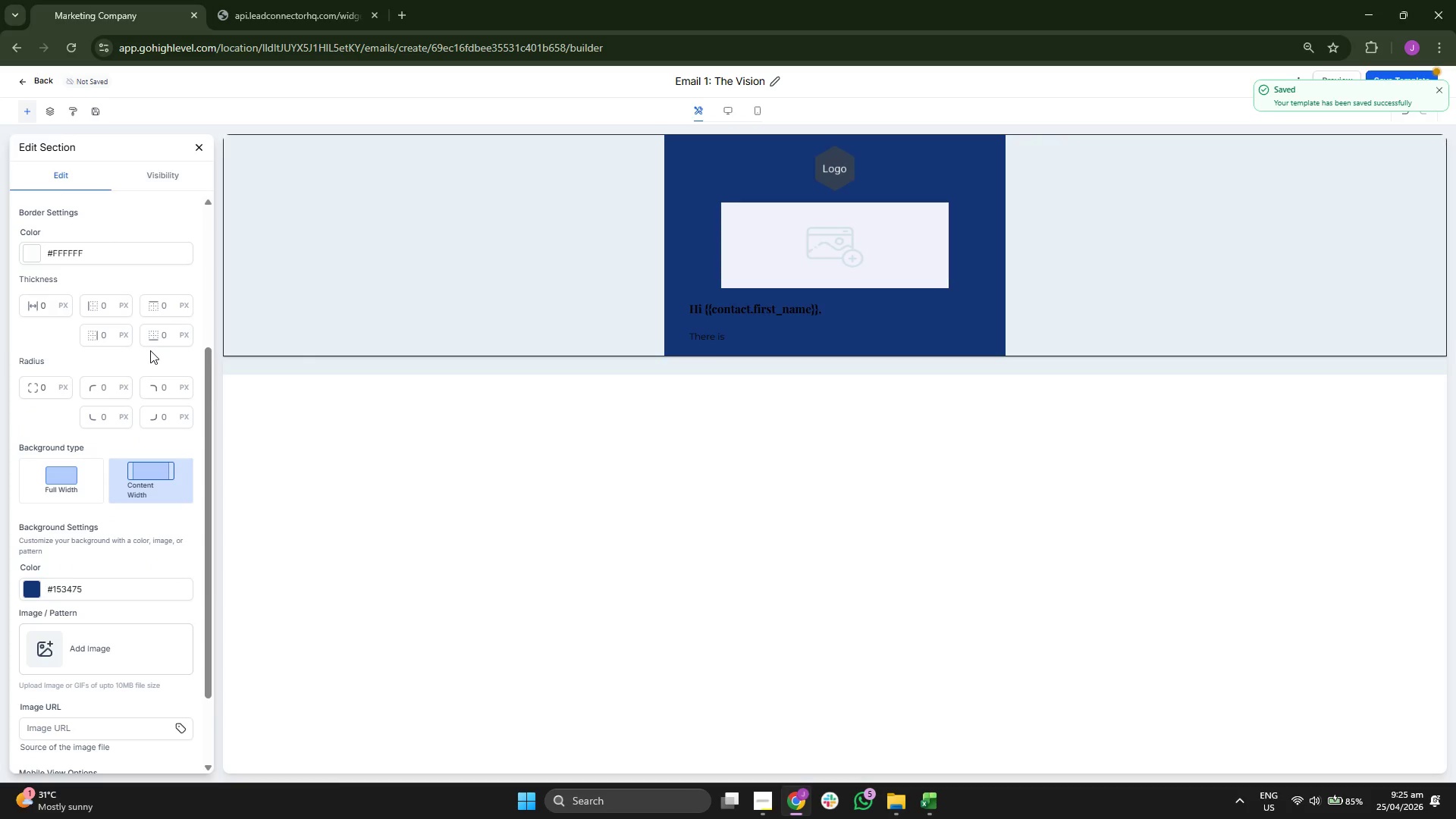 
wait(5.42)
 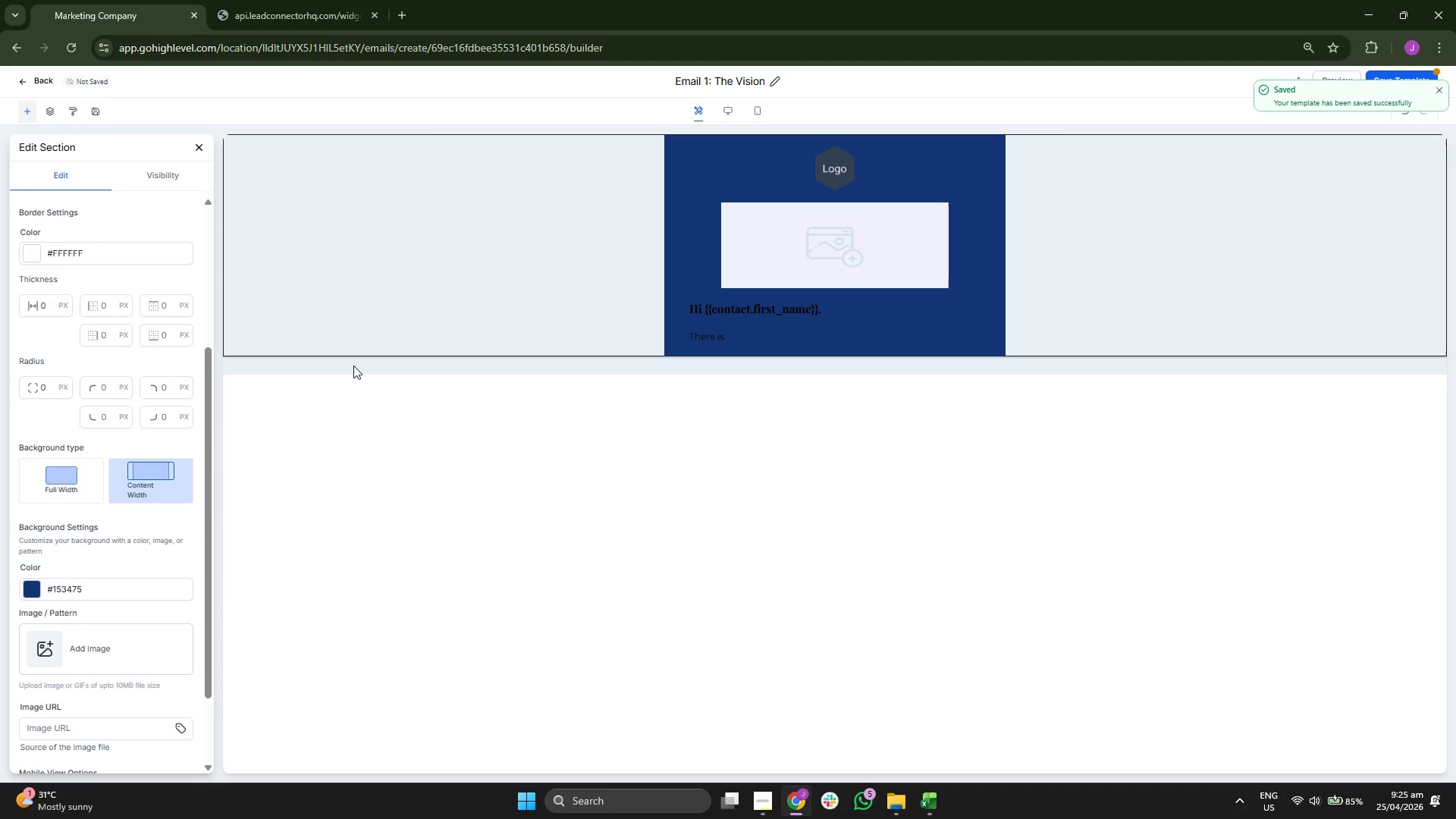 
left_click([194, 146])
 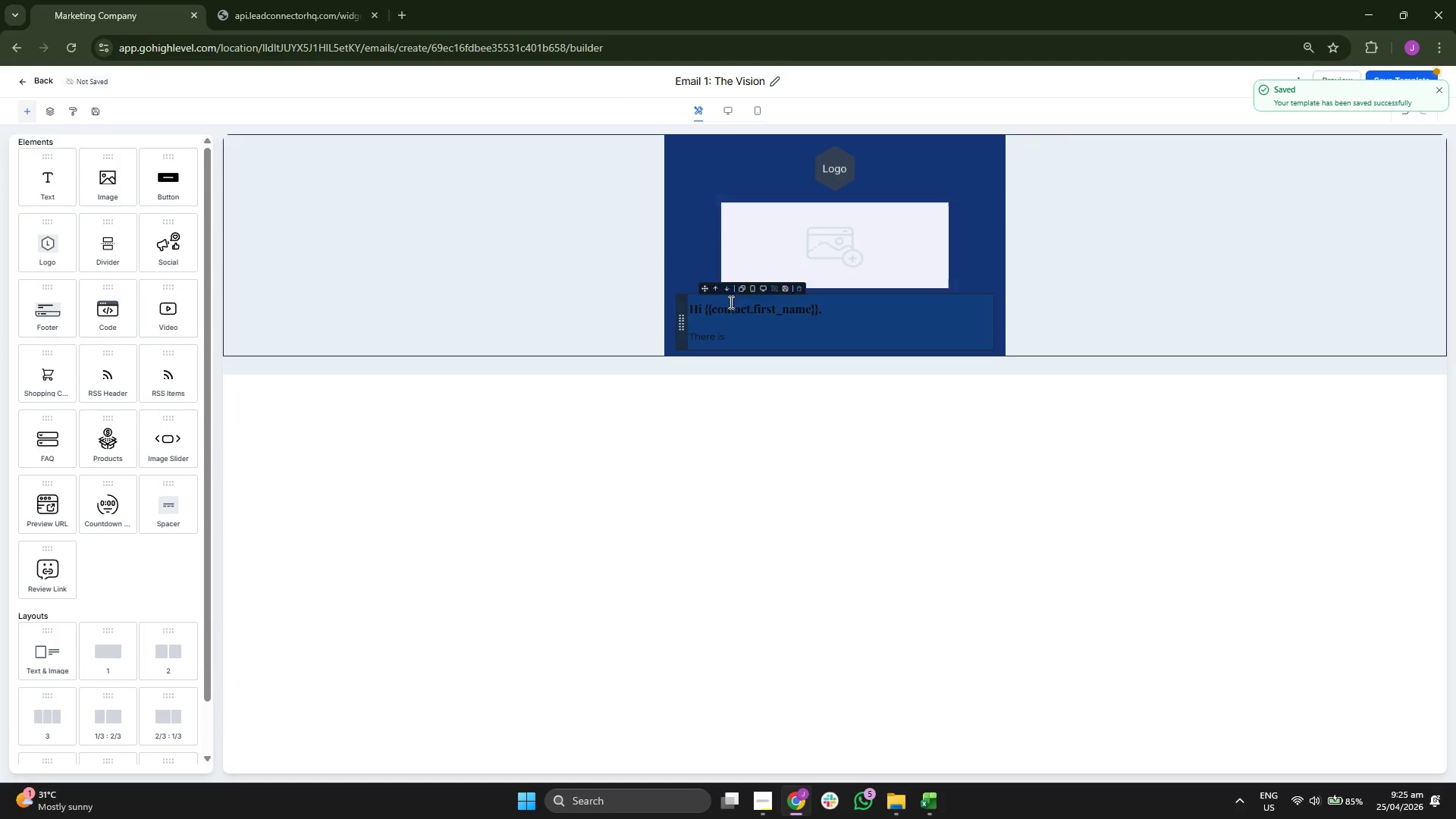 
double_click([733, 304])
 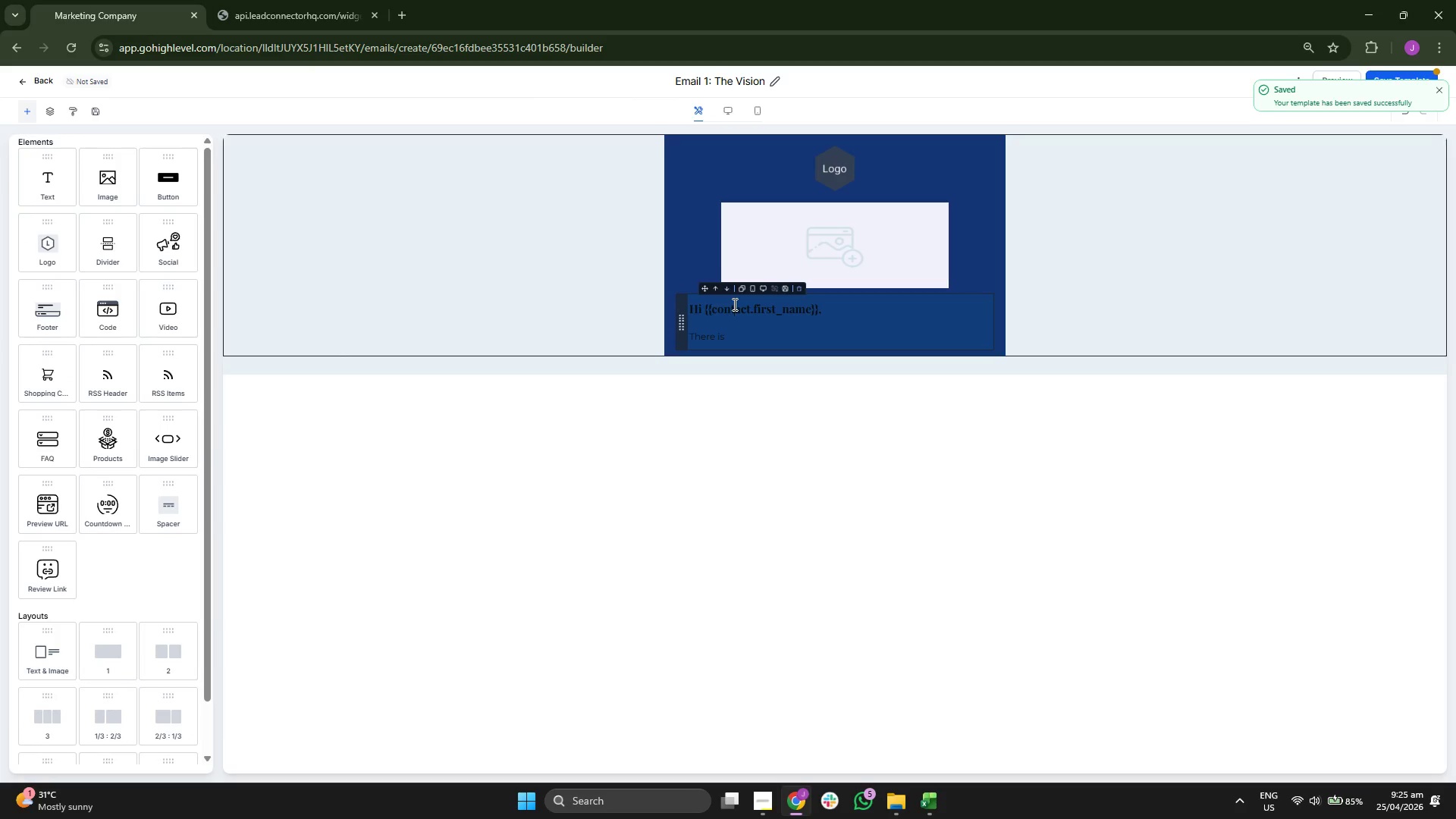 
triple_click([733, 304])
 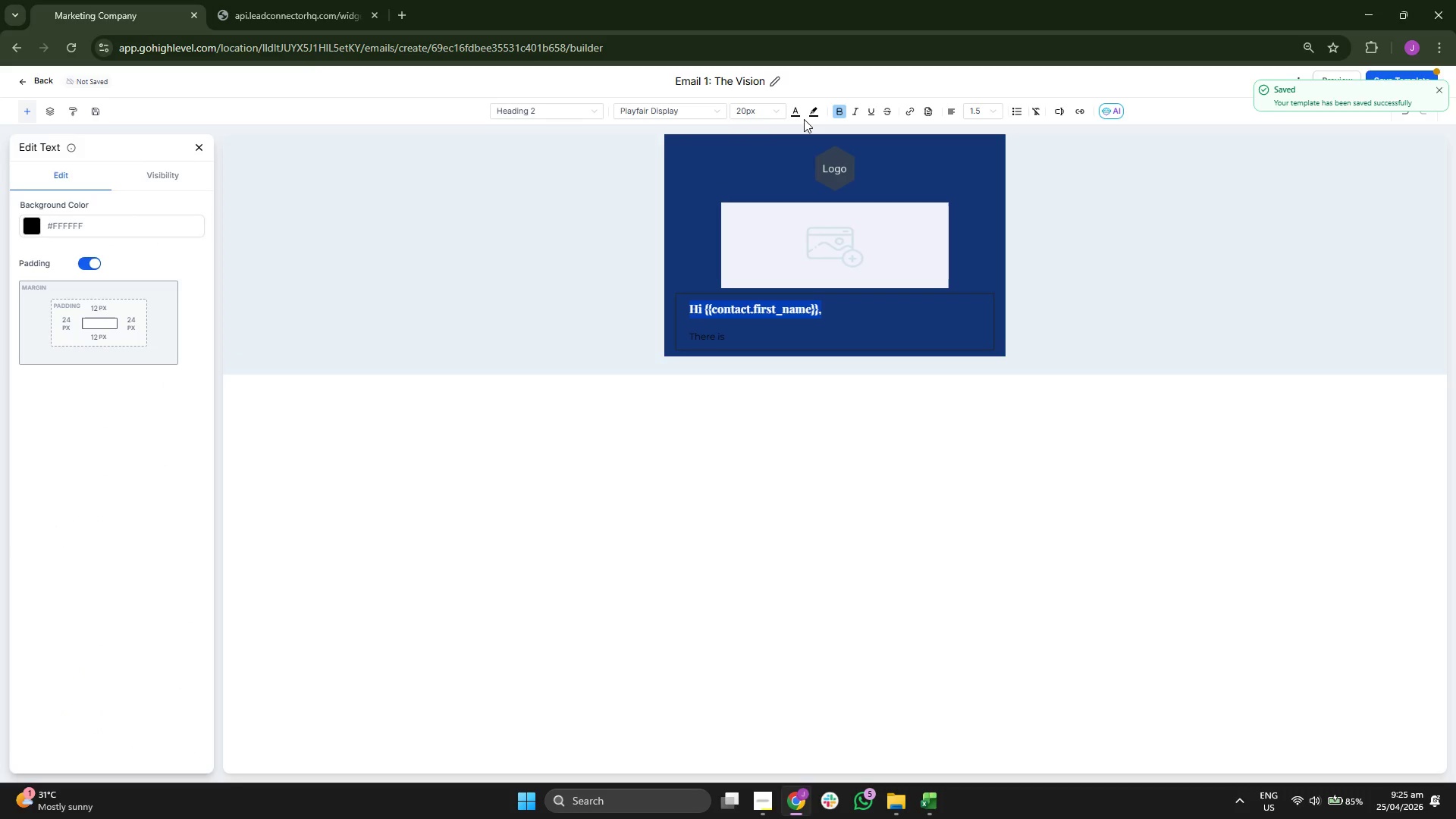 
left_click([792, 110])
 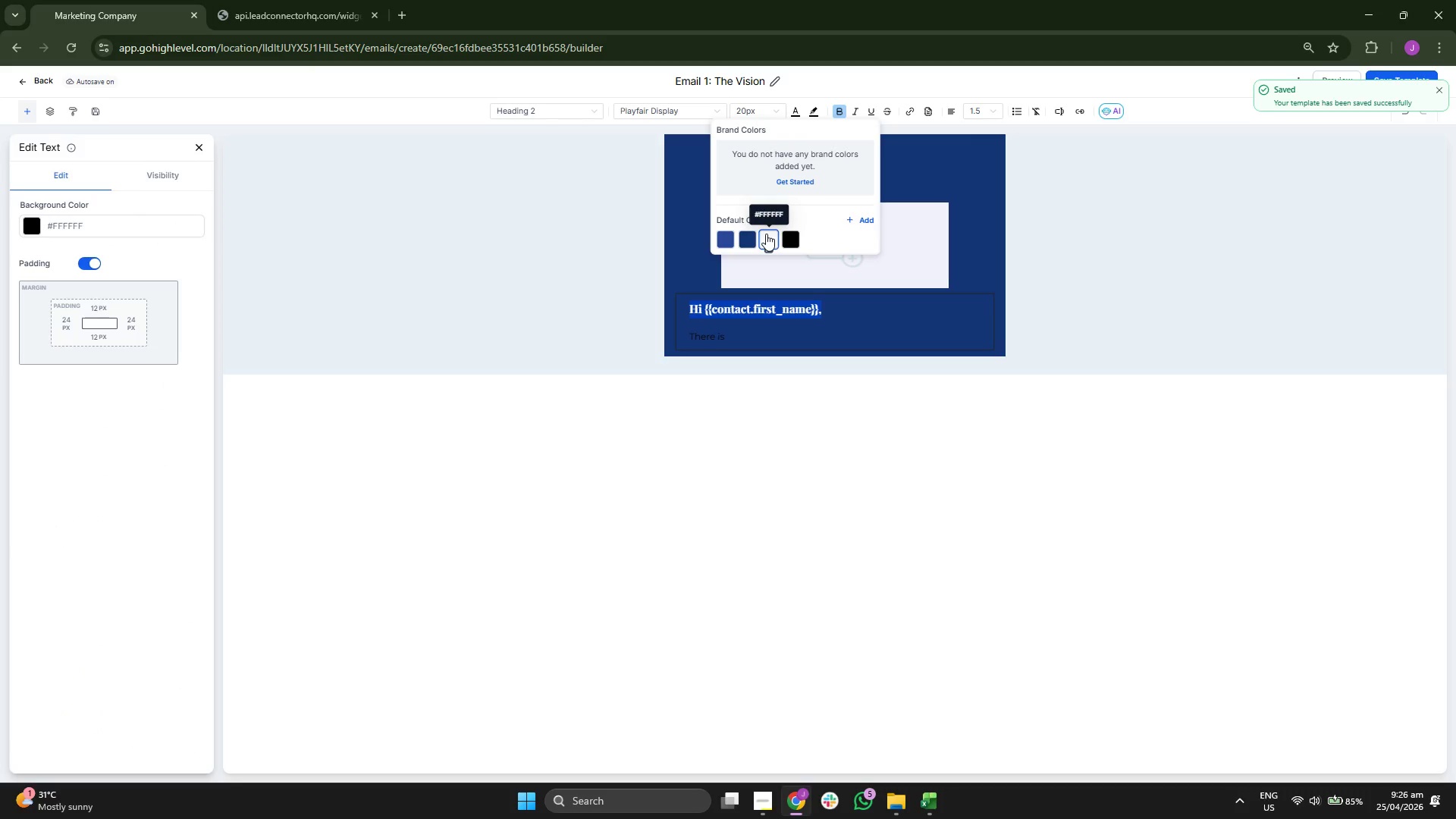 
left_click([766, 234])
 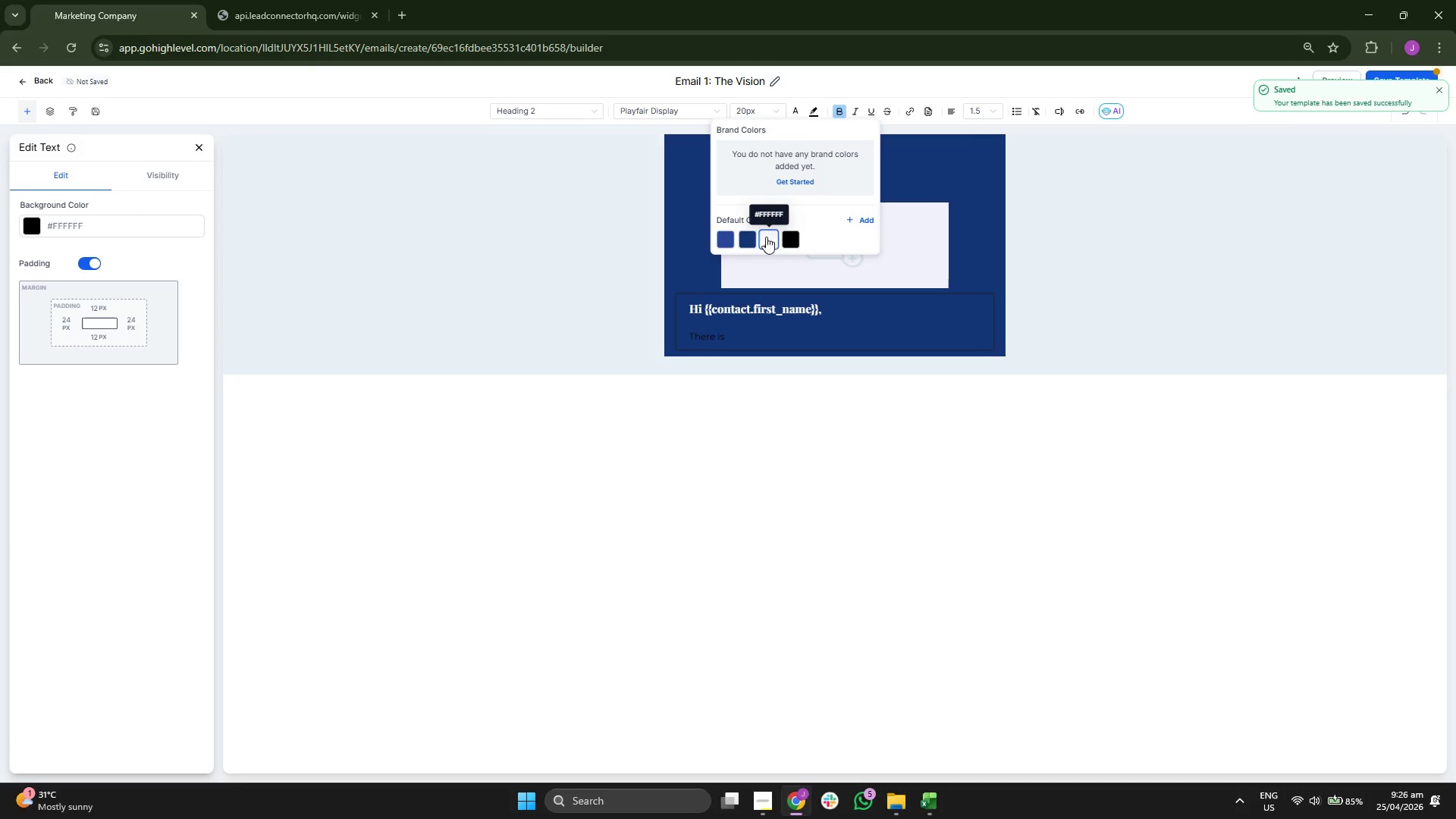 
left_click([797, 457])
 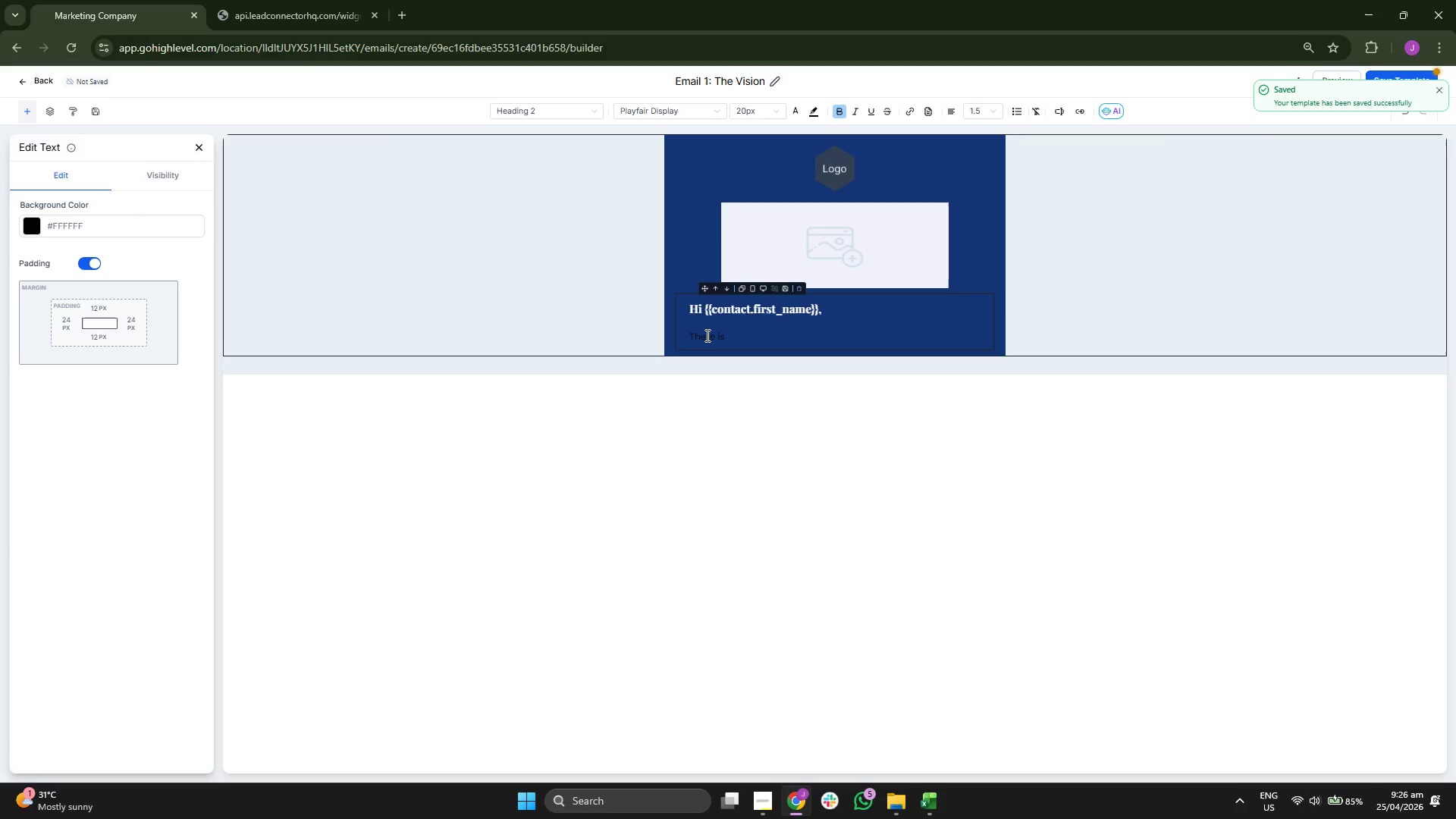 
double_click([706, 335])
 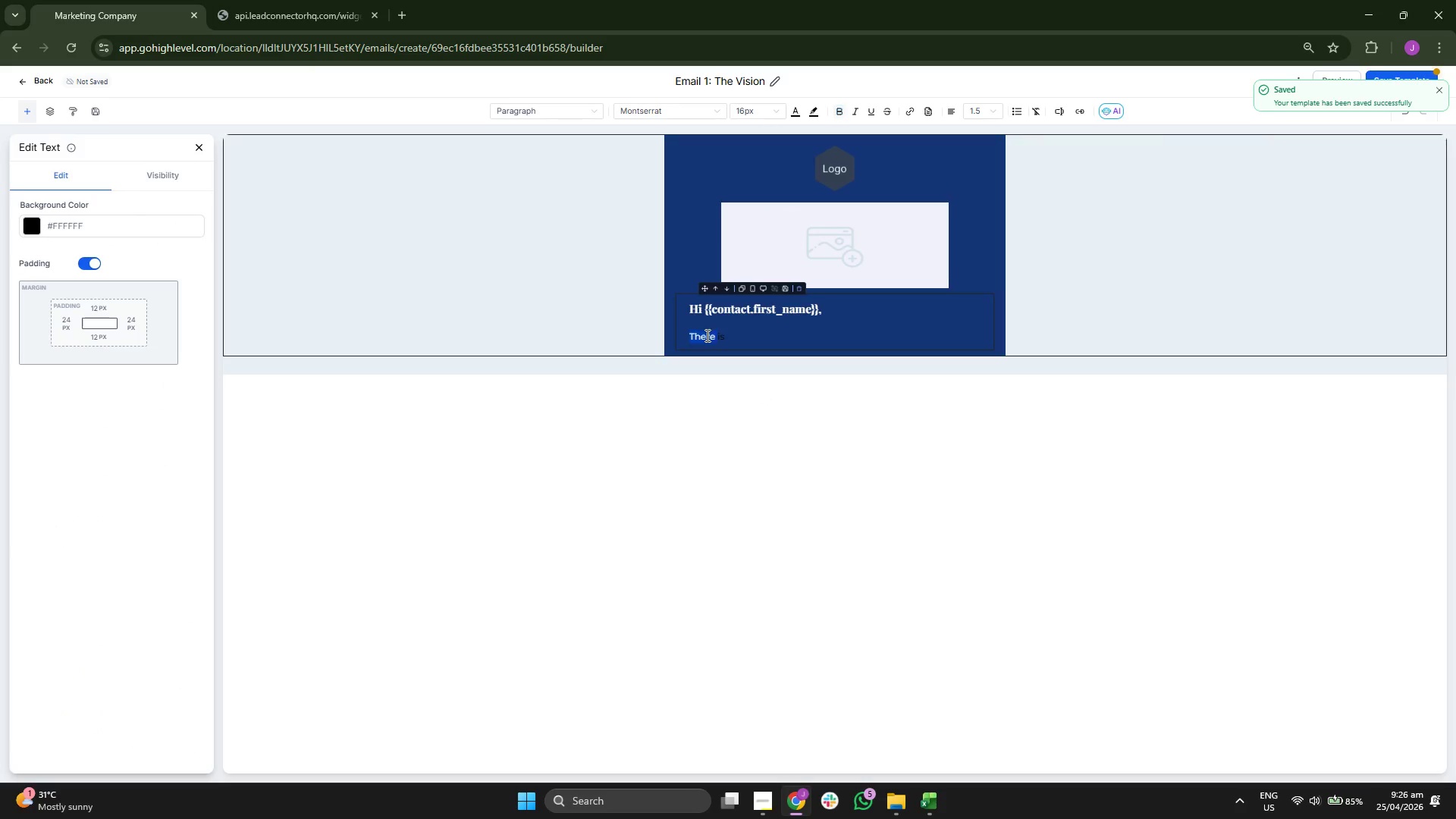 
triple_click([706, 335])
 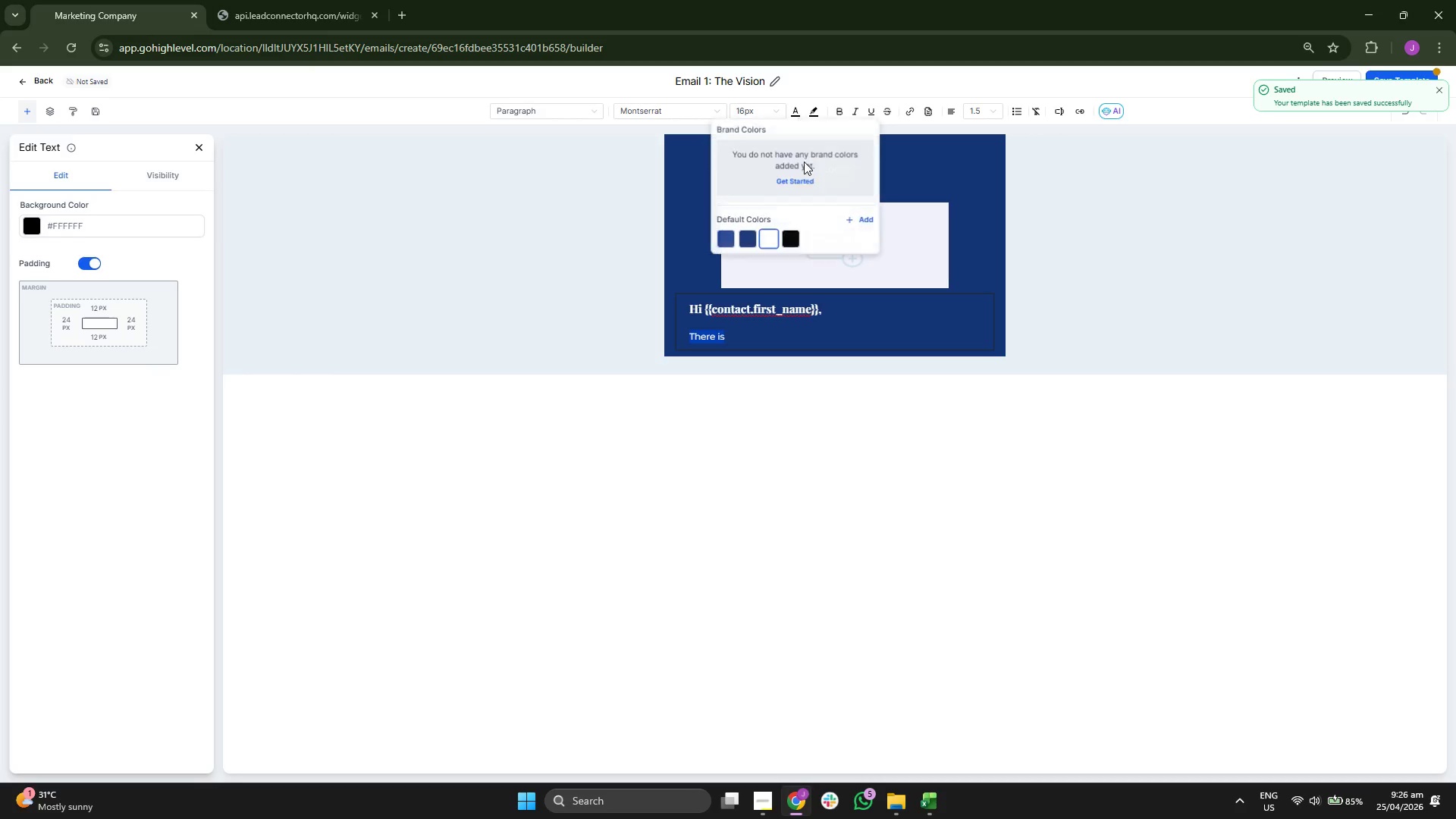 
left_click([764, 235])
 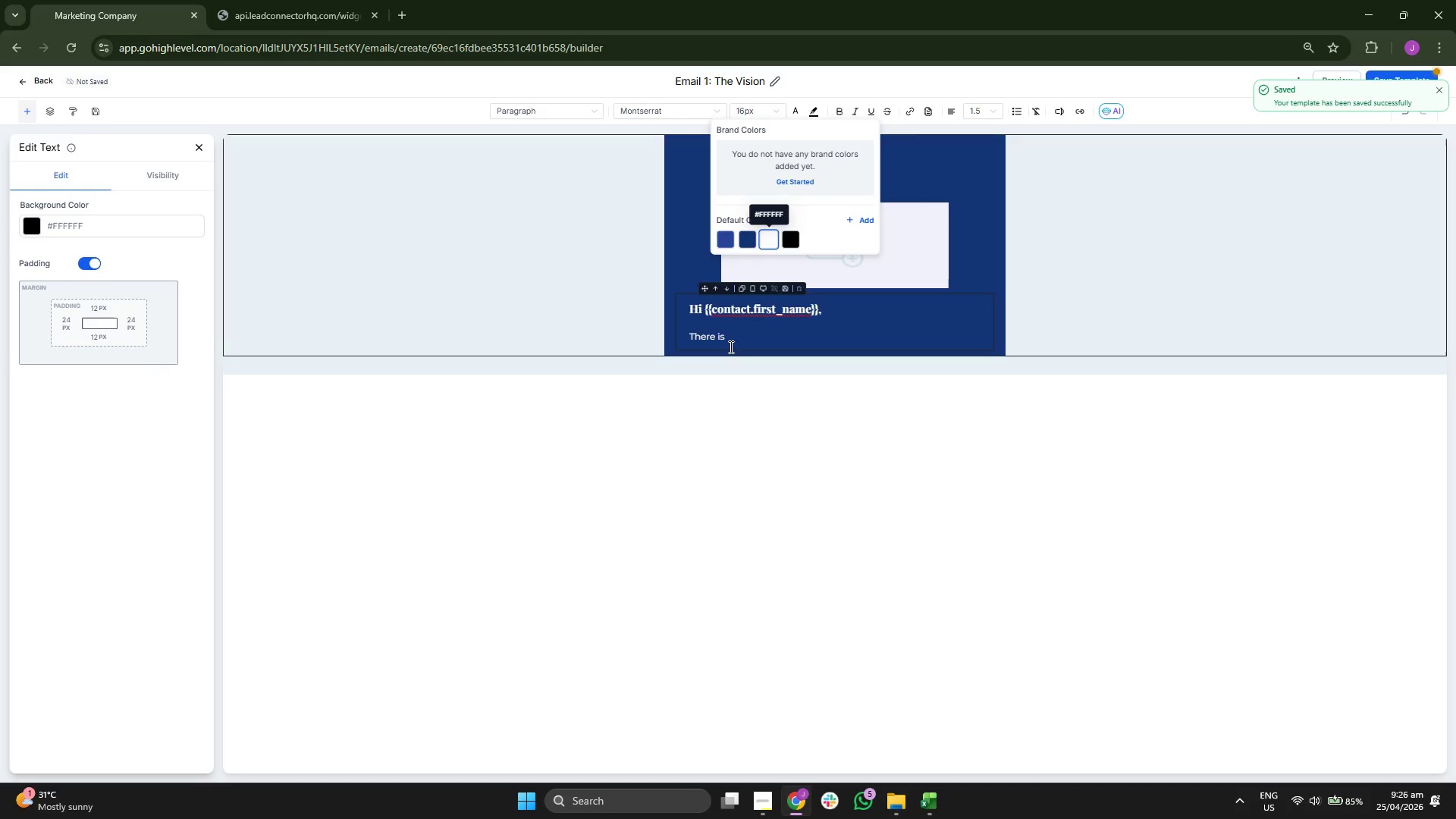 
left_click([725, 388])
 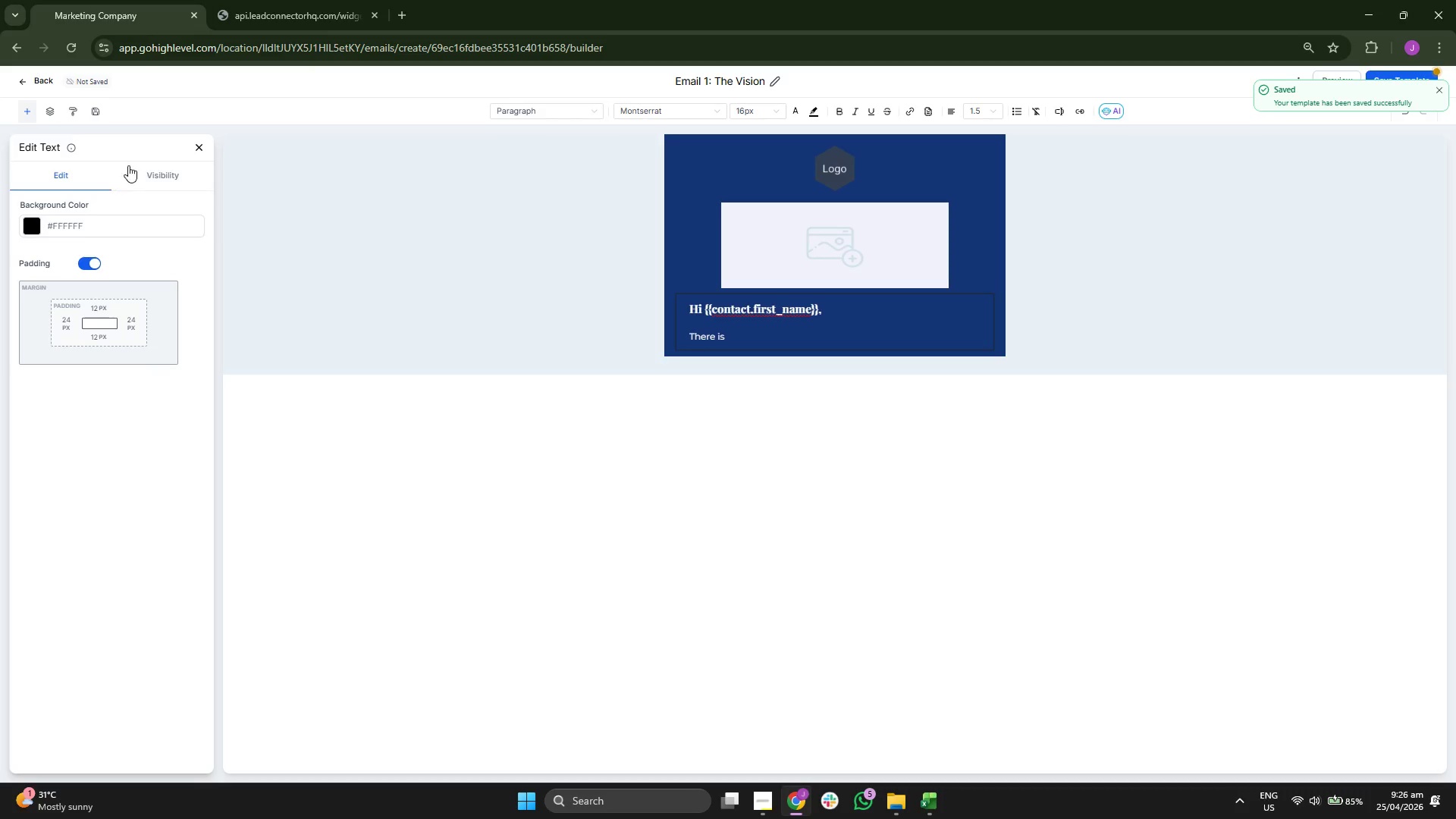 
left_click([201, 149])
 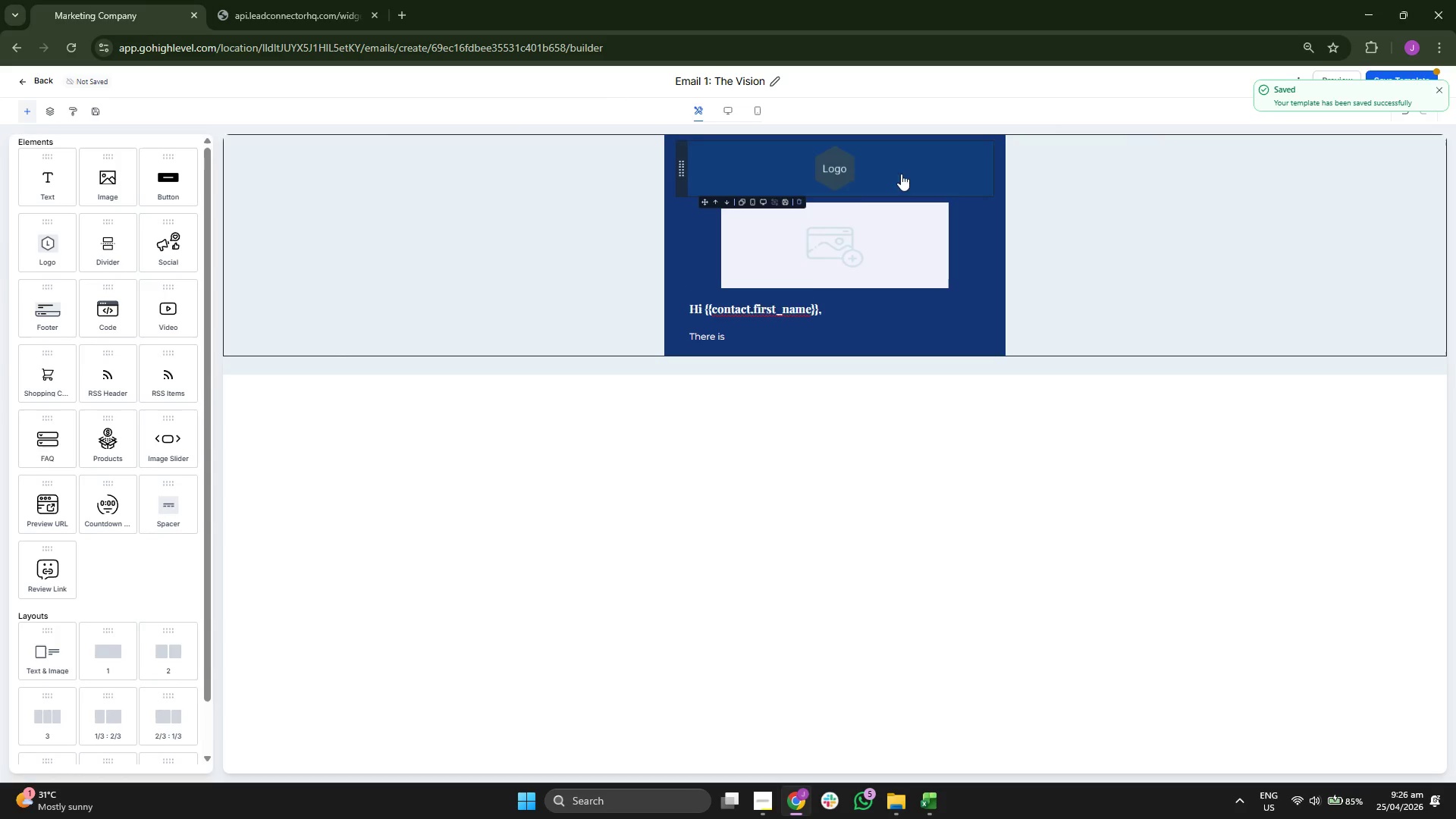 
left_click([831, 159])
 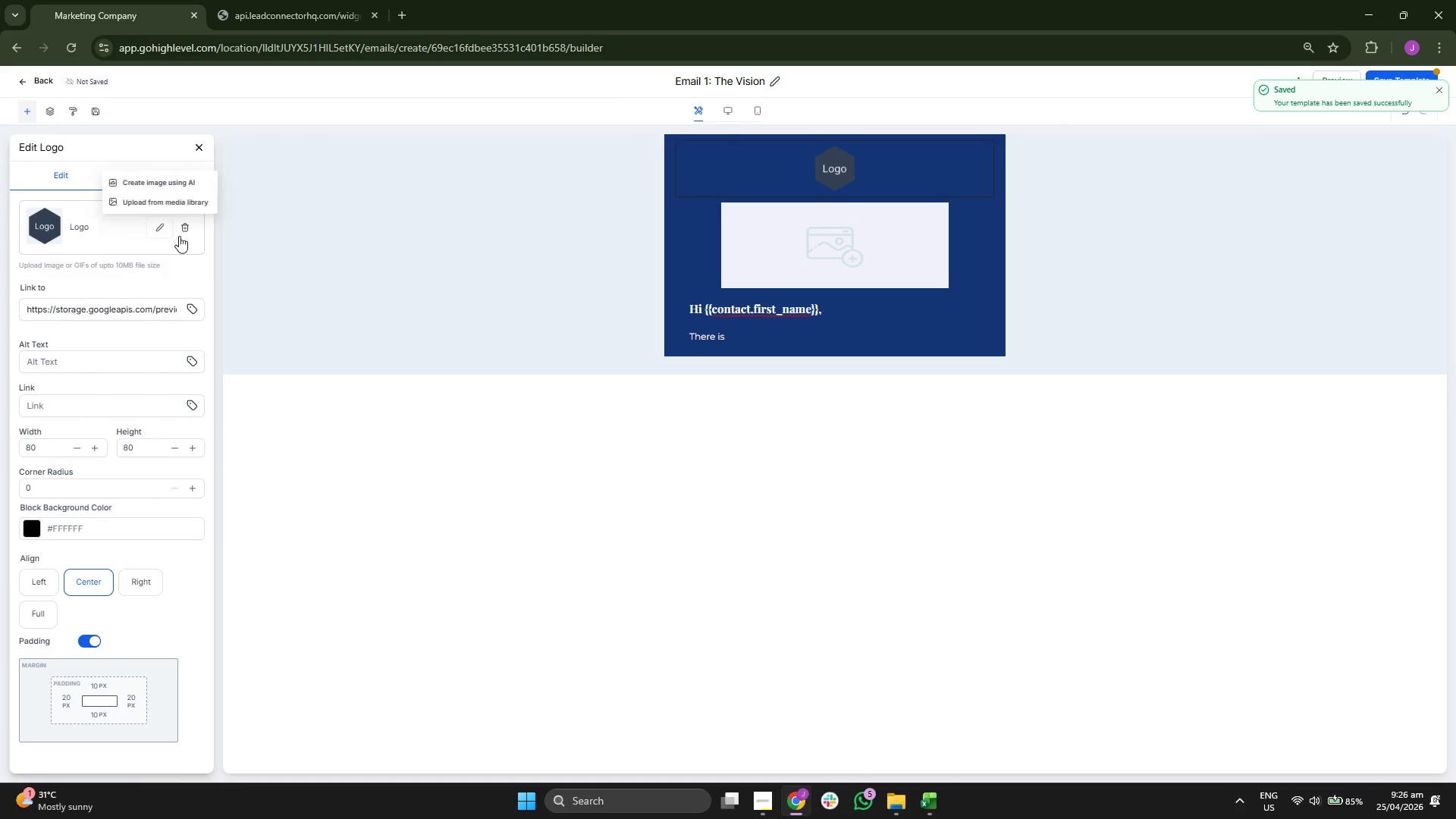 
left_click([172, 201])
 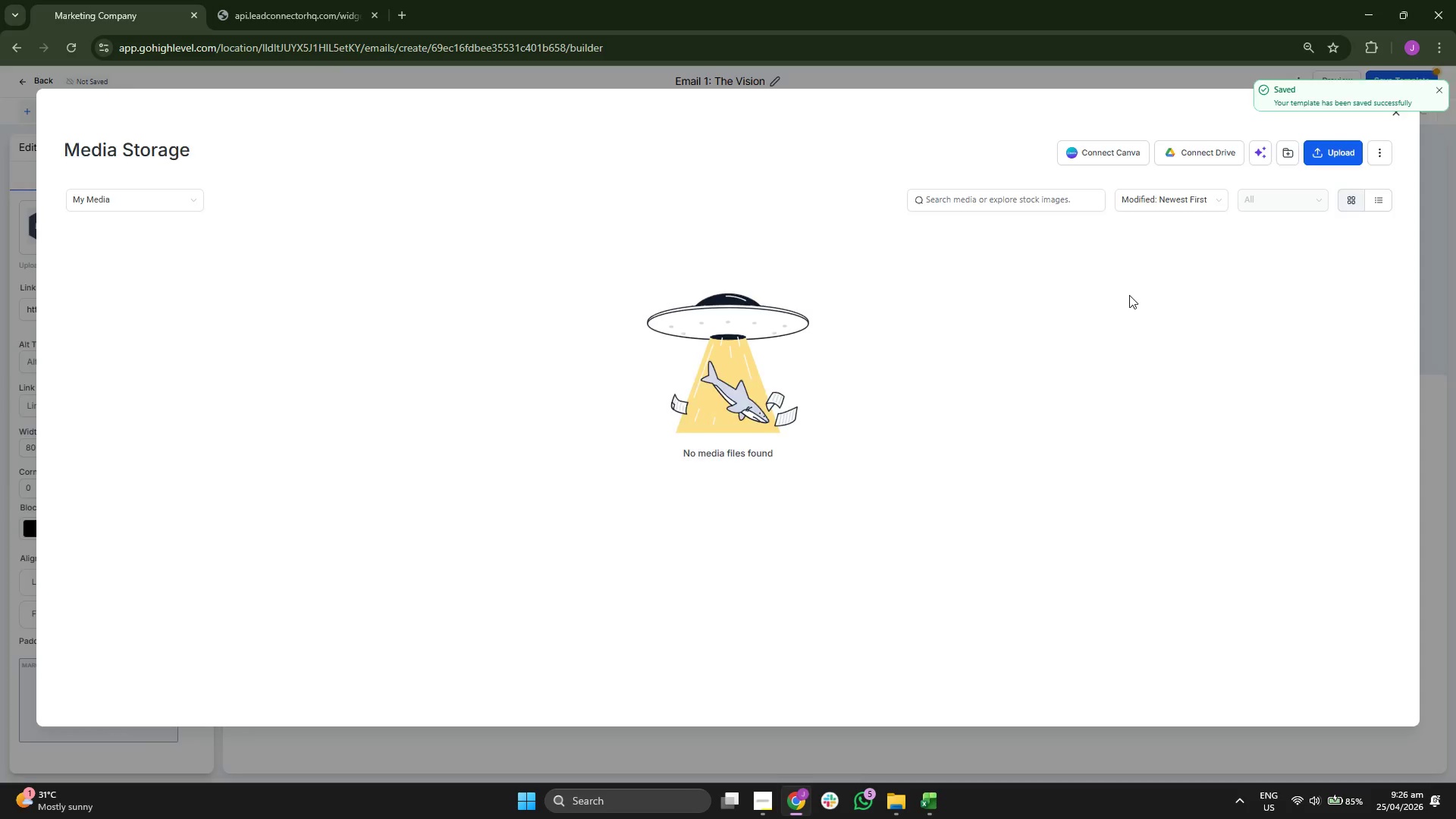 
left_click([811, 472])
 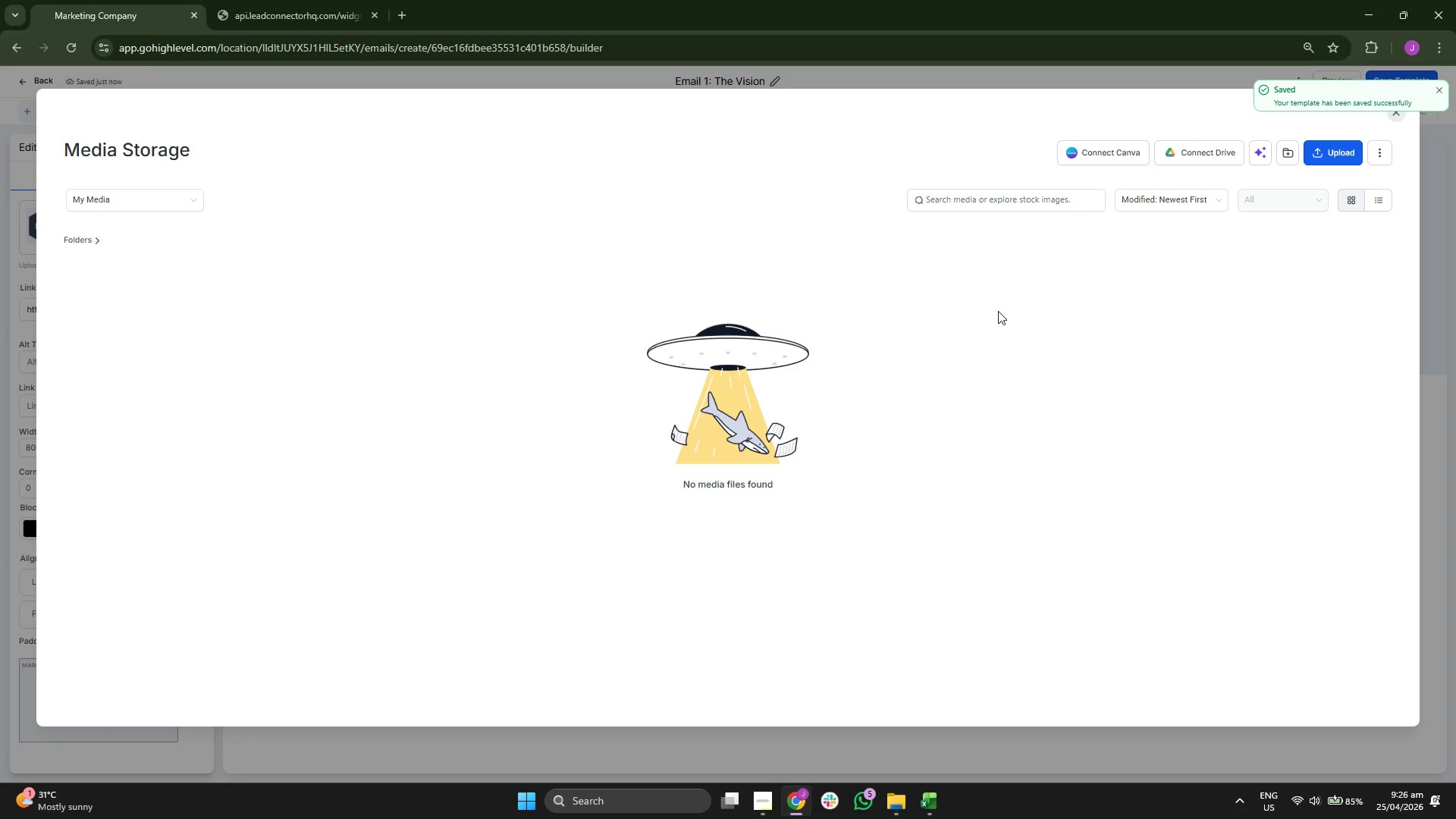 
left_click([1336, 155])
 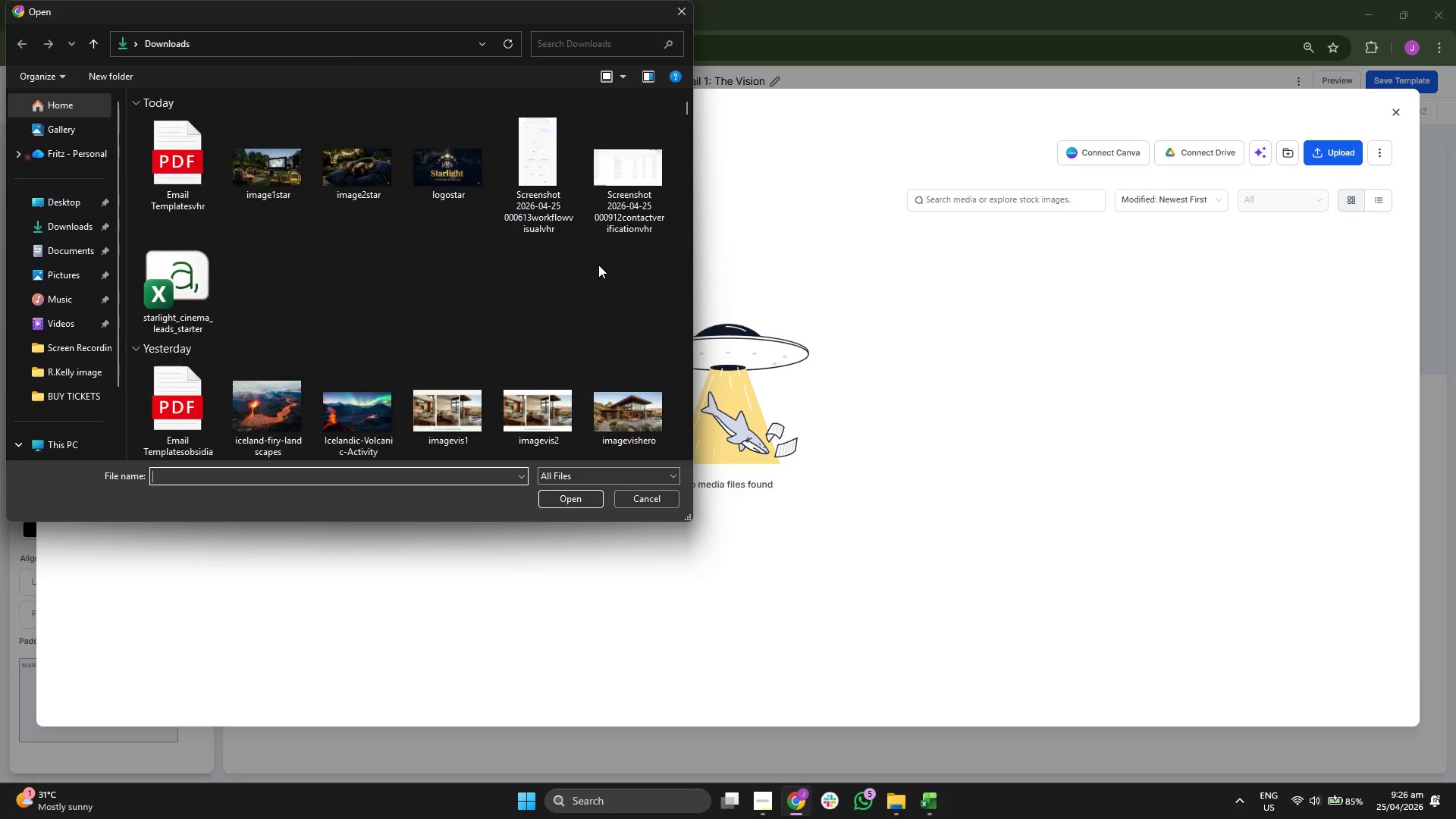 
wait(5.31)
 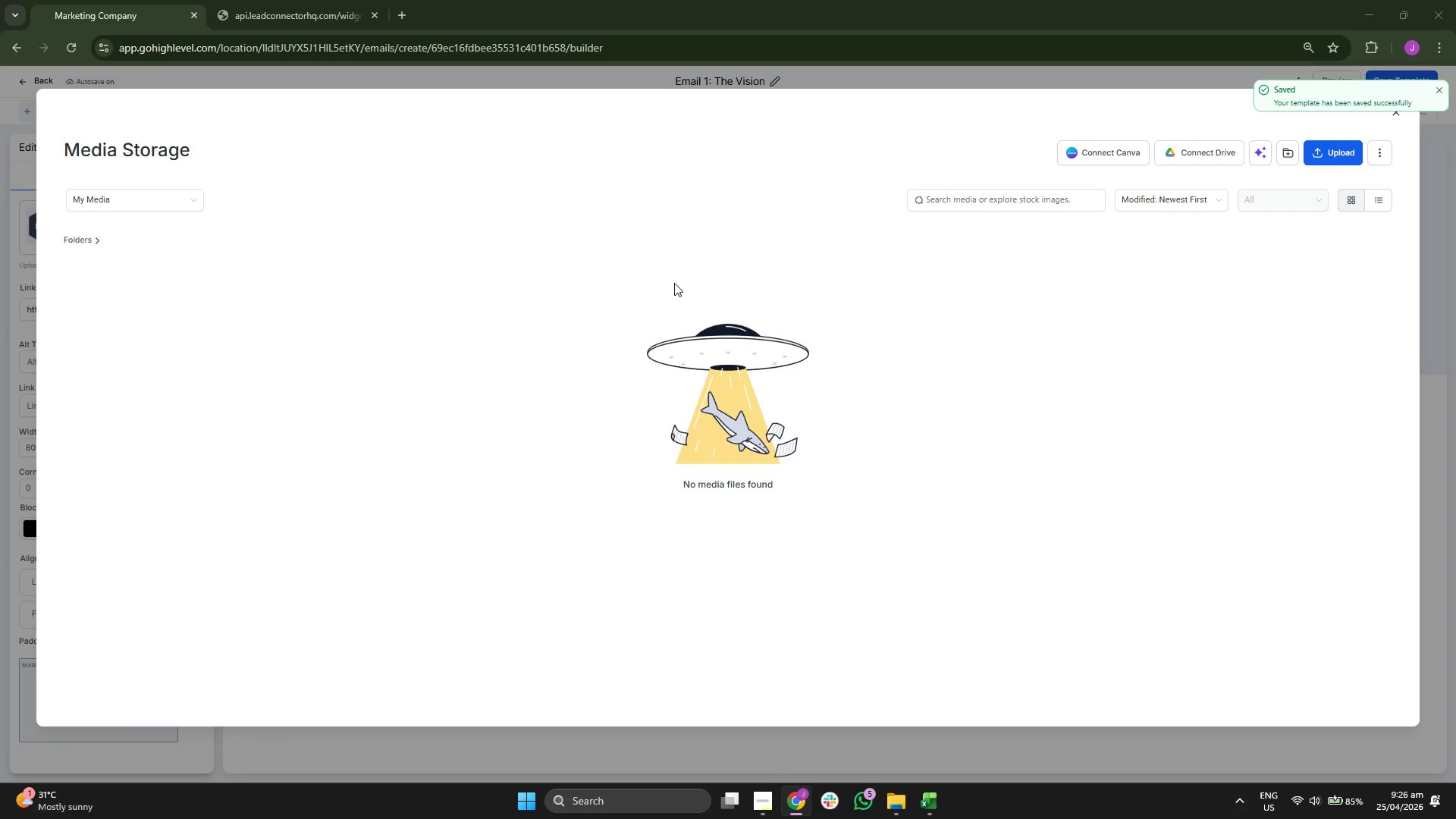 
double_click([459, 185])
 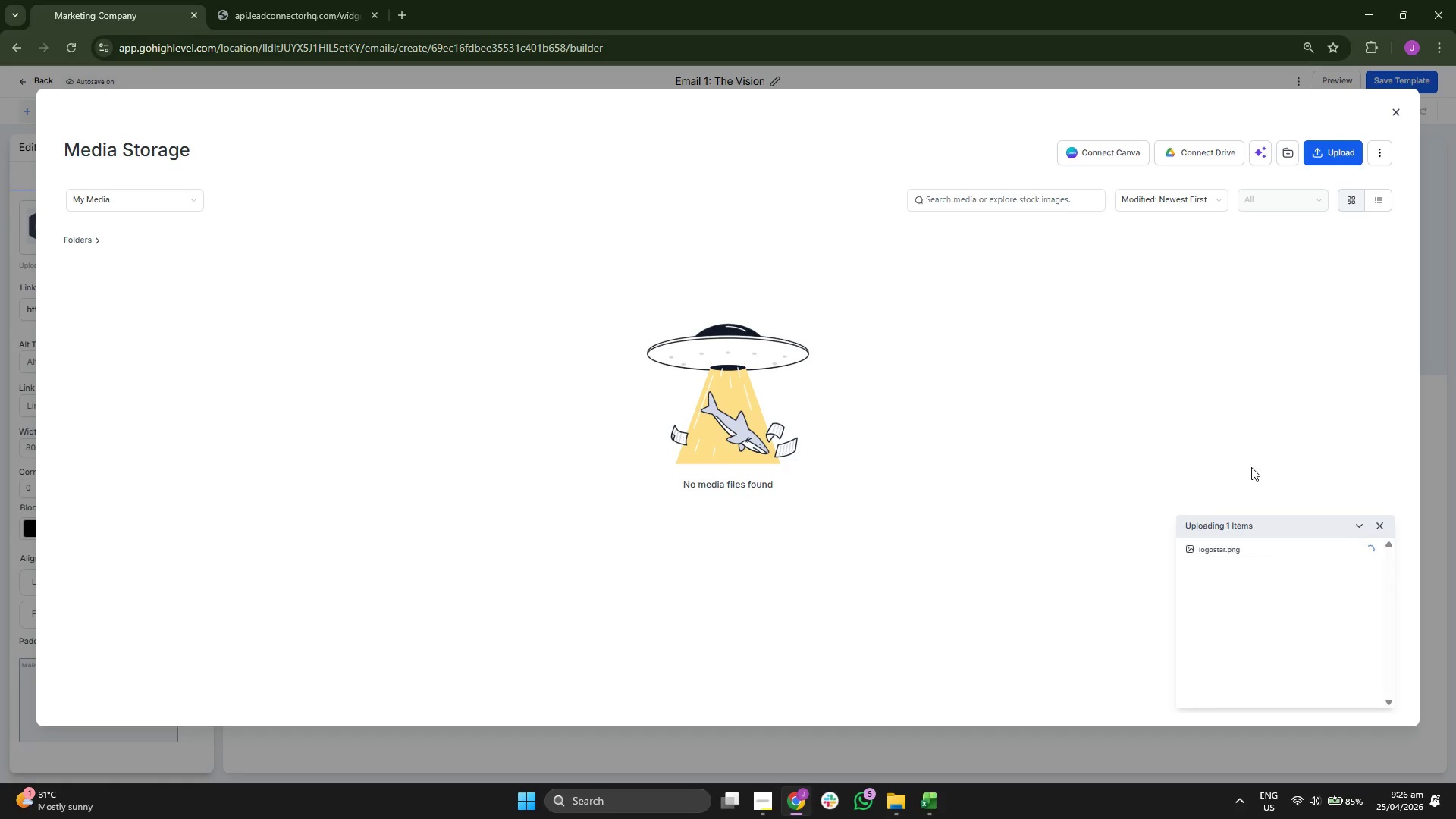 
mouse_move([1359, 519])
 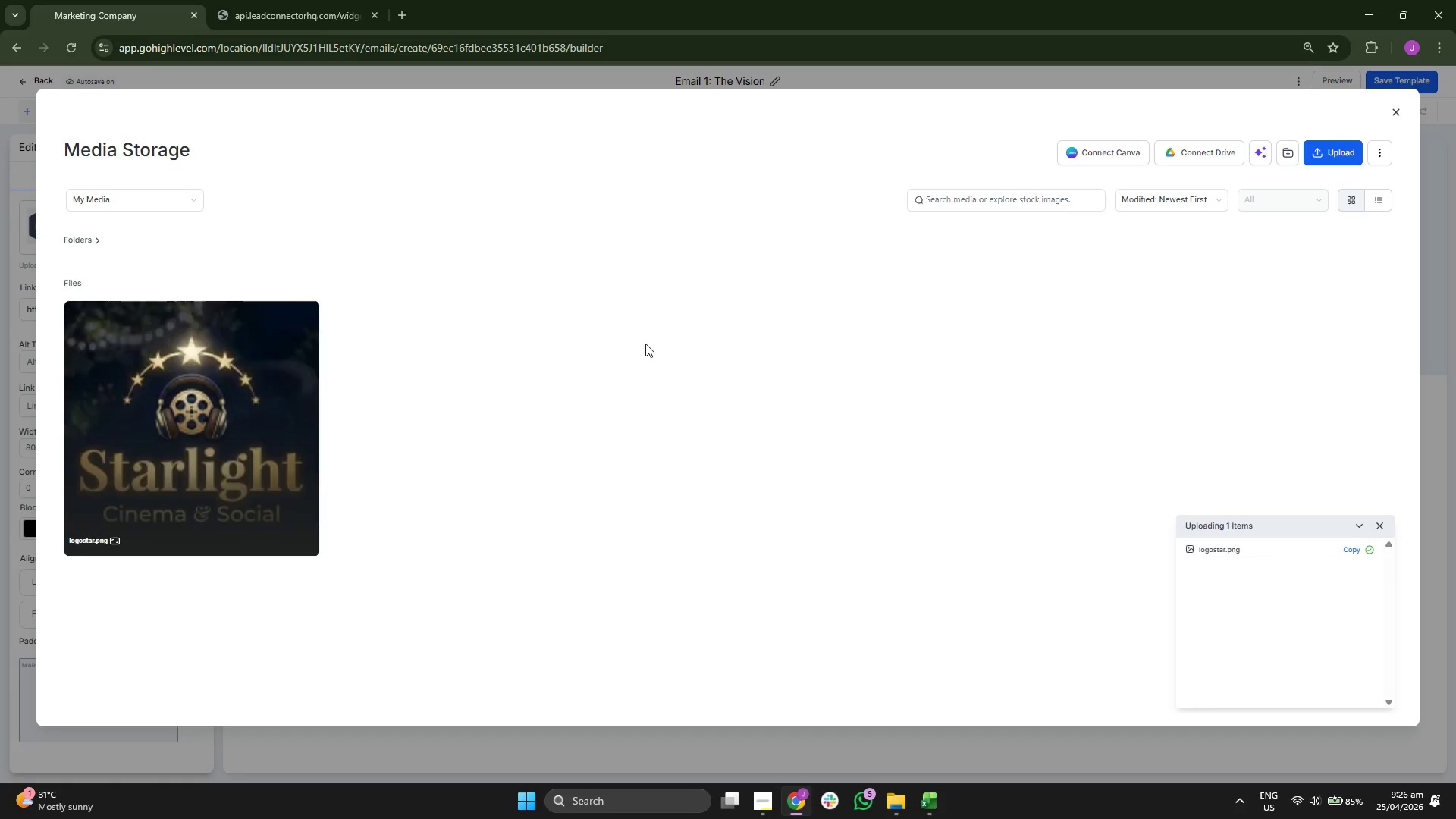 
double_click([157, 441])
 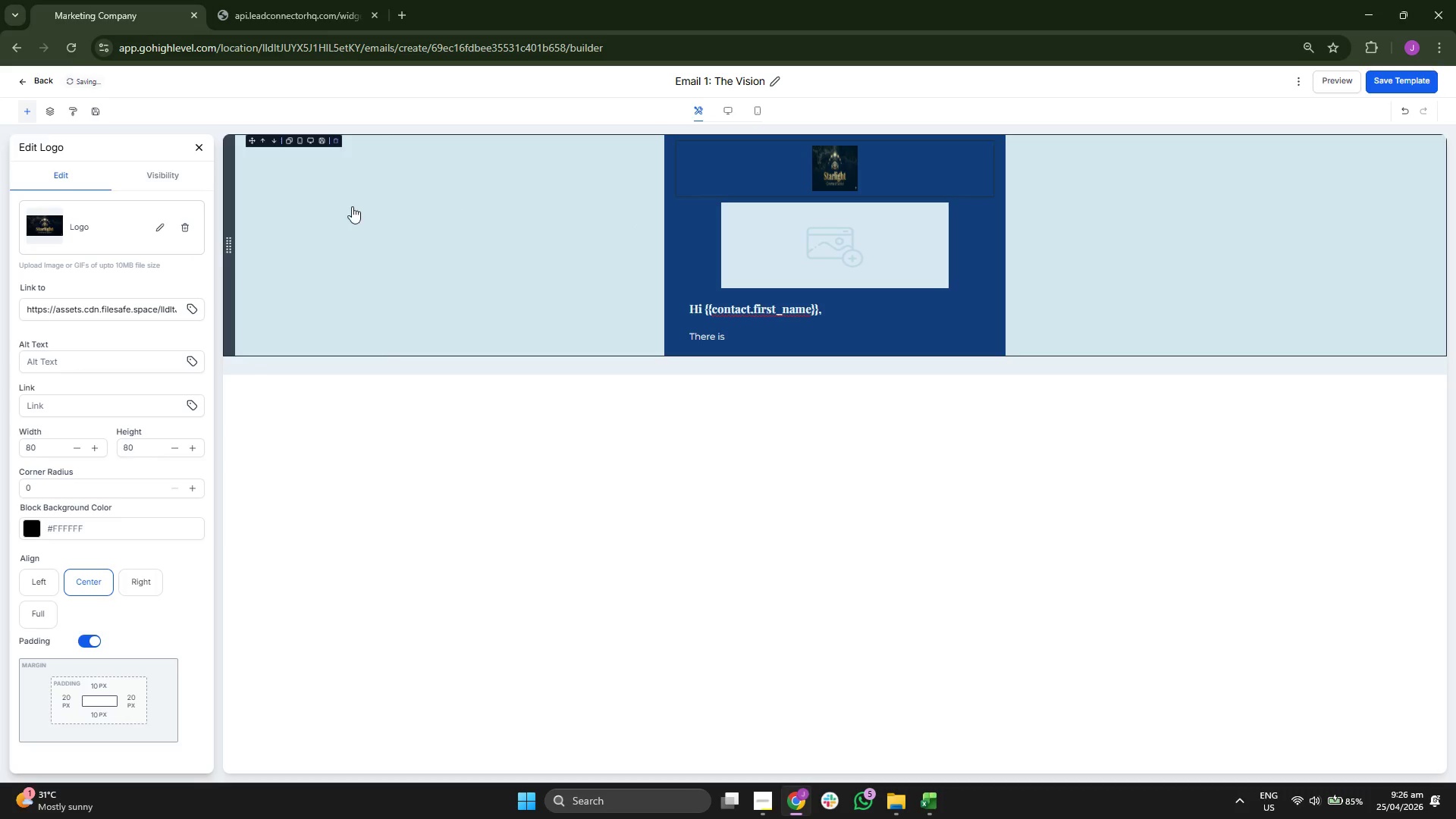 
wait(6.91)
 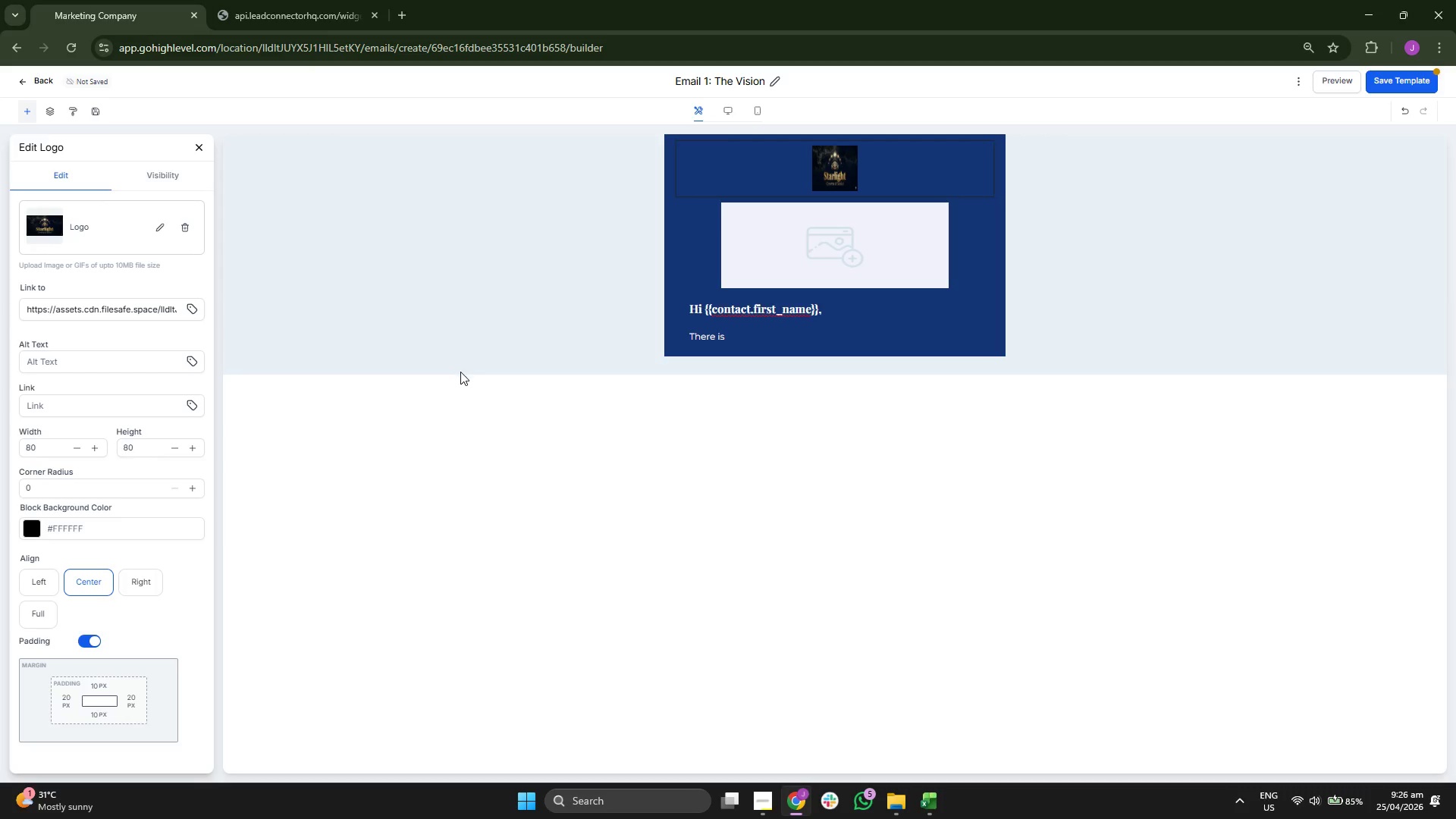 
left_click([124, 226])
 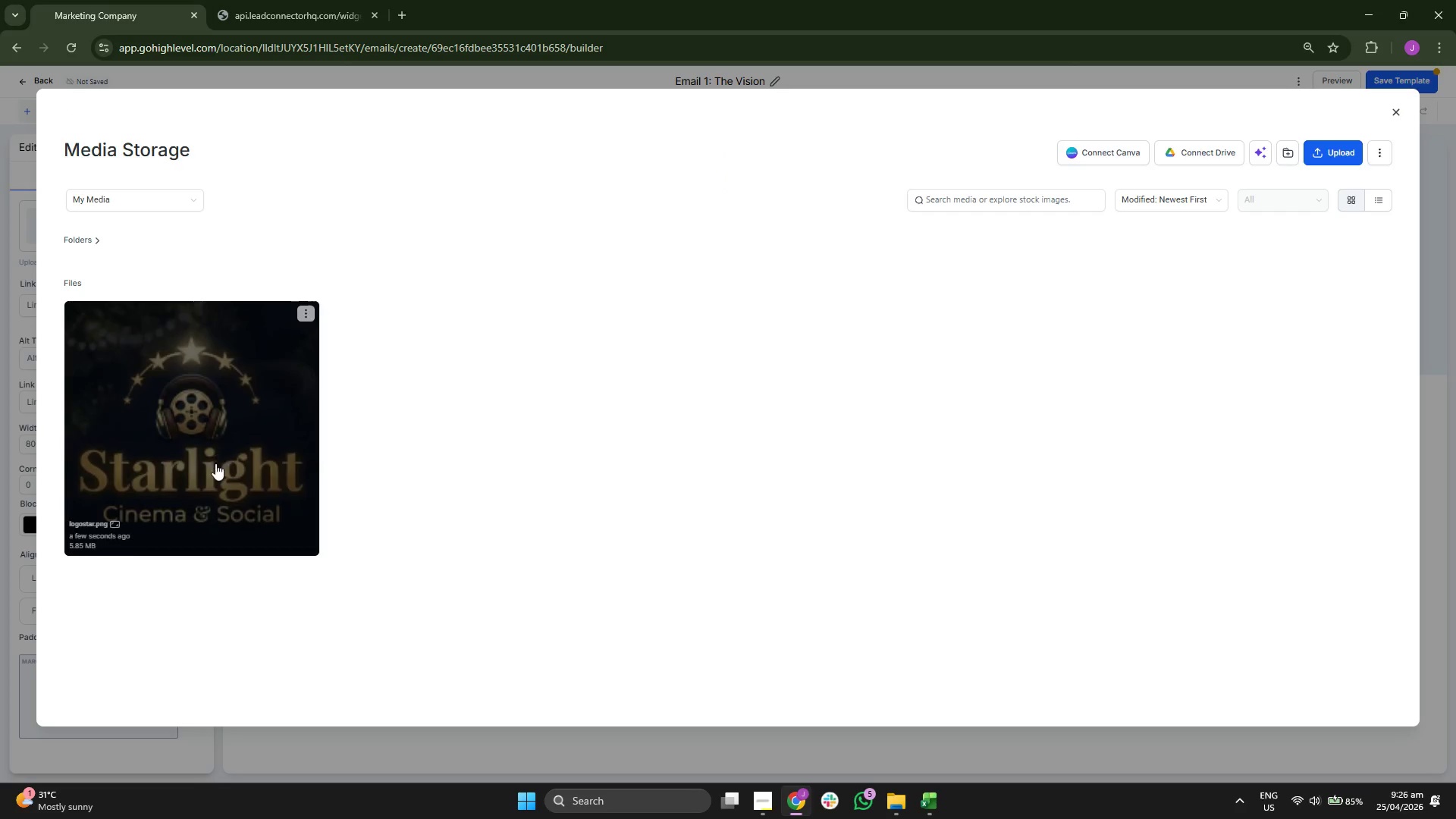 
left_click([302, 310])
 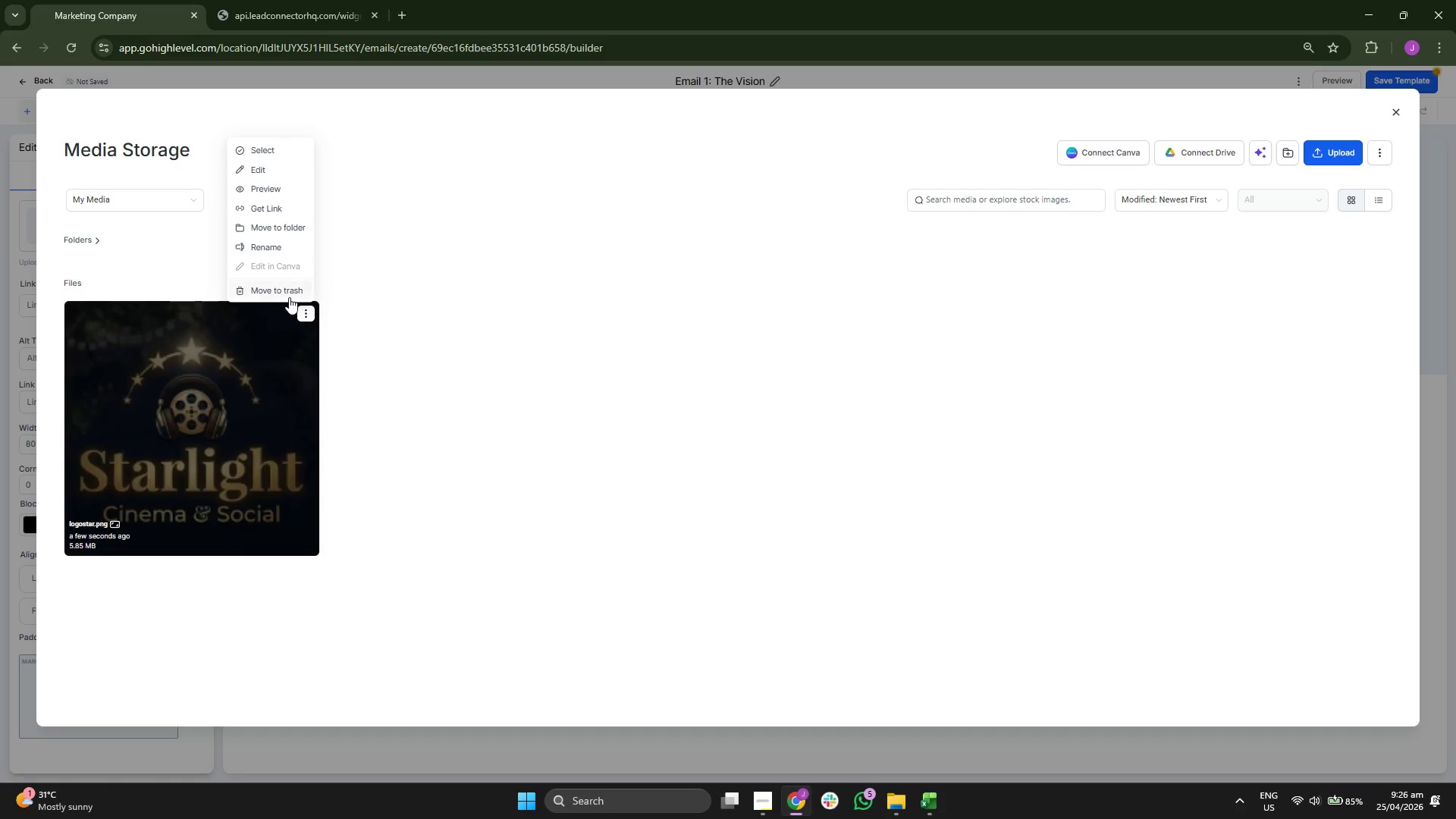 
left_click([288, 295])
 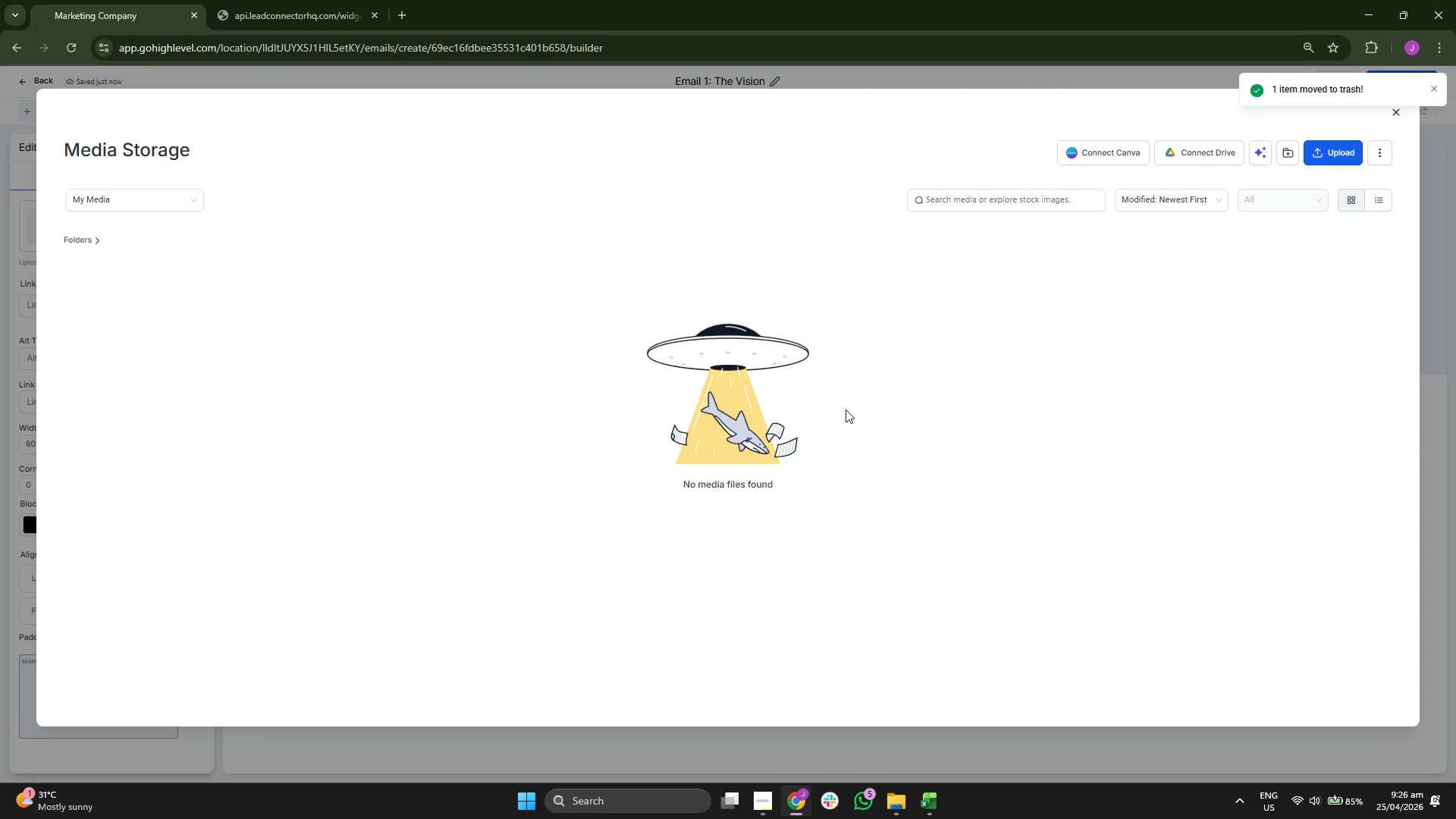 
left_click([1342, 146])
 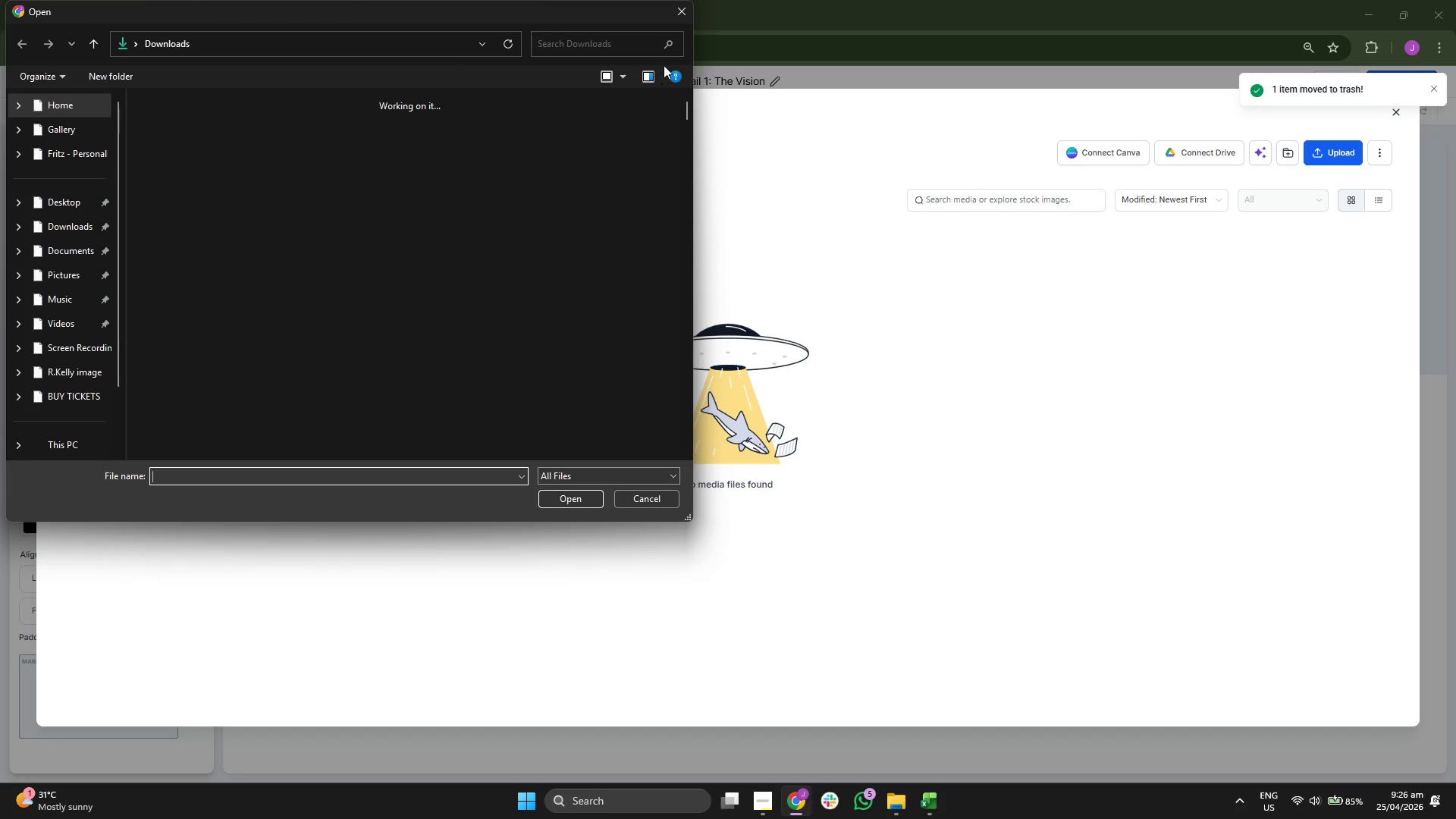 
left_click([693, 11])
 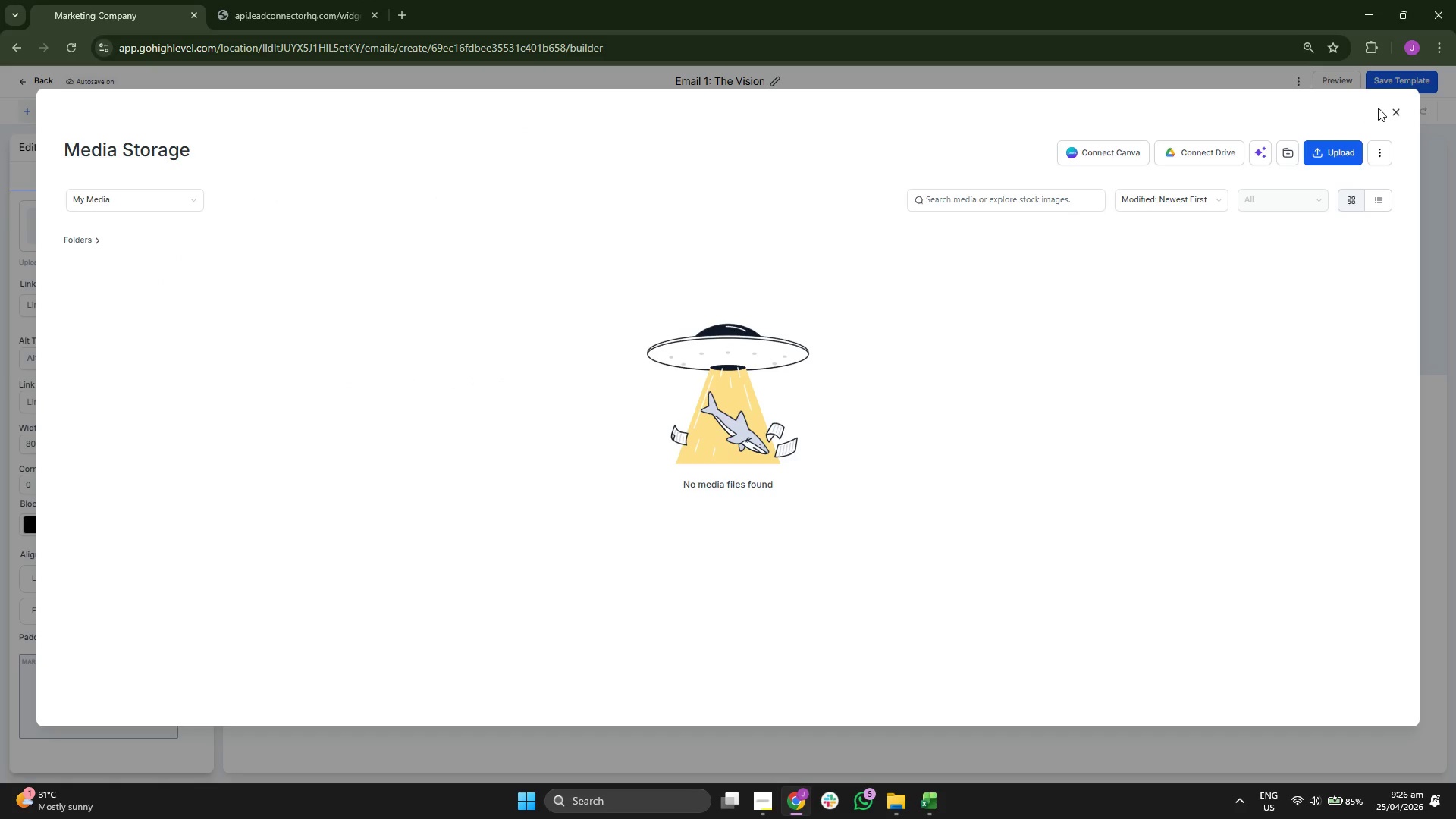 
left_click([1389, 111])
 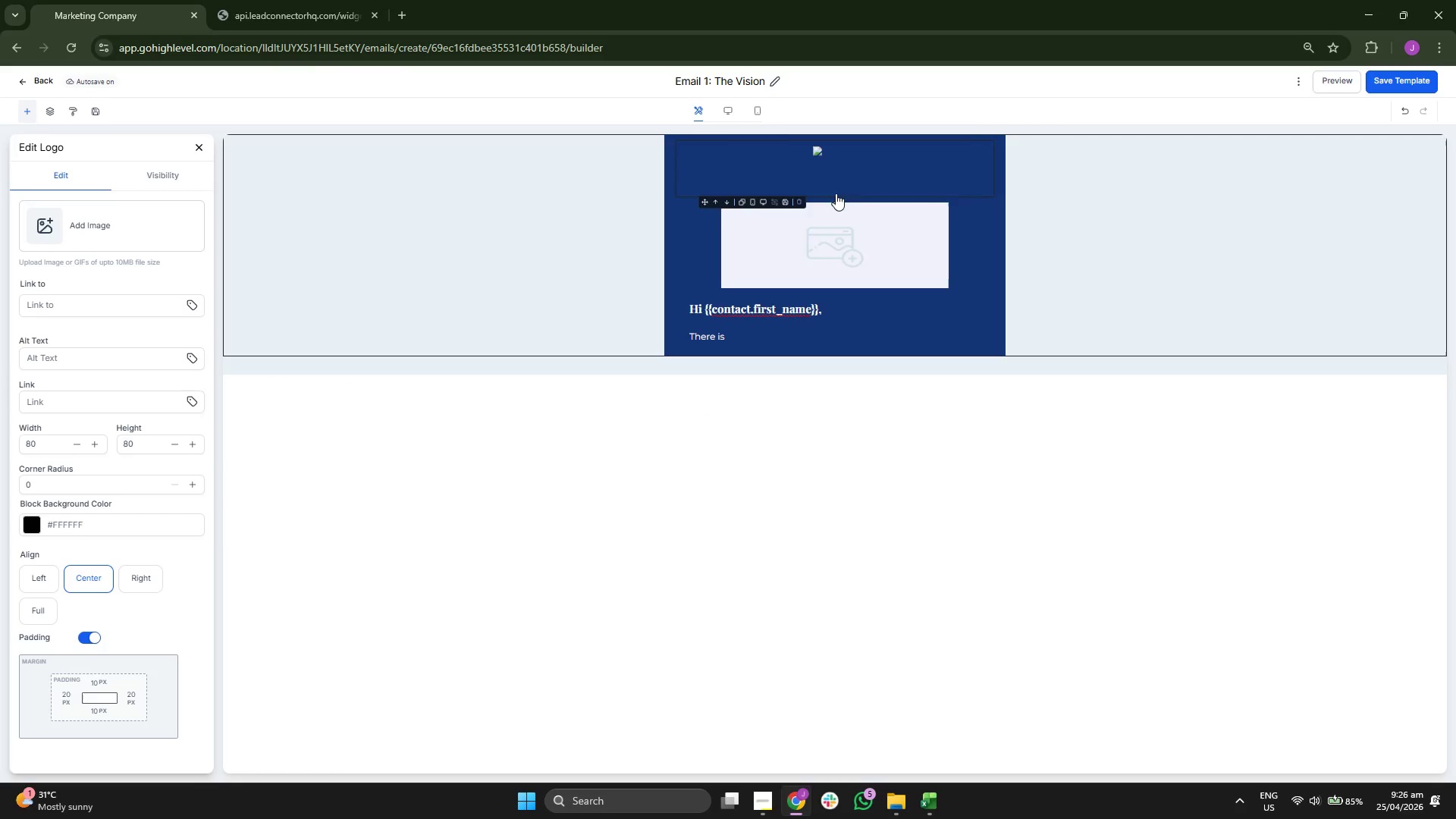 
left_click([832, 241])
 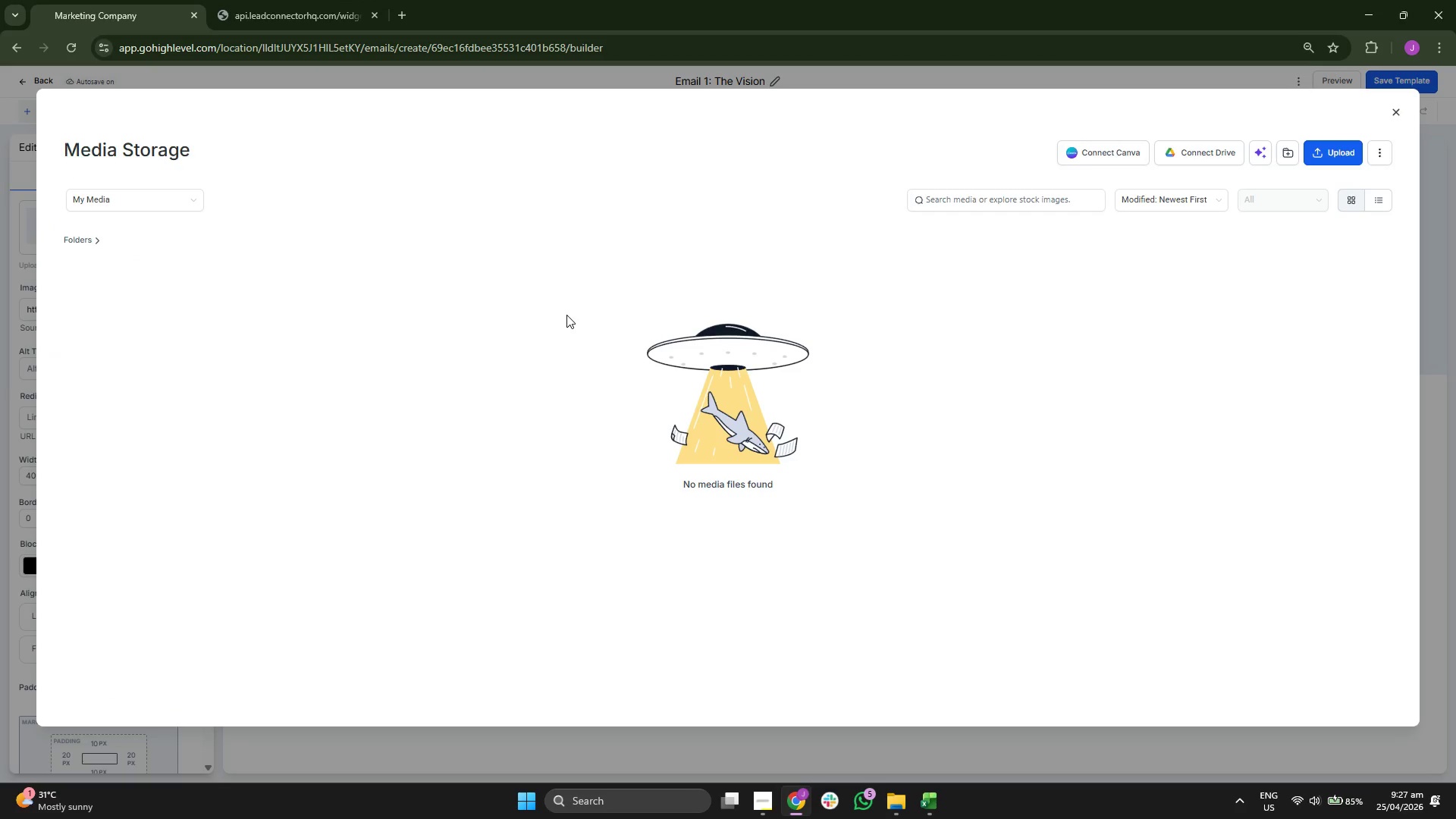 
wait(6.52)
 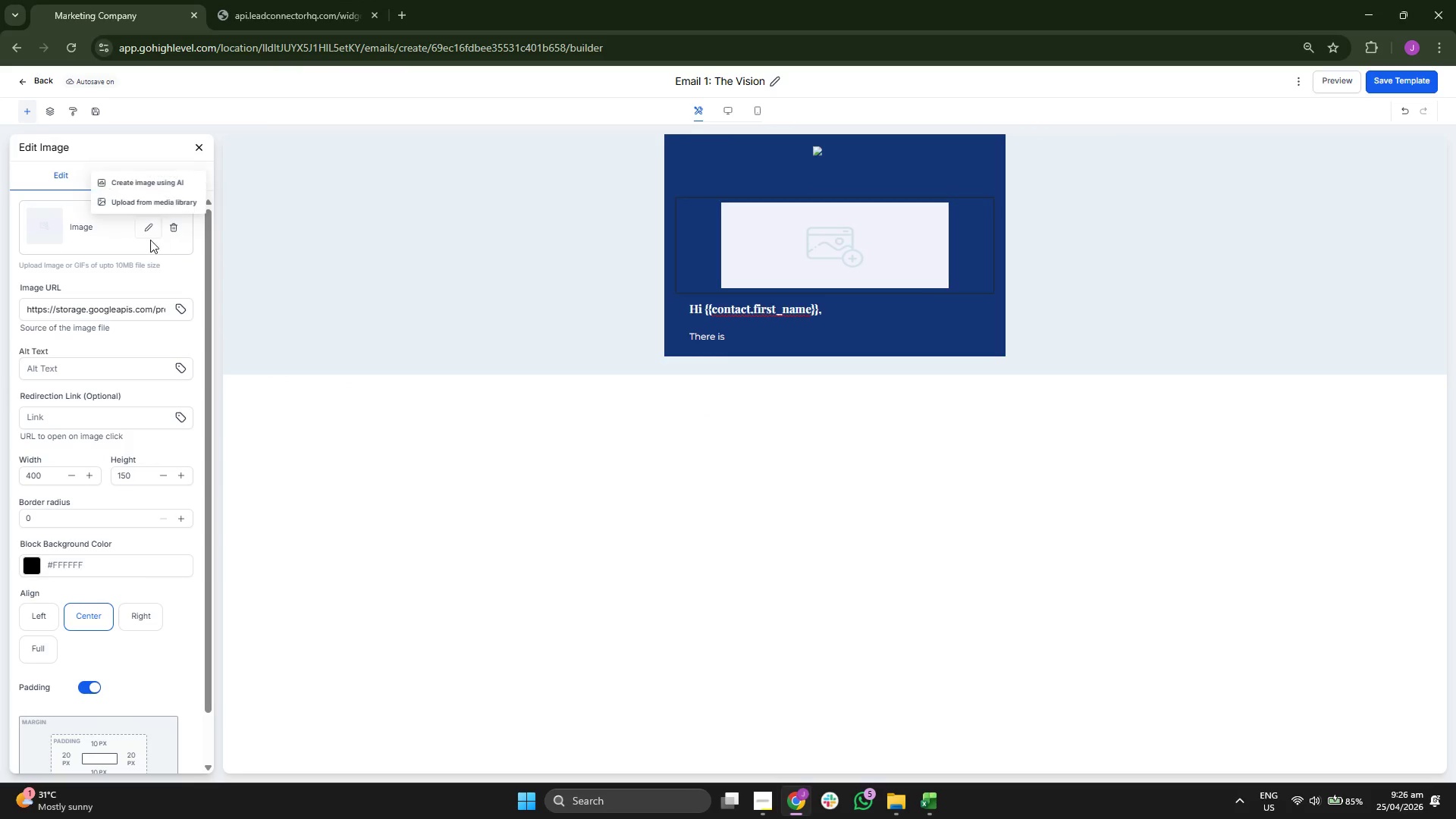 
left_click([1313, 158])
 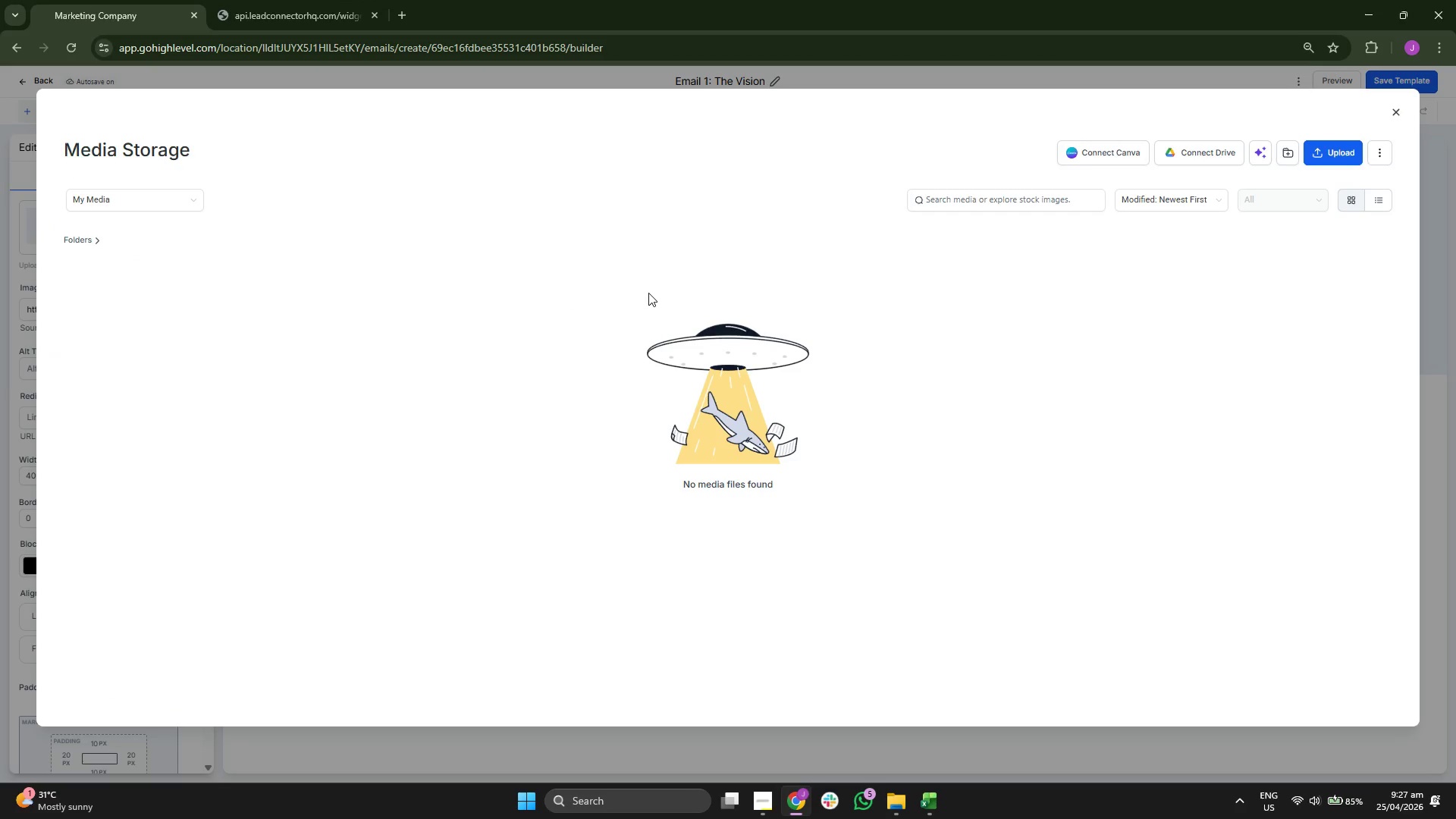 
mouse_move([626, 292])
 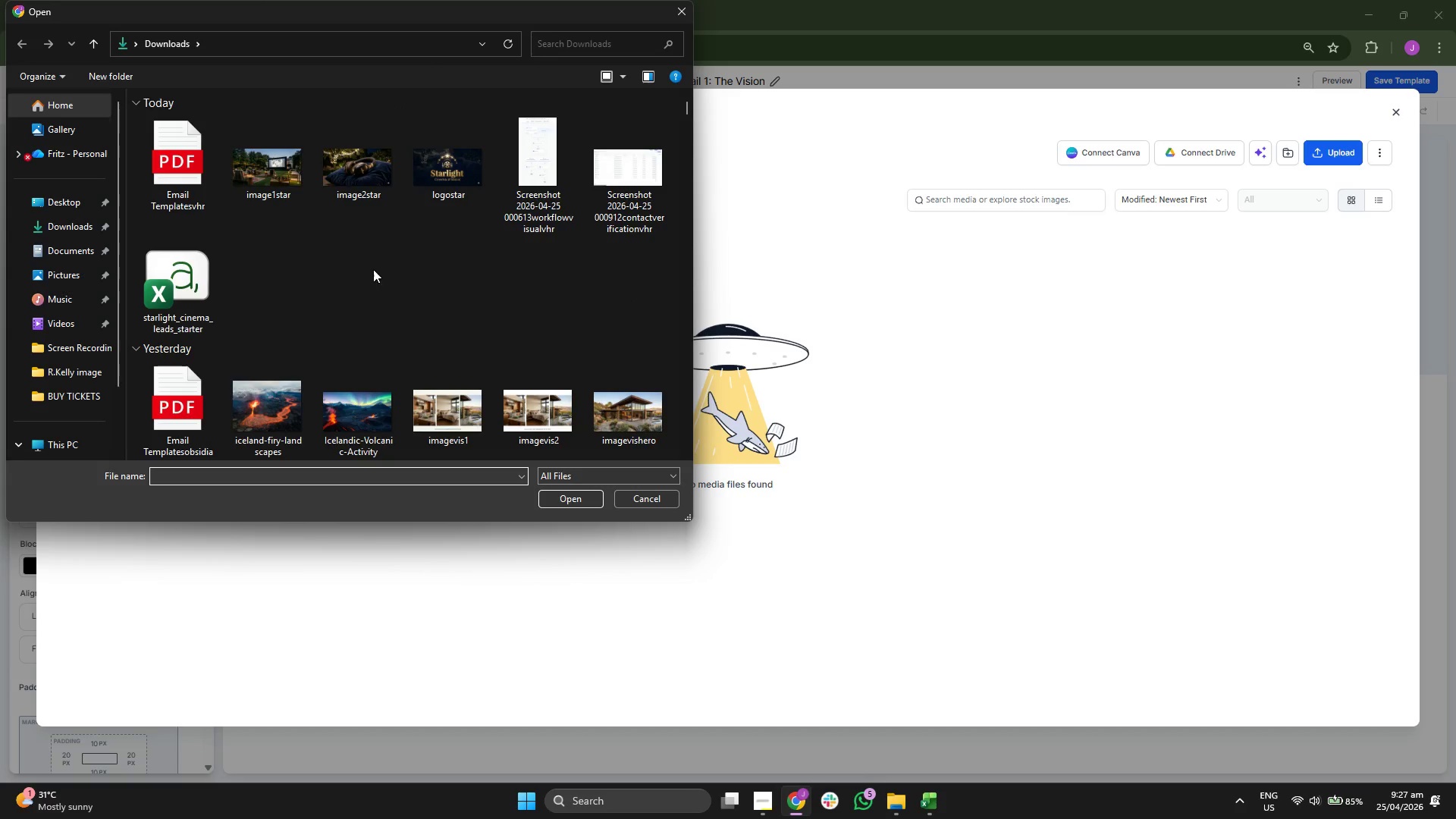 
double_click([260, 184])
 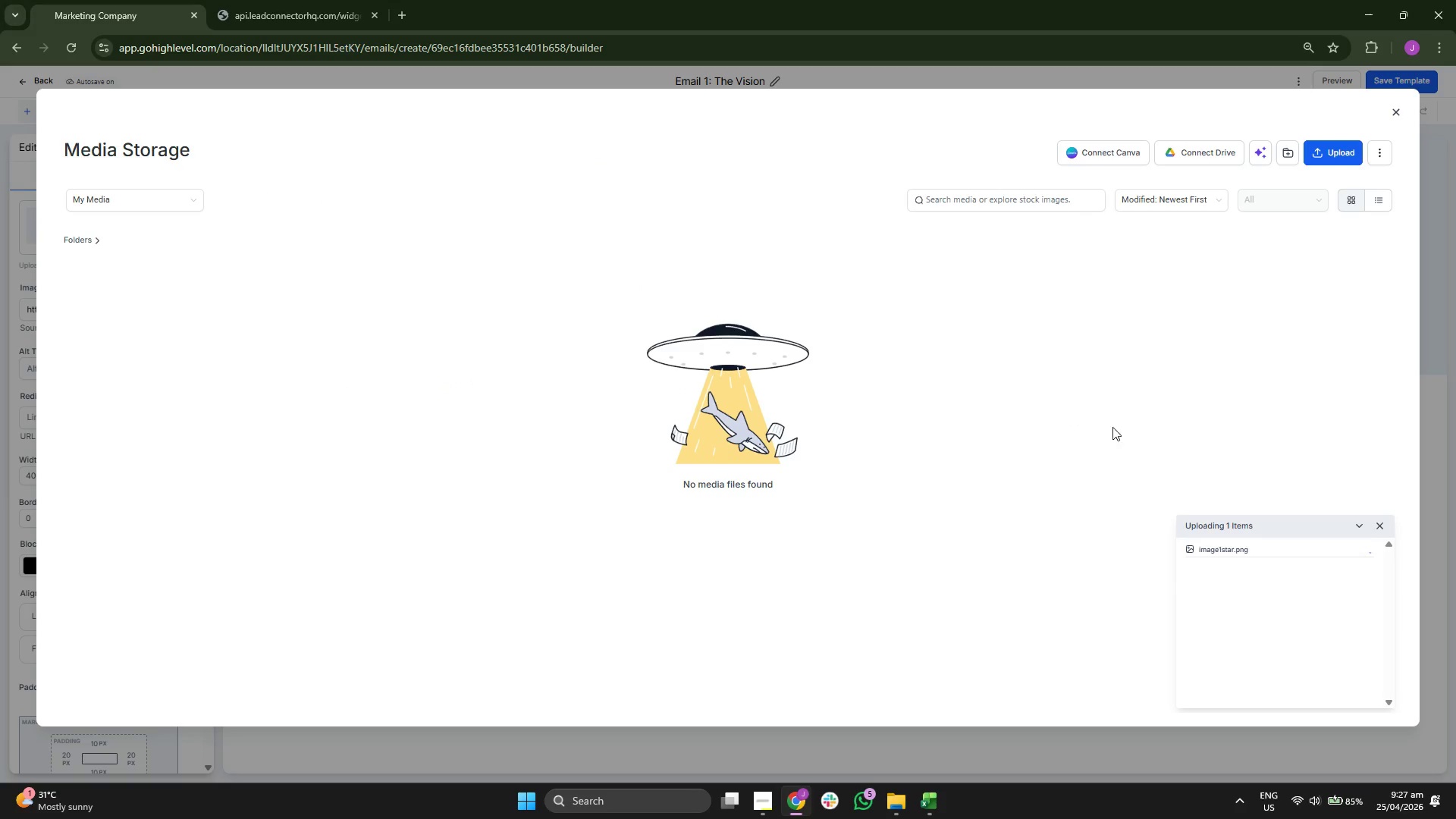 
wait(8.97)
 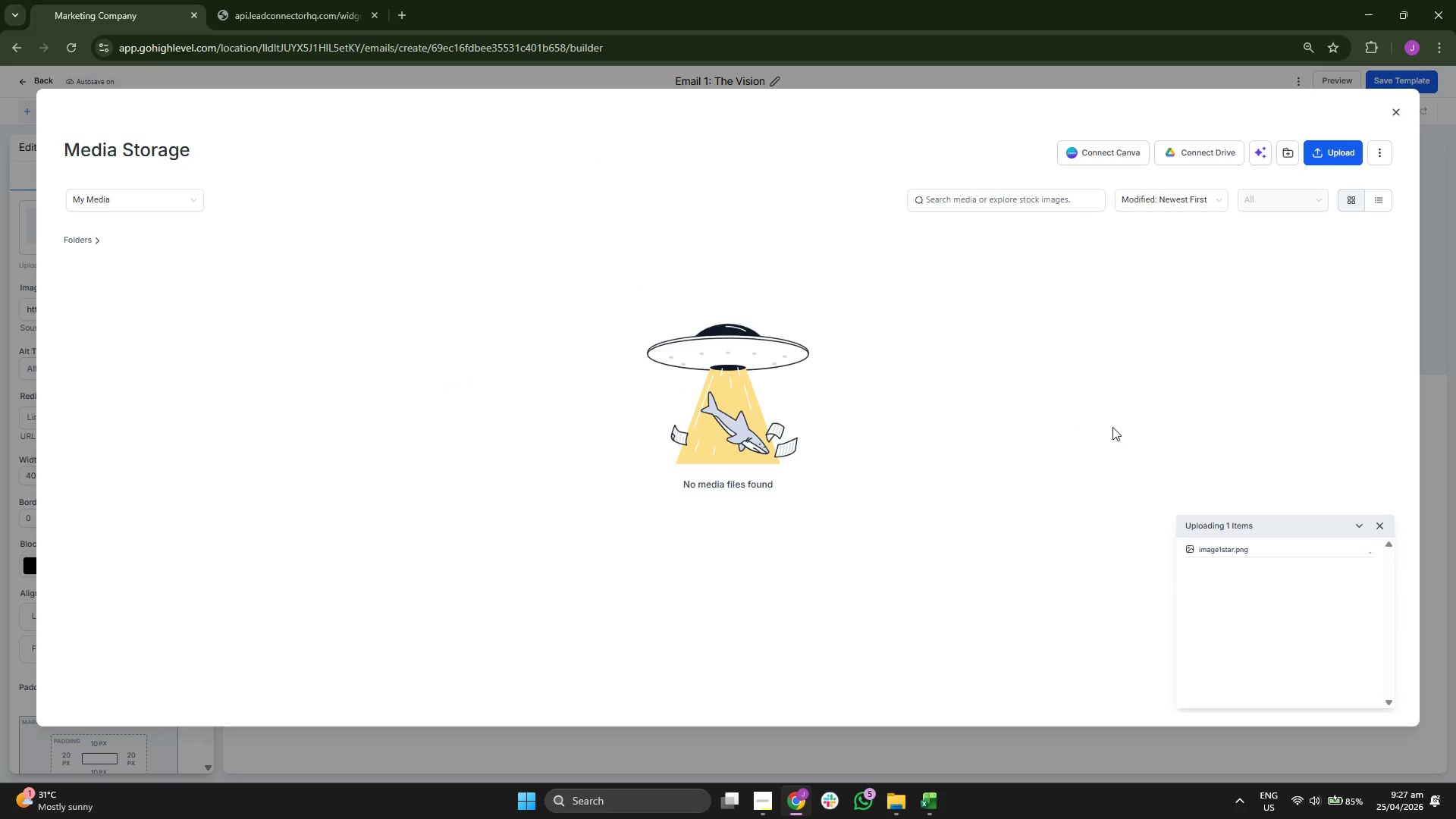 
left_click([303, 312])
 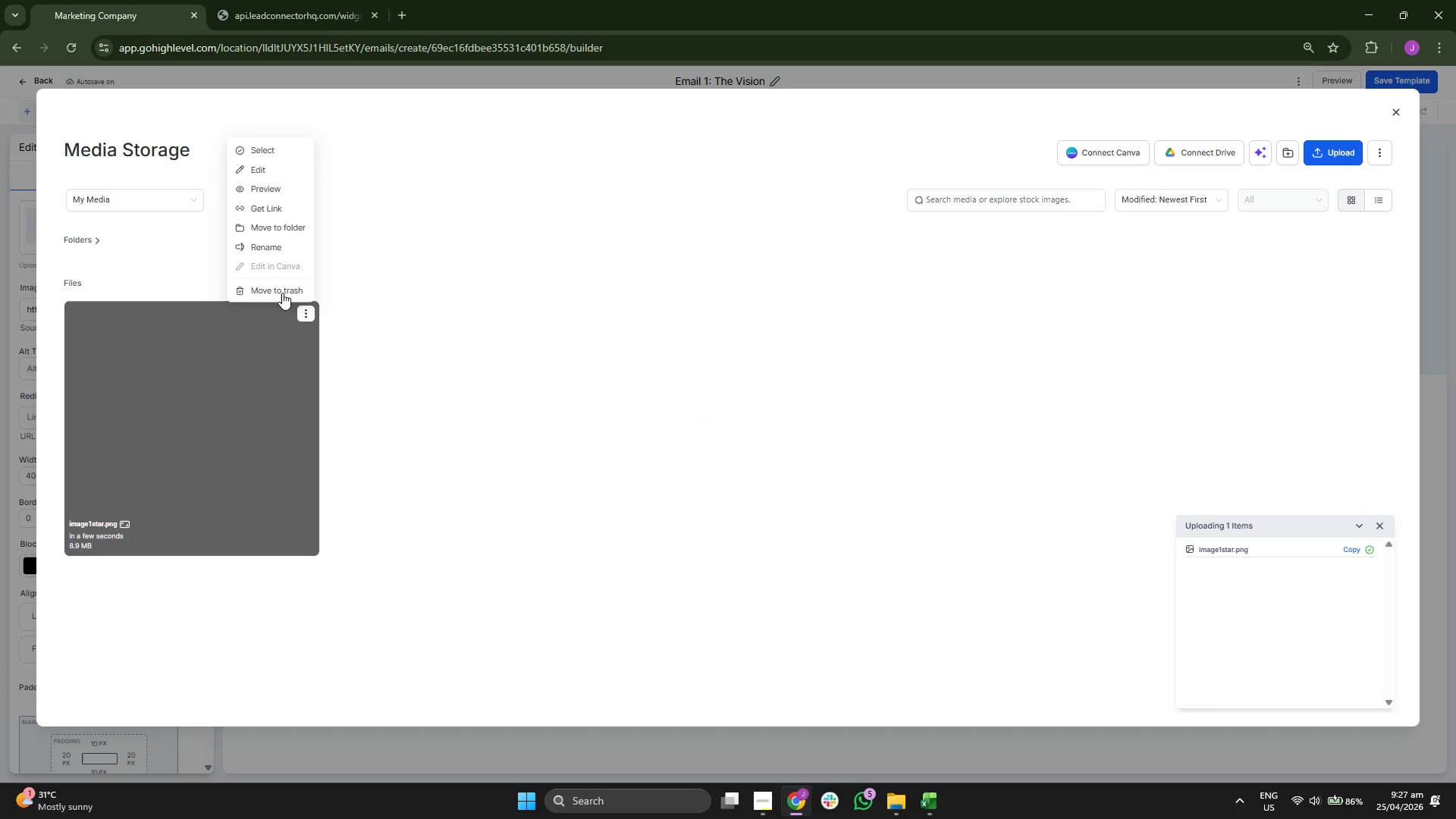 
left_click([282, 292])
 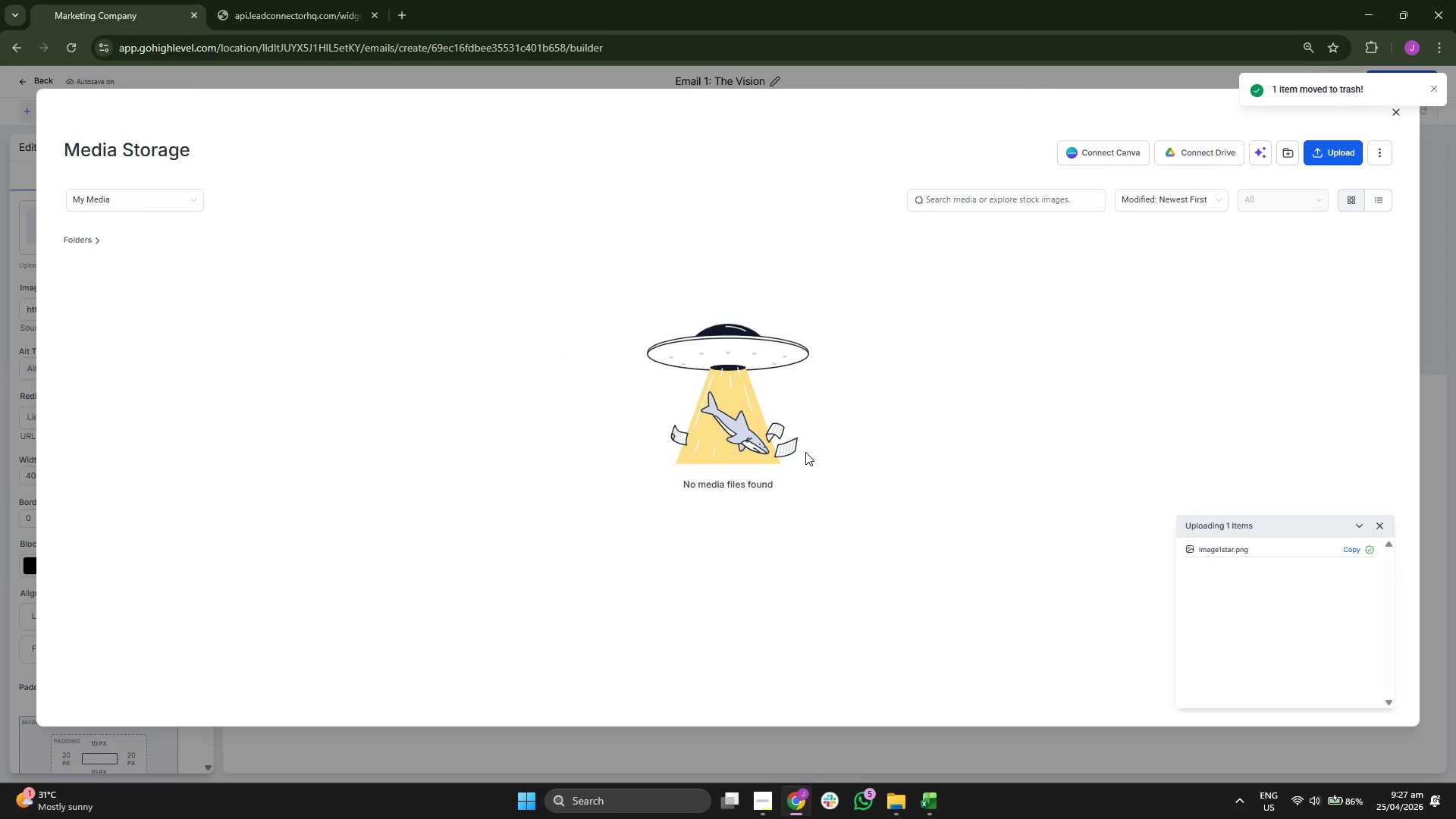 
left_click([1329, 160])
 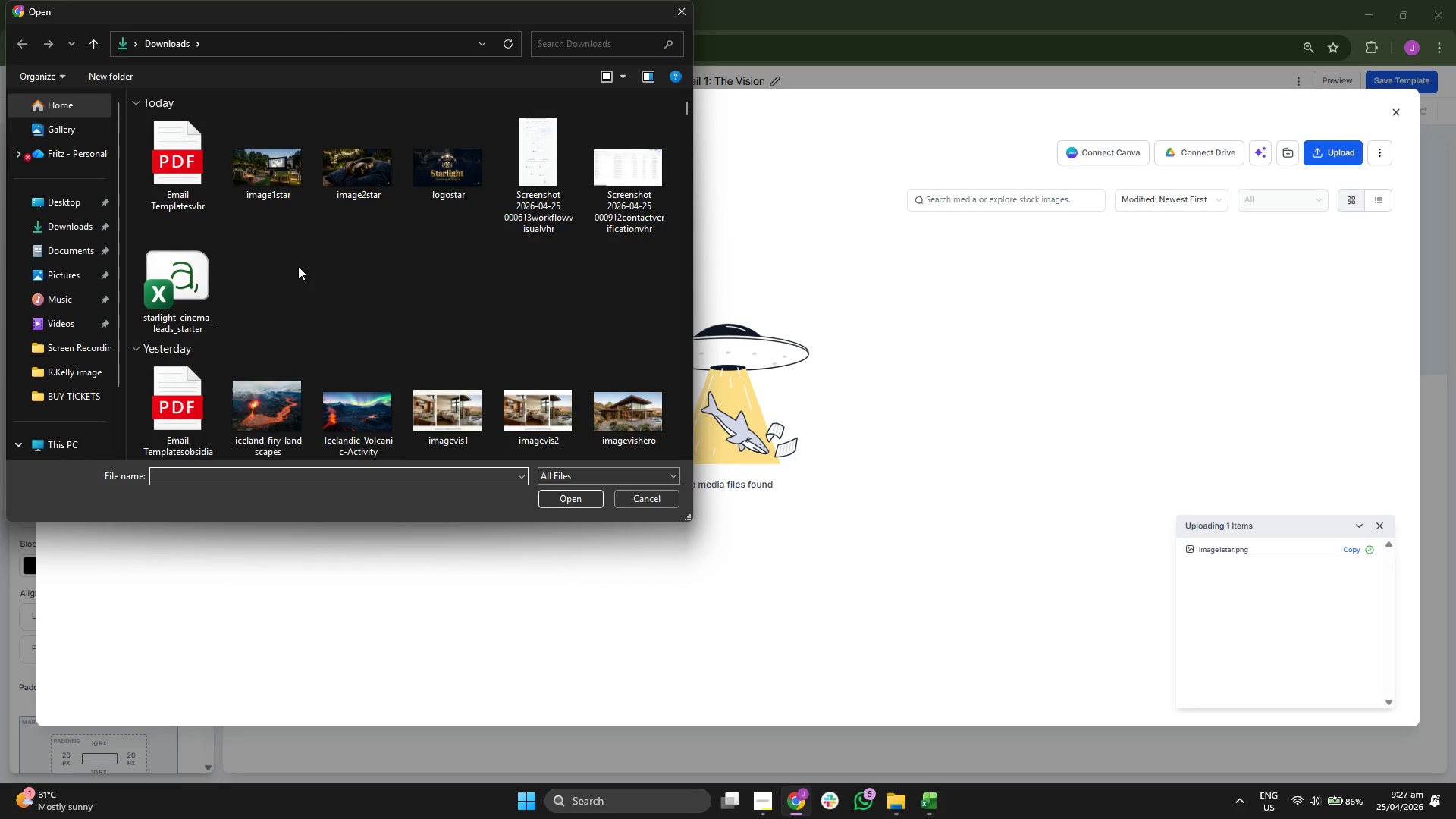 
wait(7.48)
 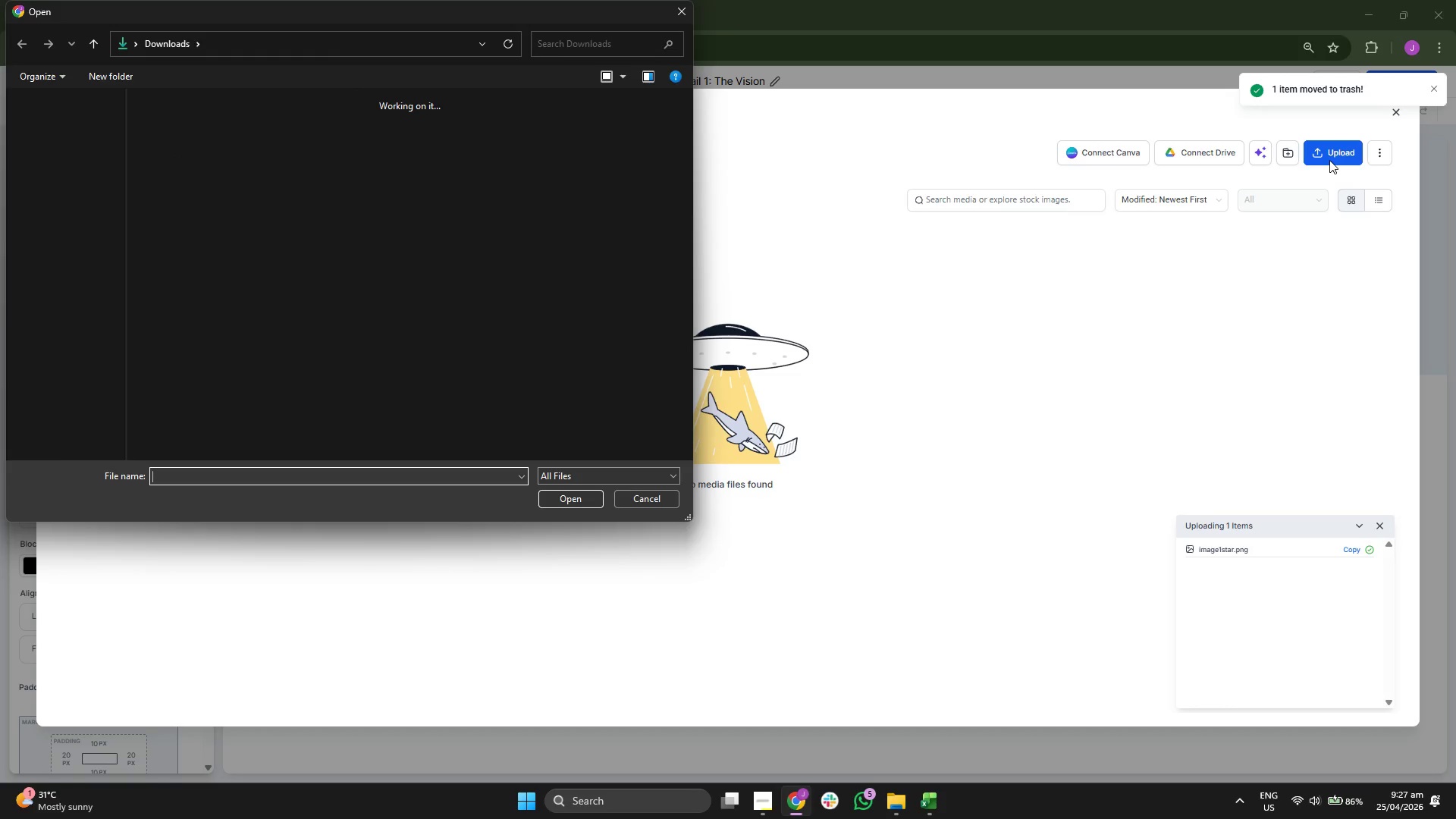 
double_click([275, 177])
 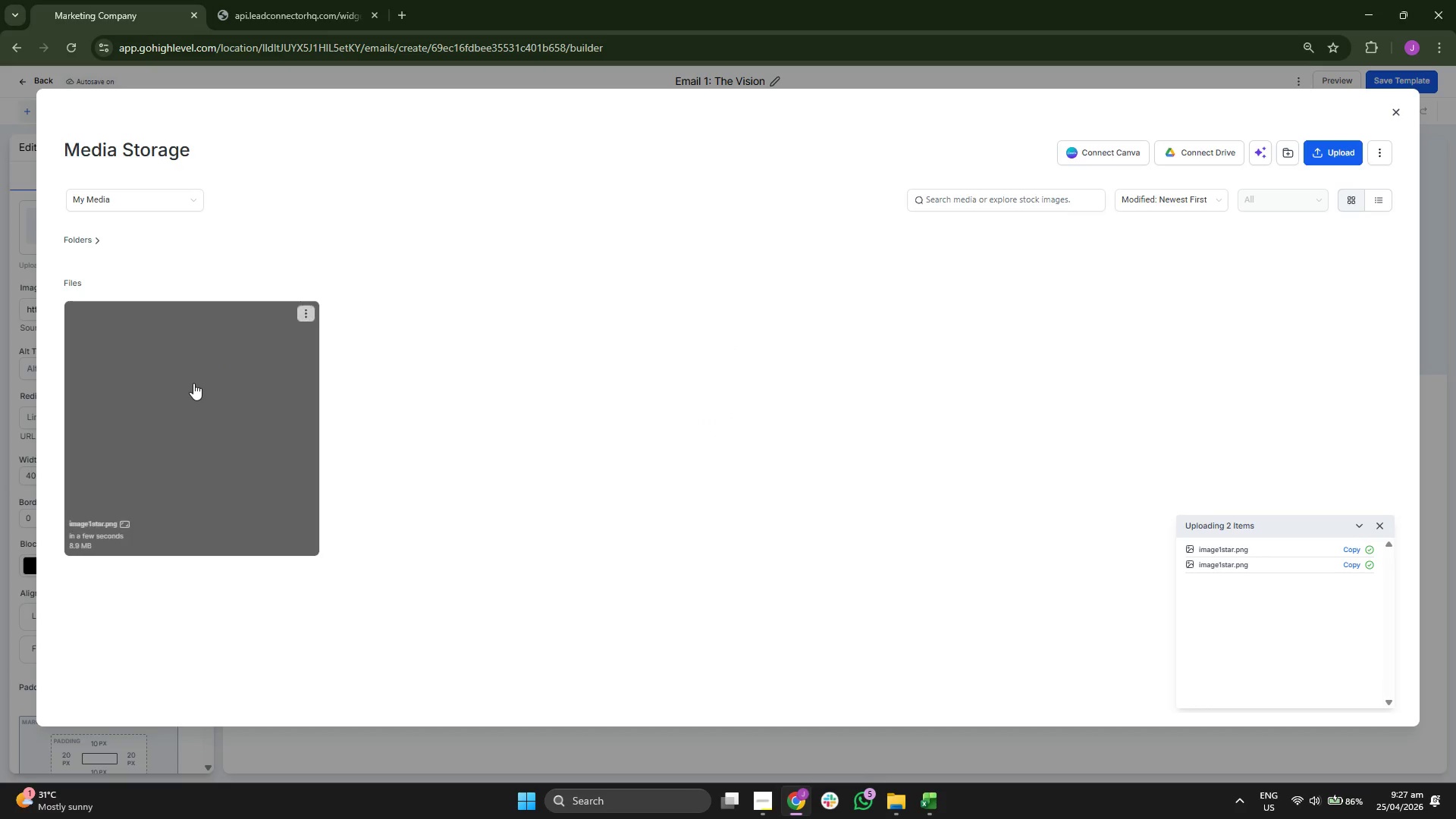 
wait(7.95)
 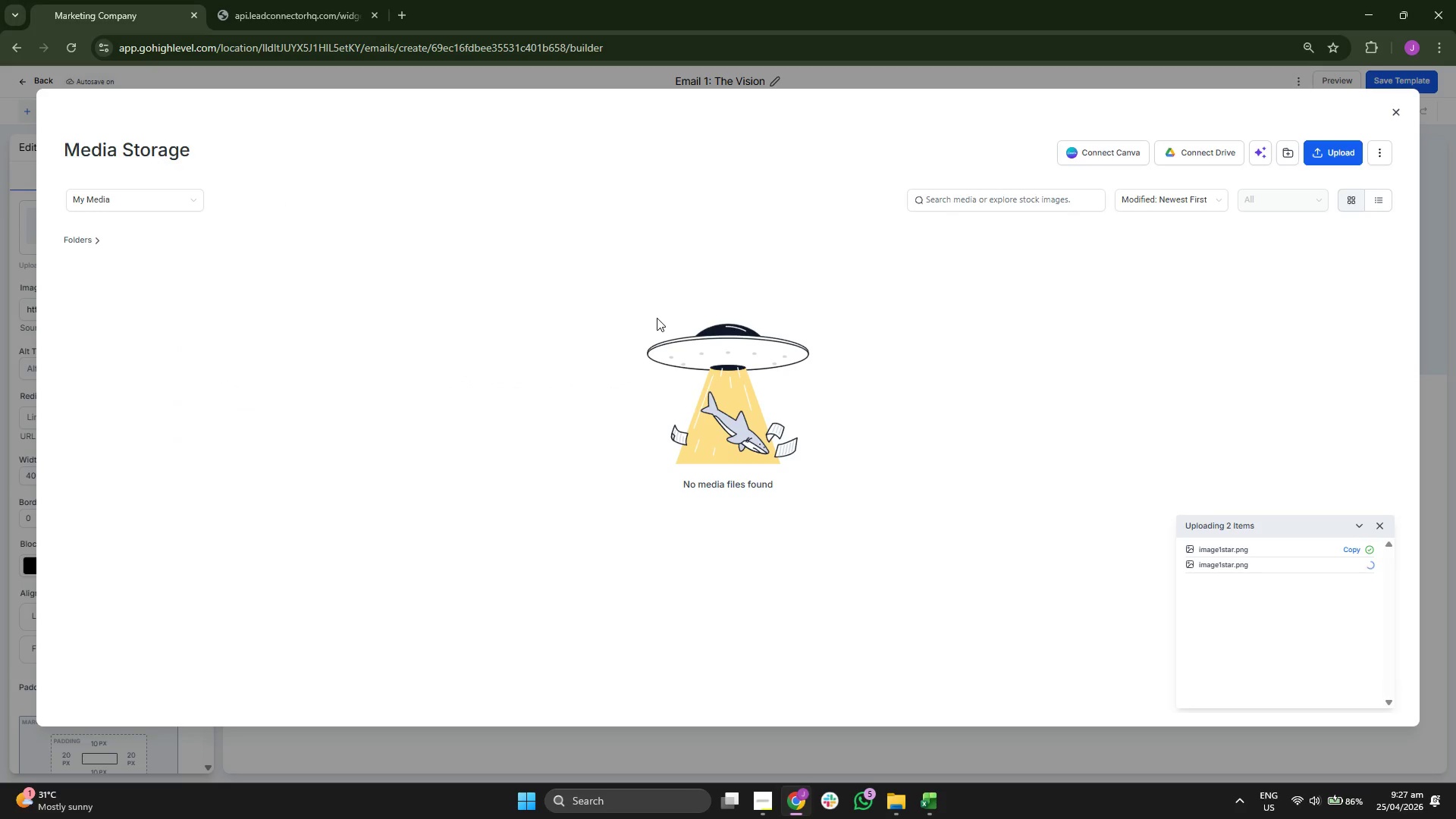 
double_click([289, 398])
 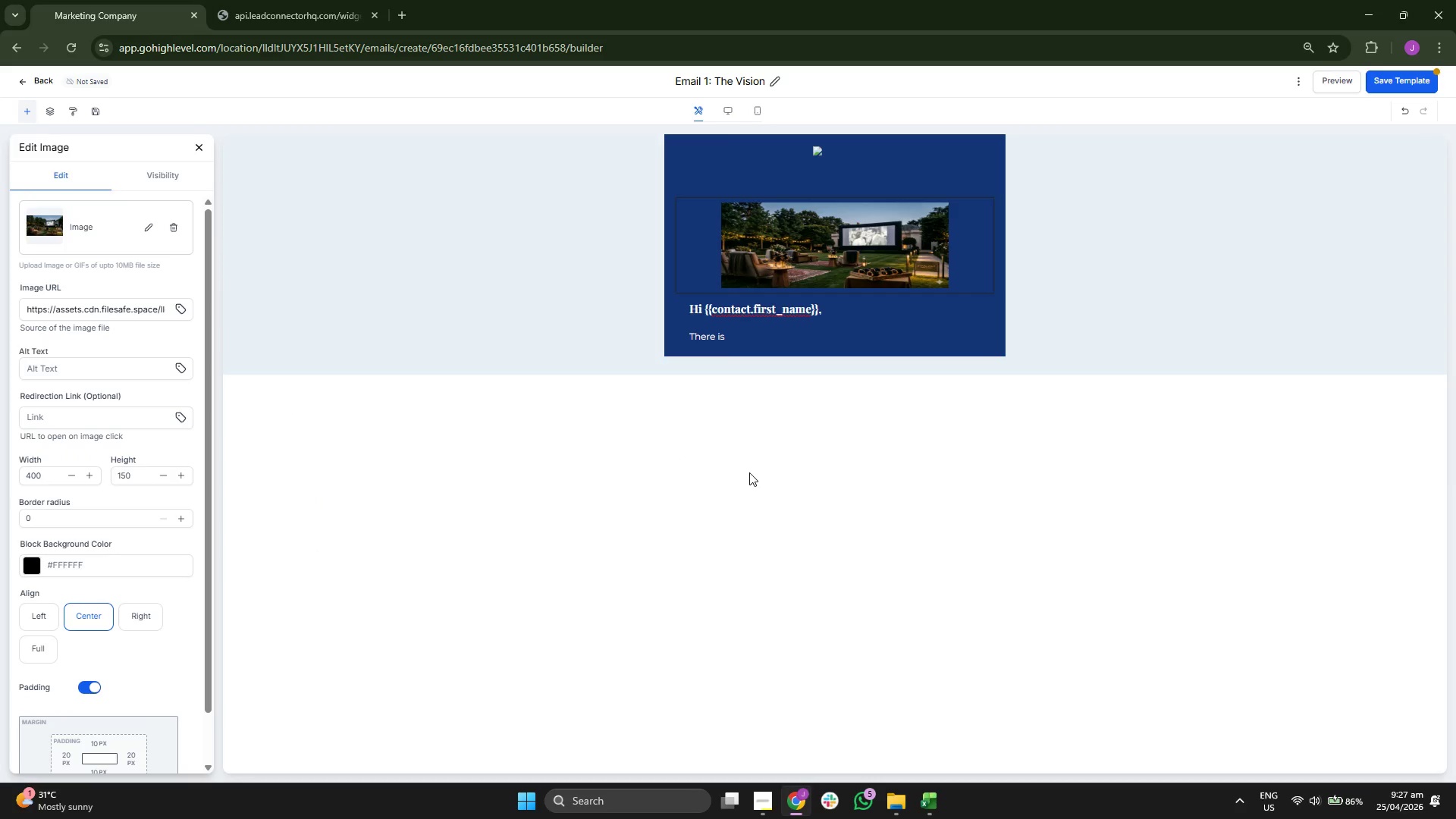 
wait(6.78)
 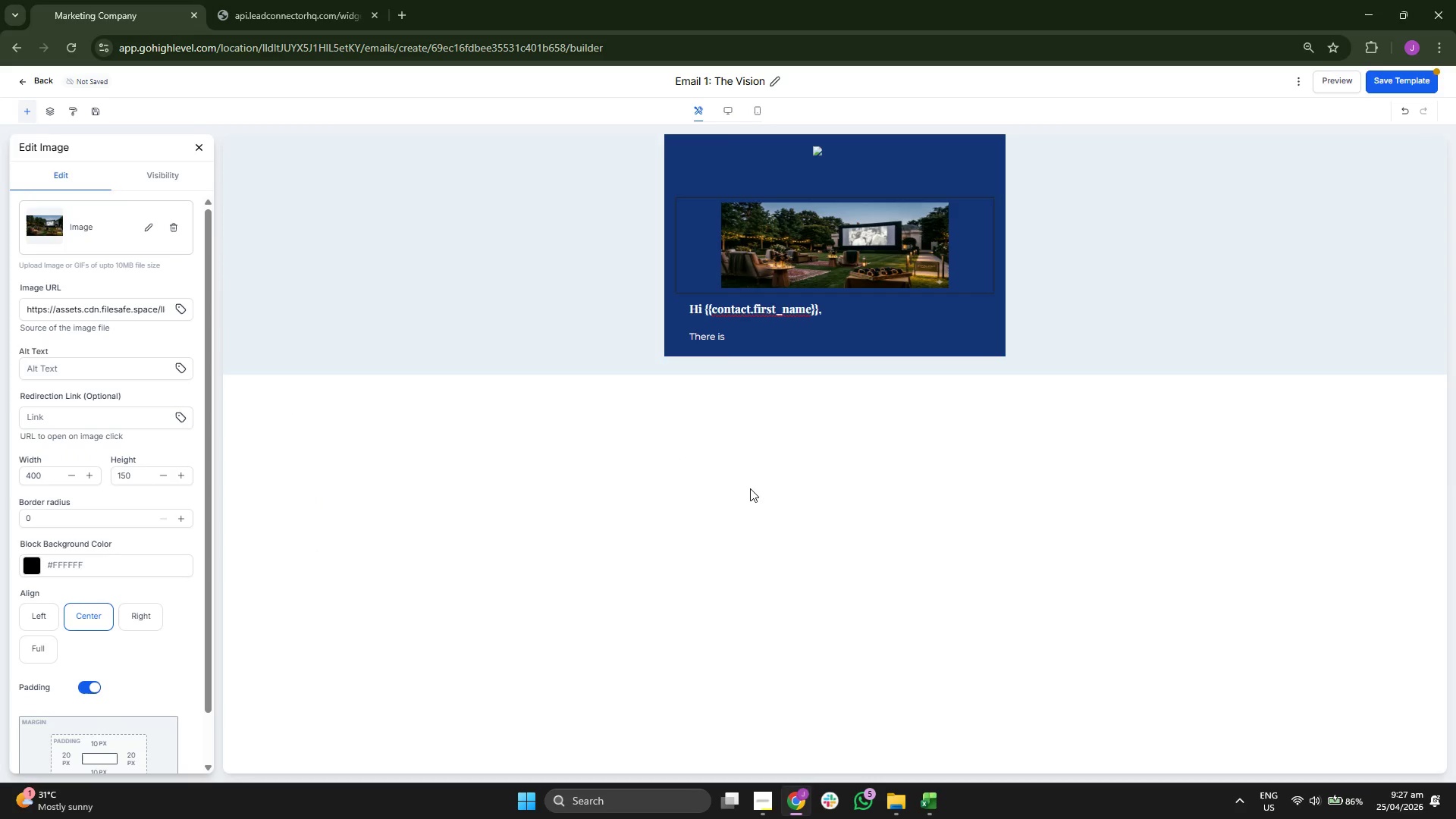 
left_click([845, 167])
 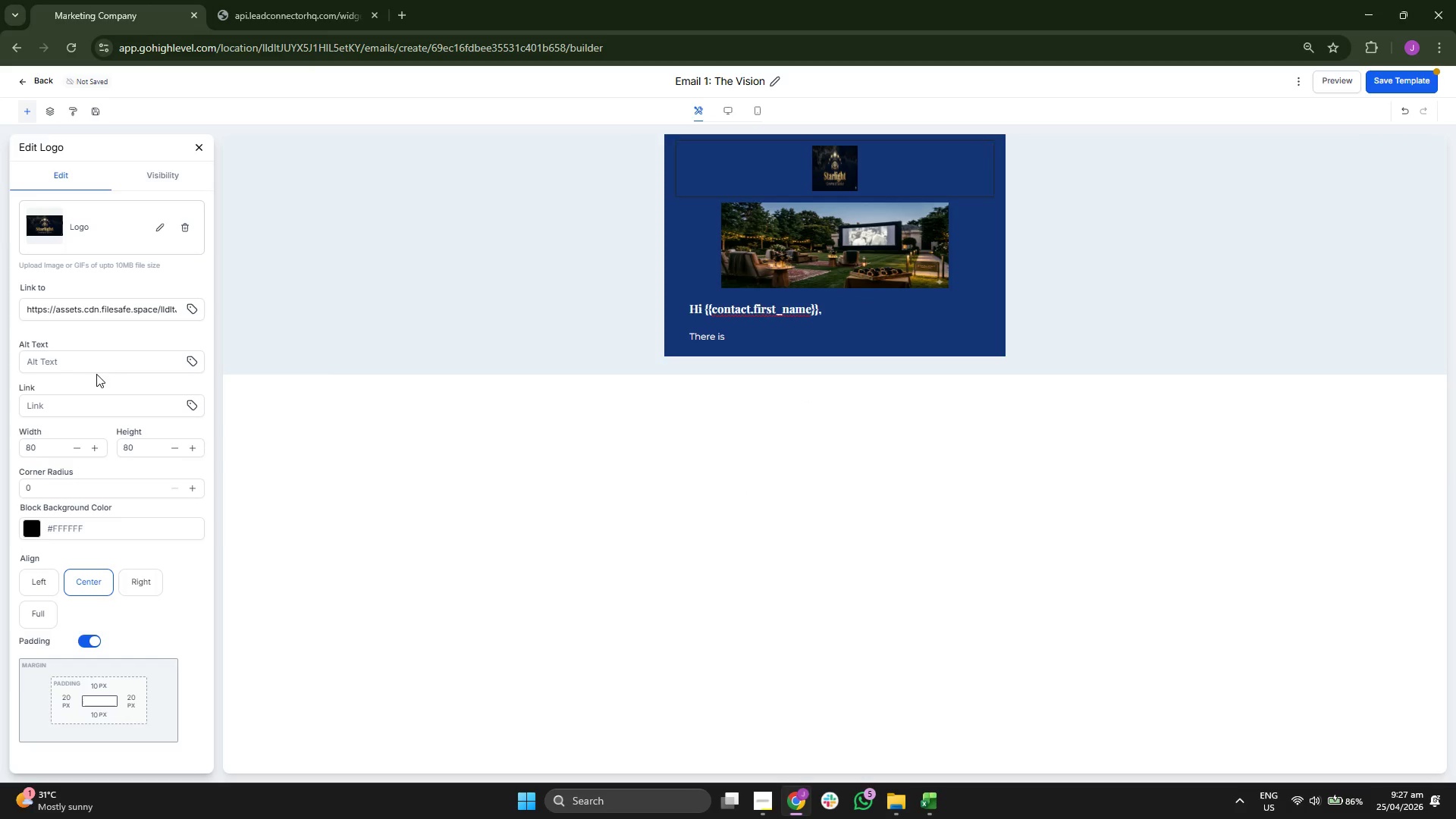 
left_click([52, 441])
 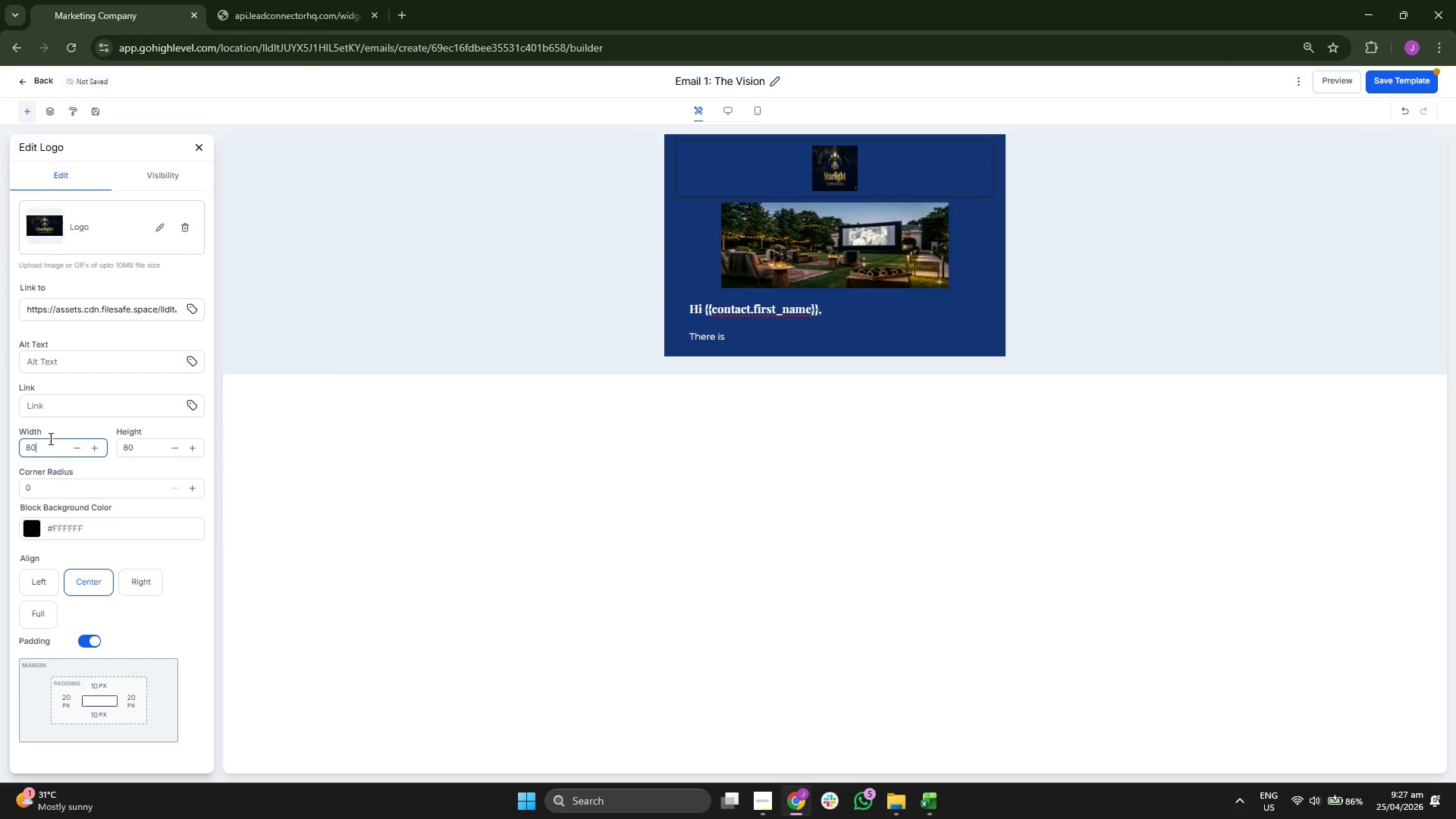 
key(Backspace)
key(Backspace)
type(200)
 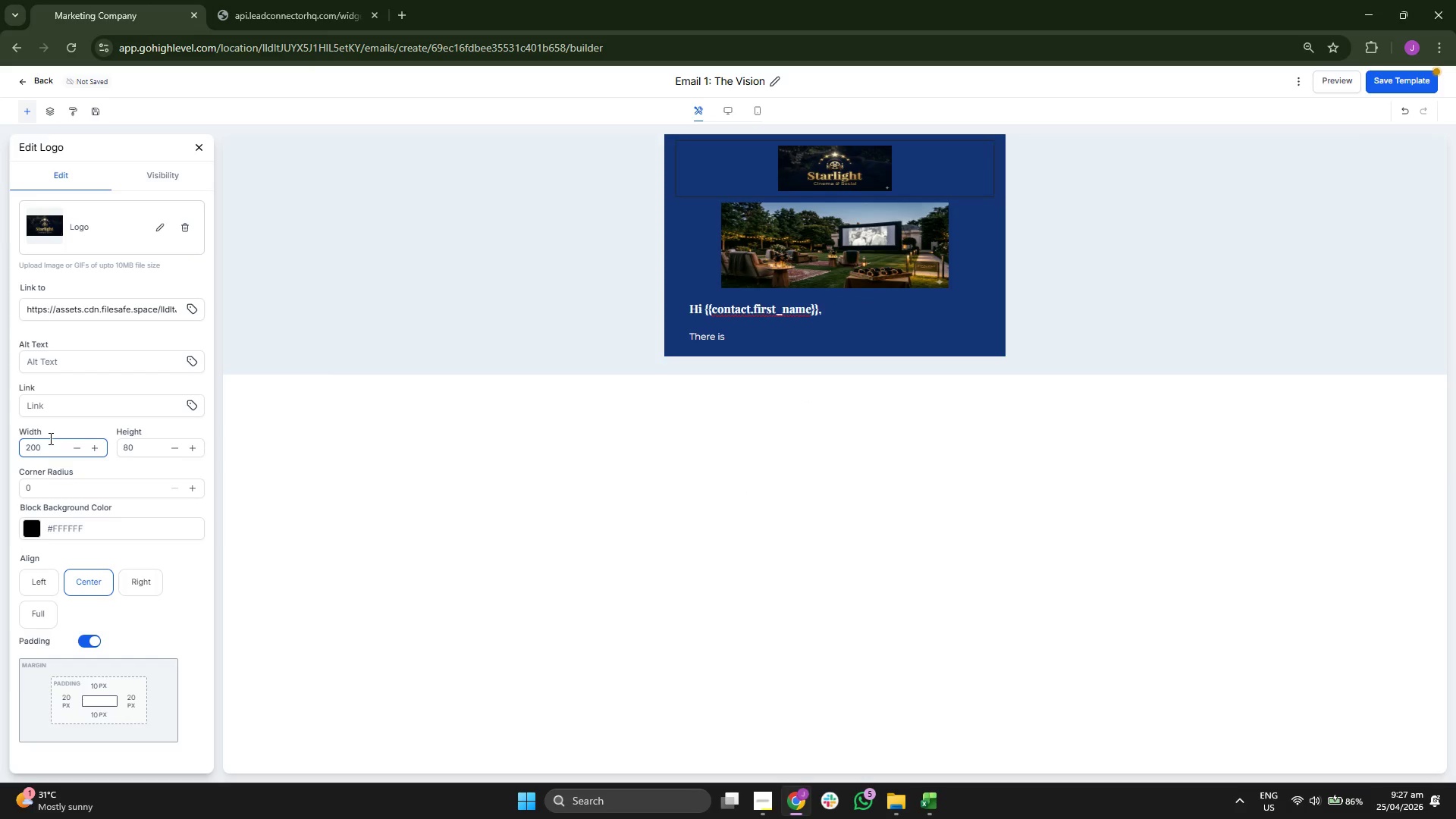 
double_click([146, 443])
 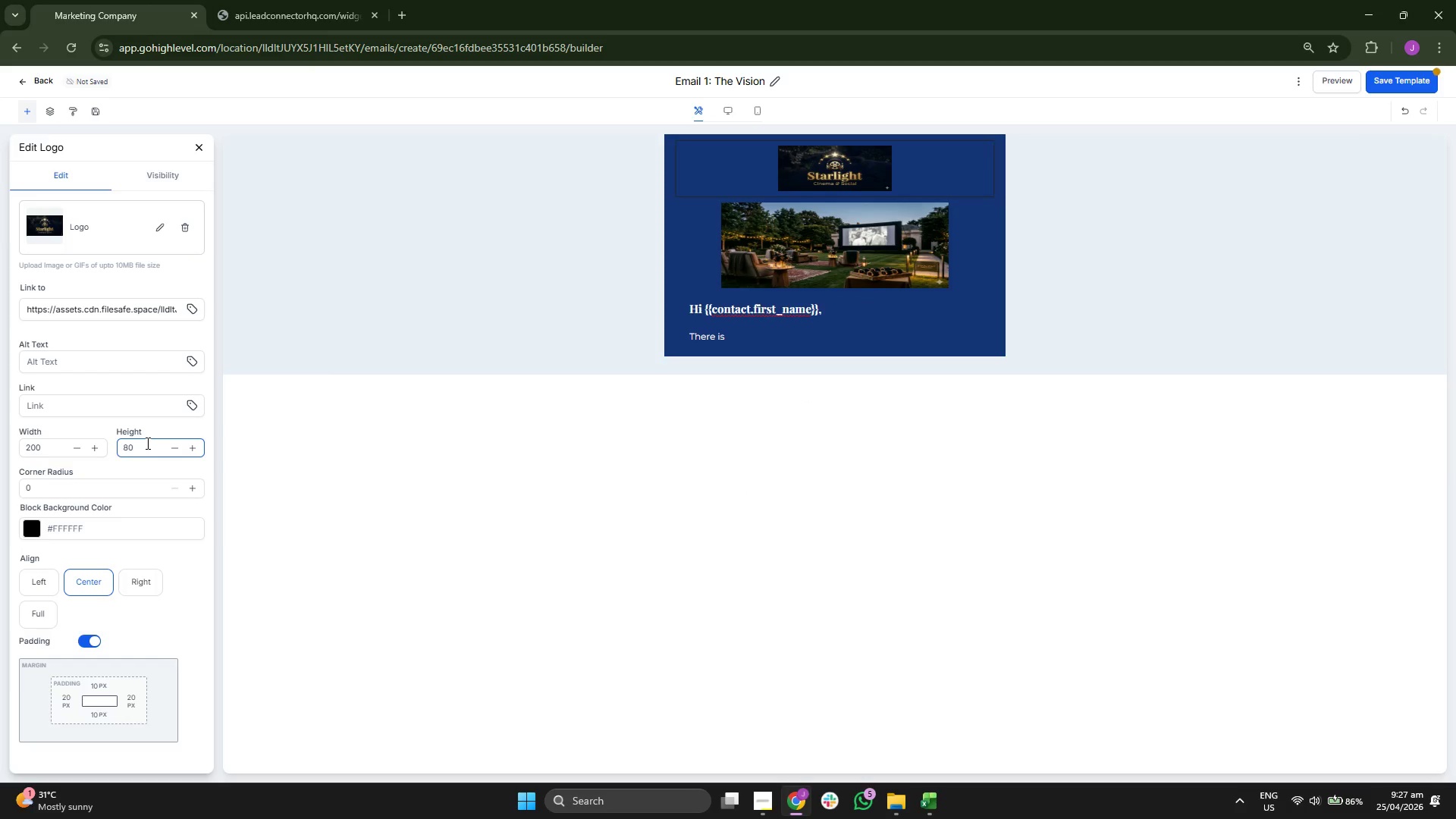 
key(Backspace)
key(Backspace)
key(Backspace)
type(100)
 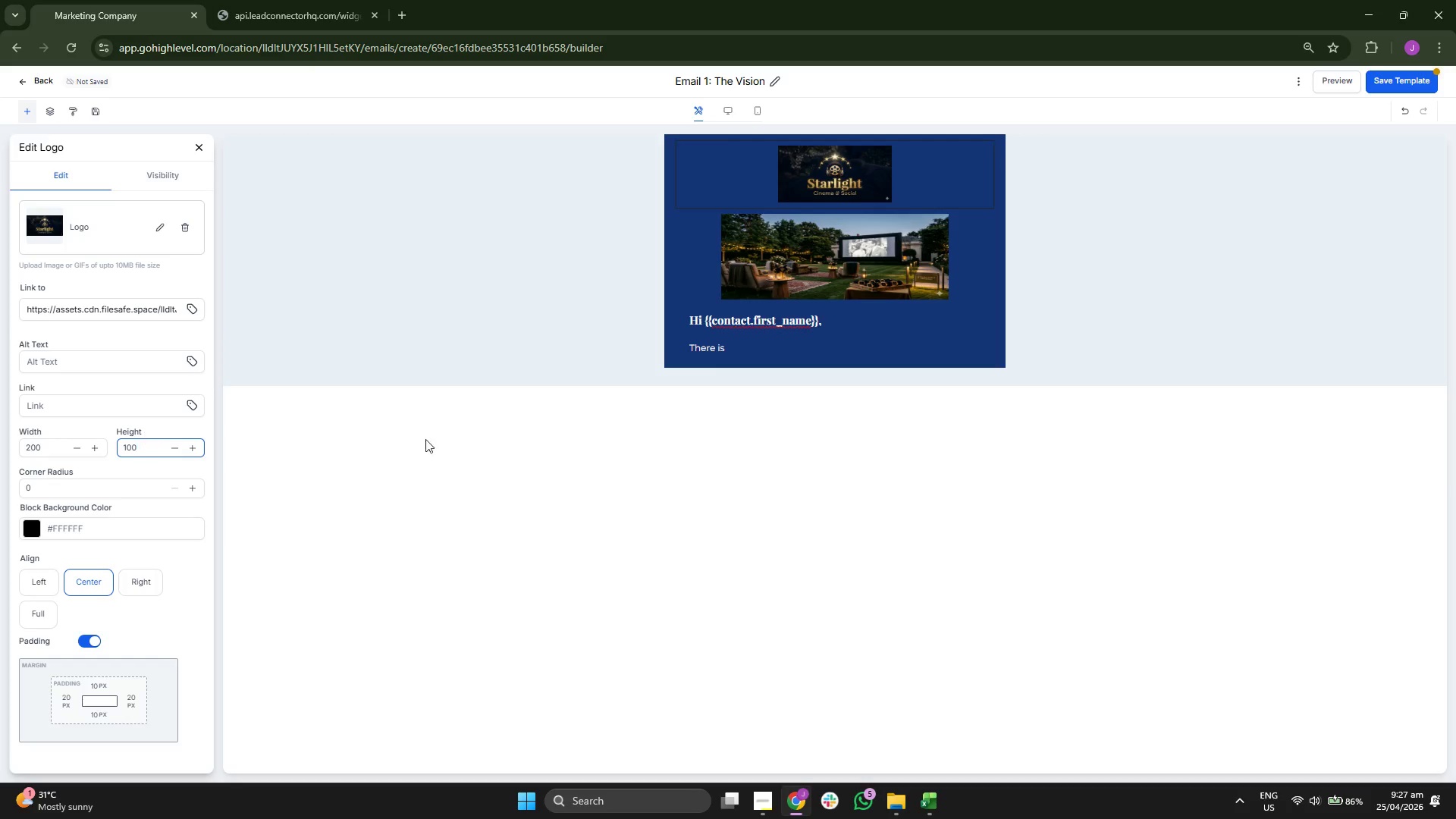 
left_click([795, 227])
 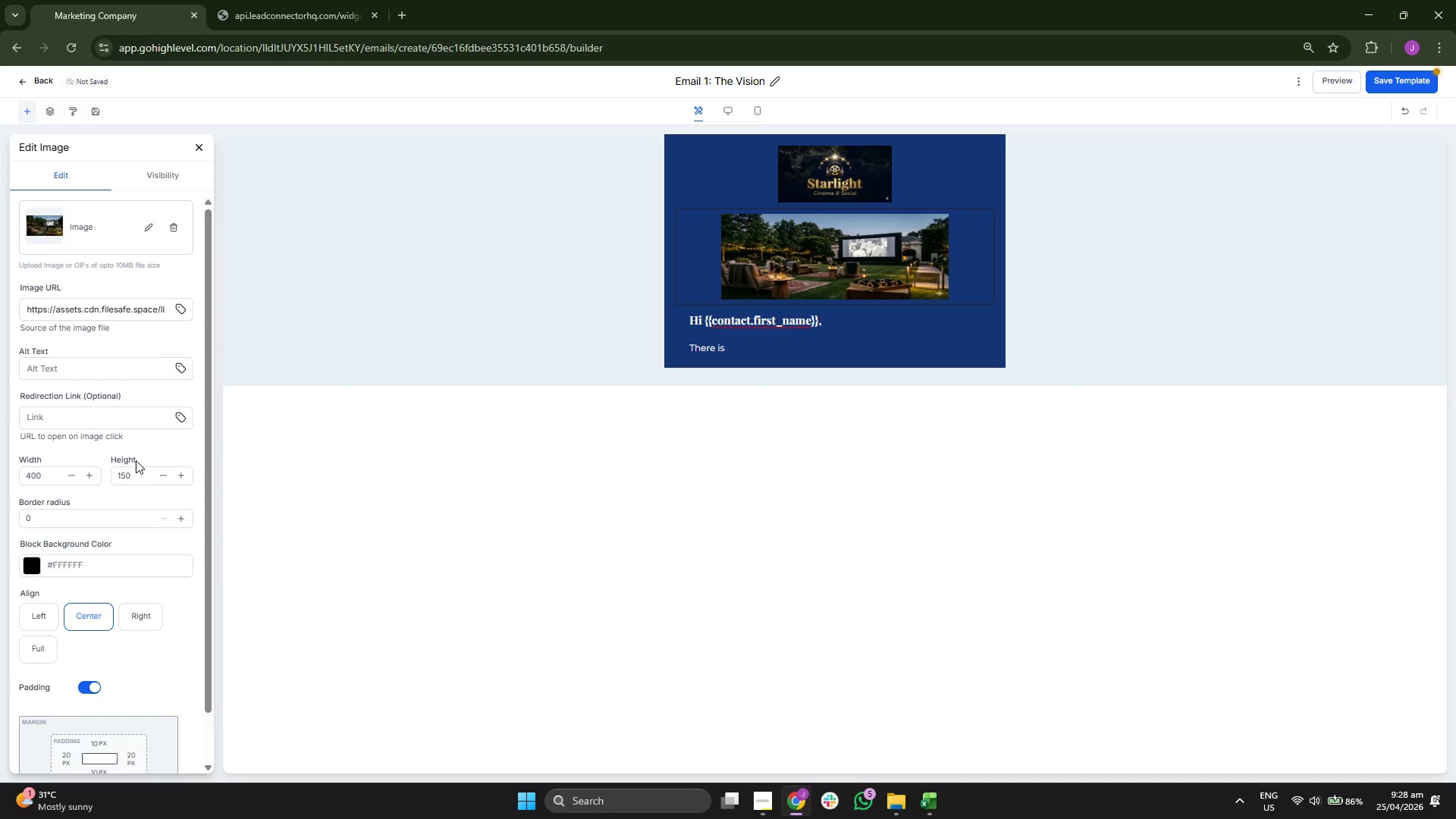 
left_click([137, 472])
 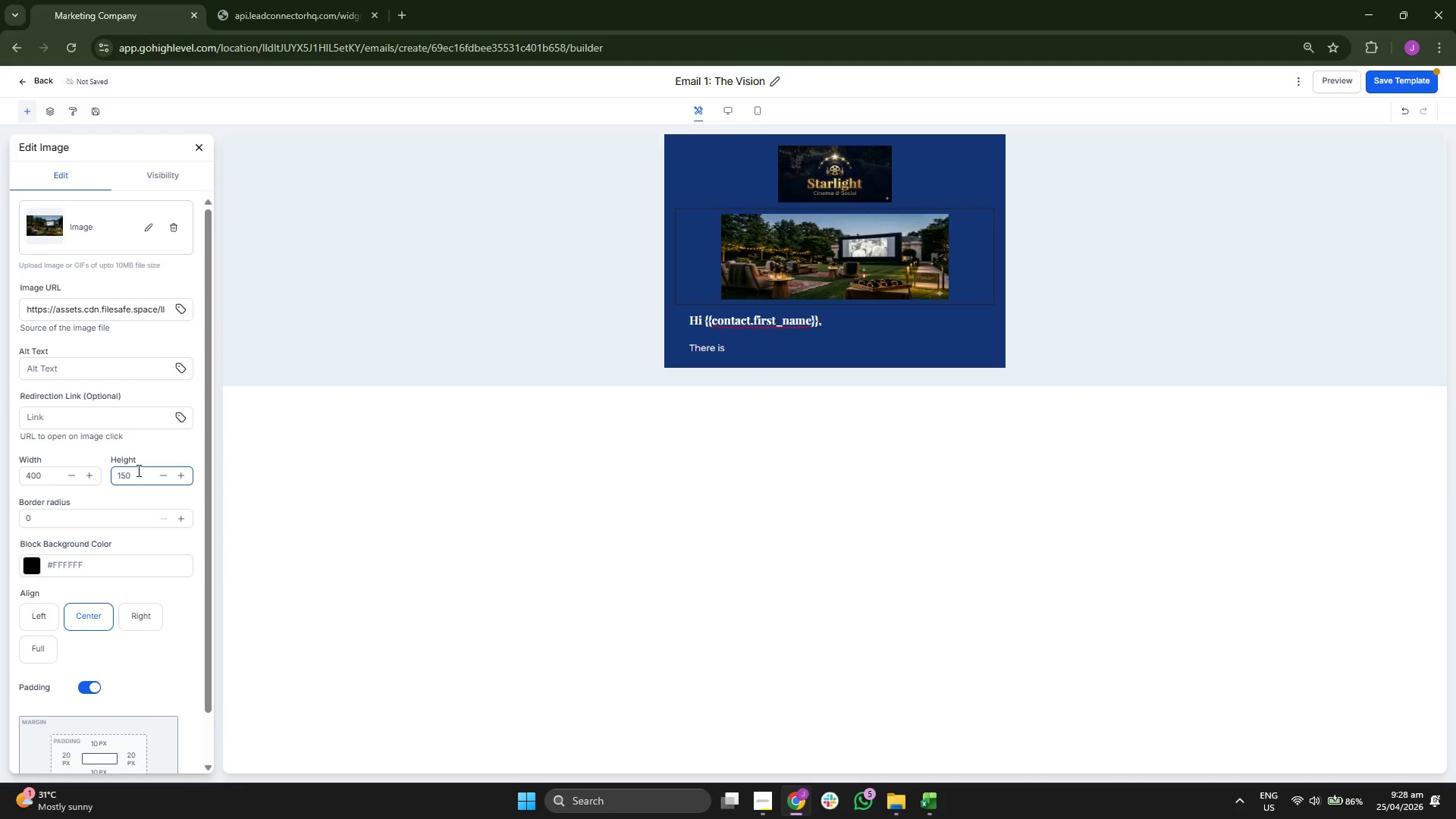 
key(Backspace)
key(Backspace)
key(Backspace)
type(200)
key(Backspace)
key(Backspace)
key(Backspace)
type(150)
 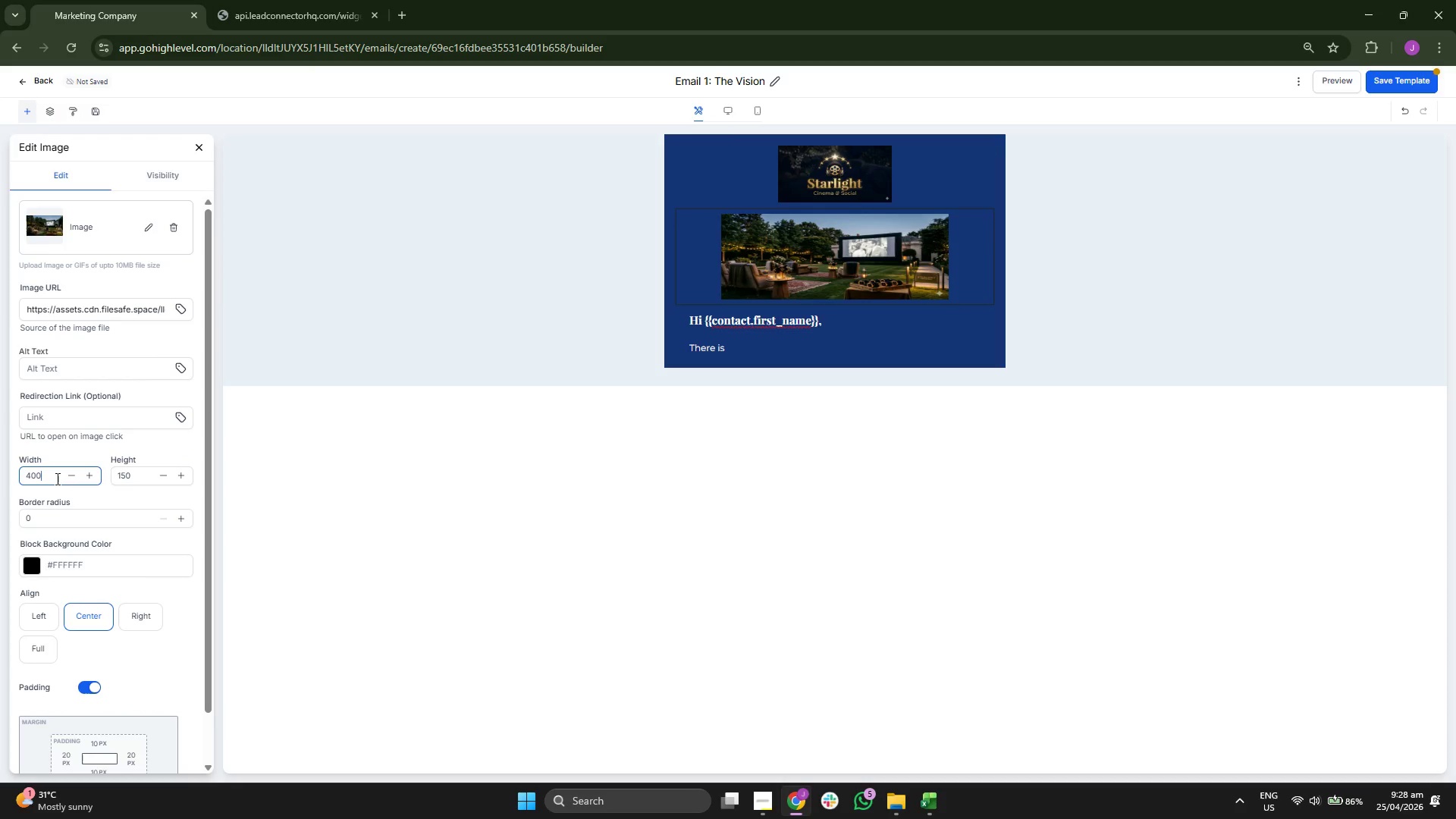 
key(Backspace)
key(Backspace)
key(Backspace)
type(500)
 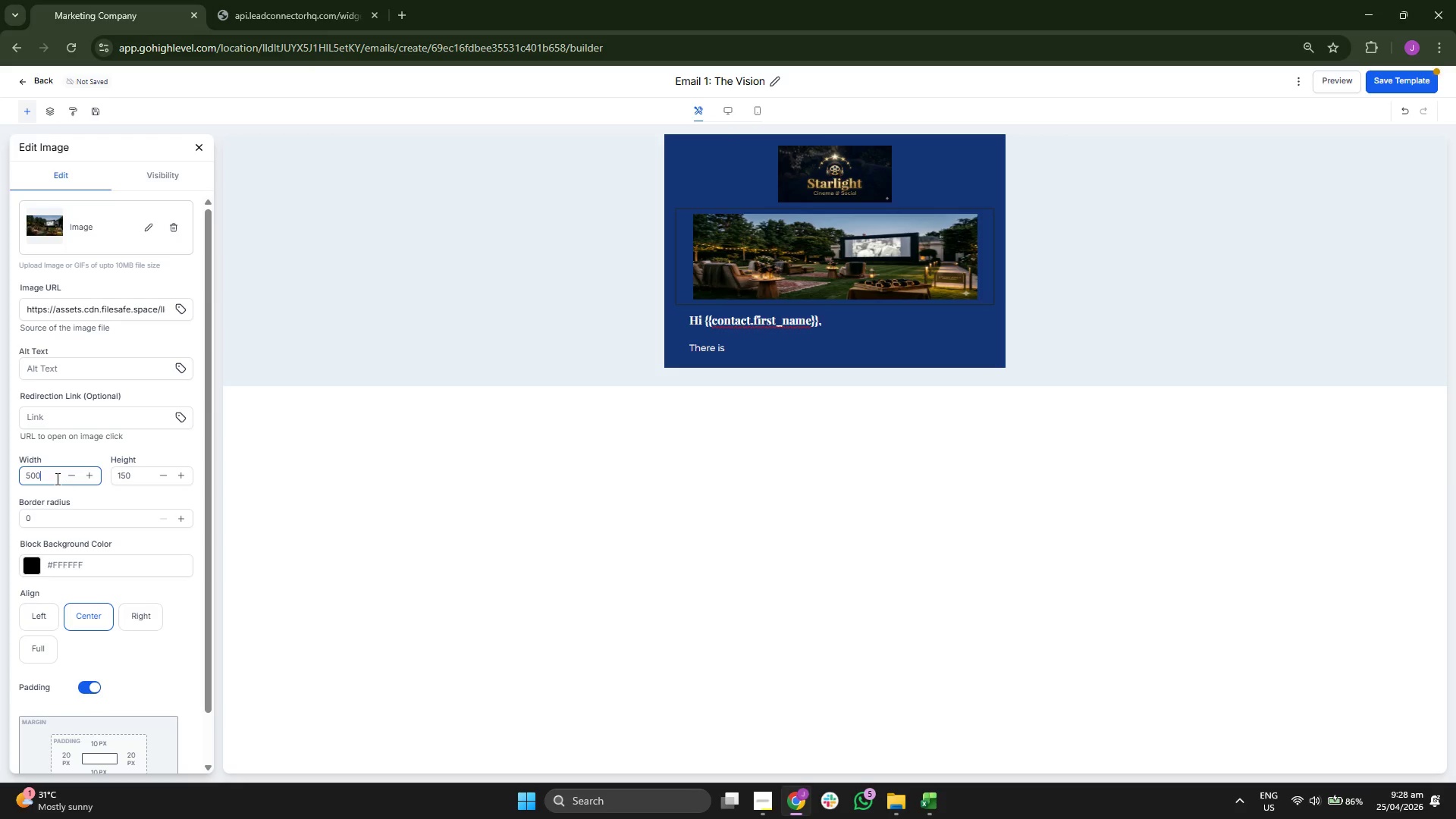 
left_click([136, 471])
 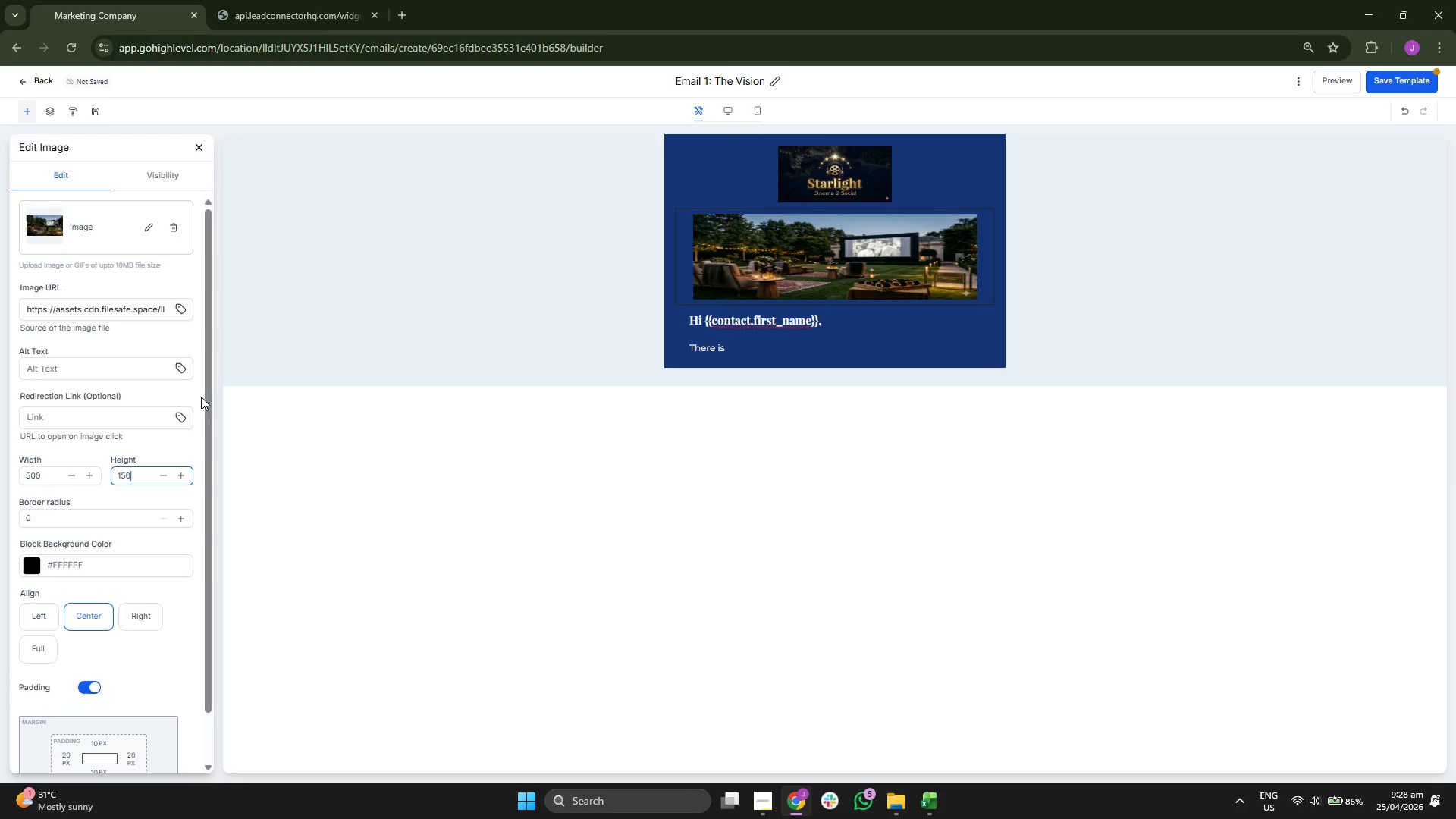 
left_click([197, 152])
 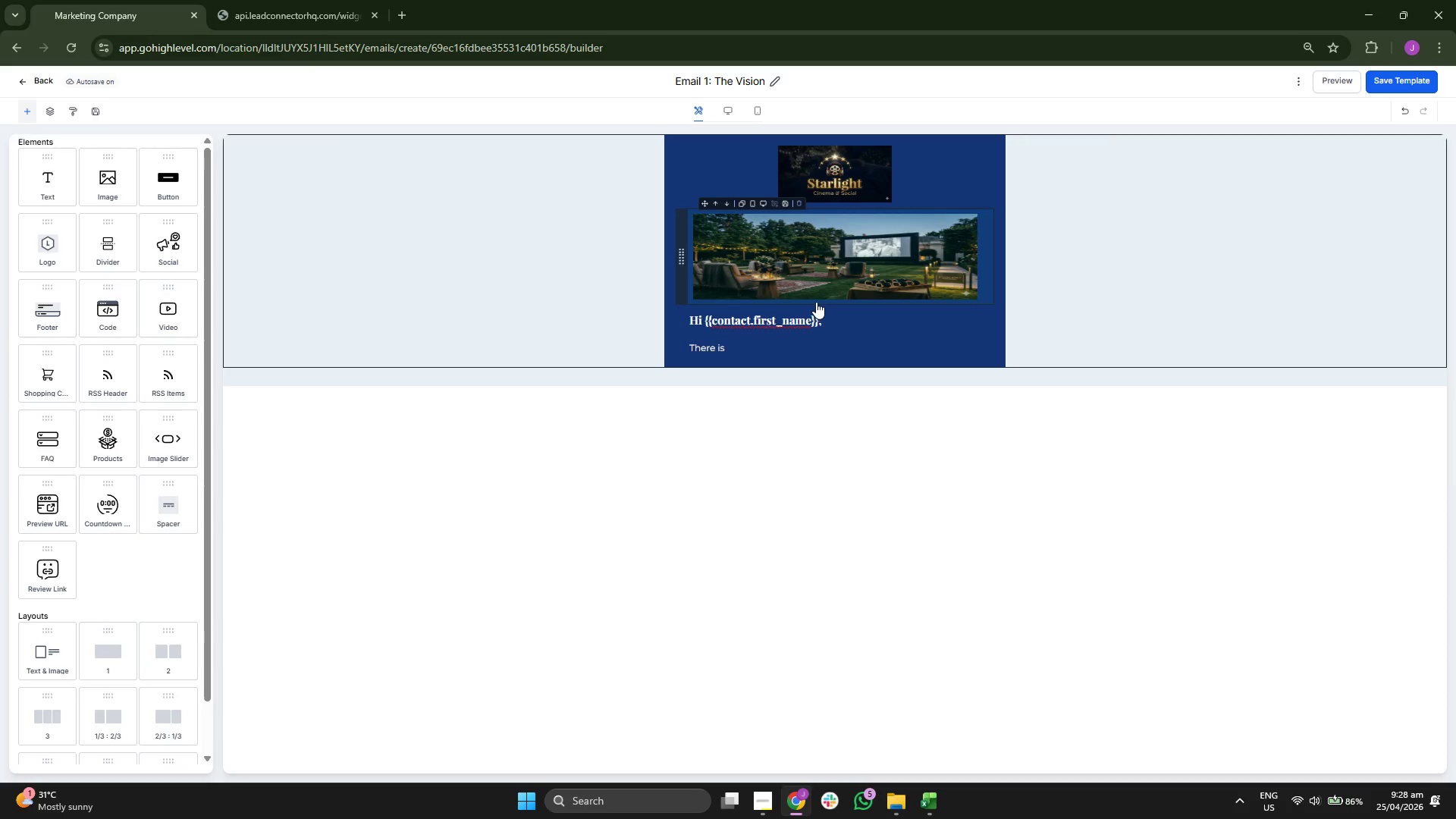 
left_click([763, 350])
 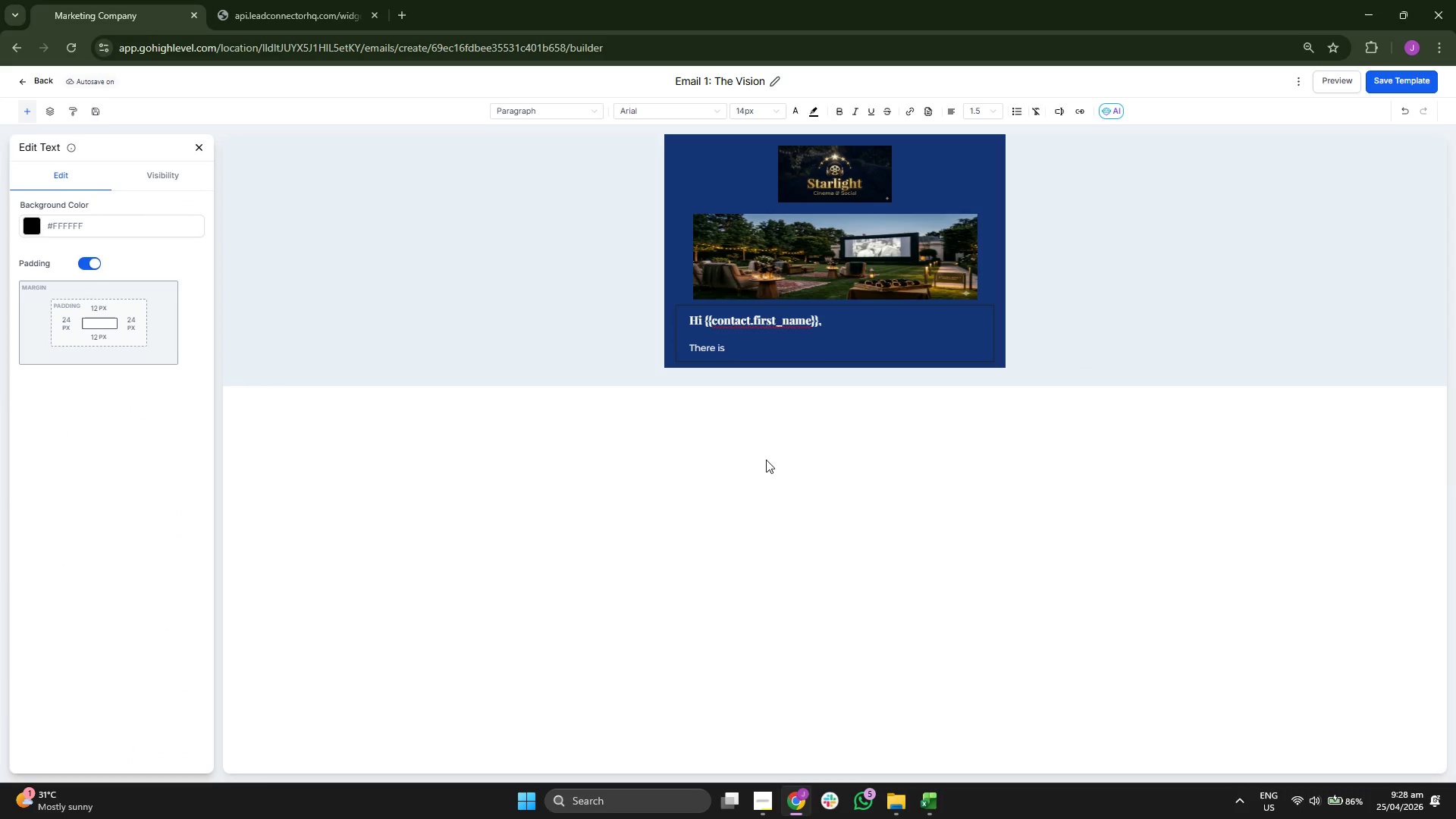 
key(Space)
 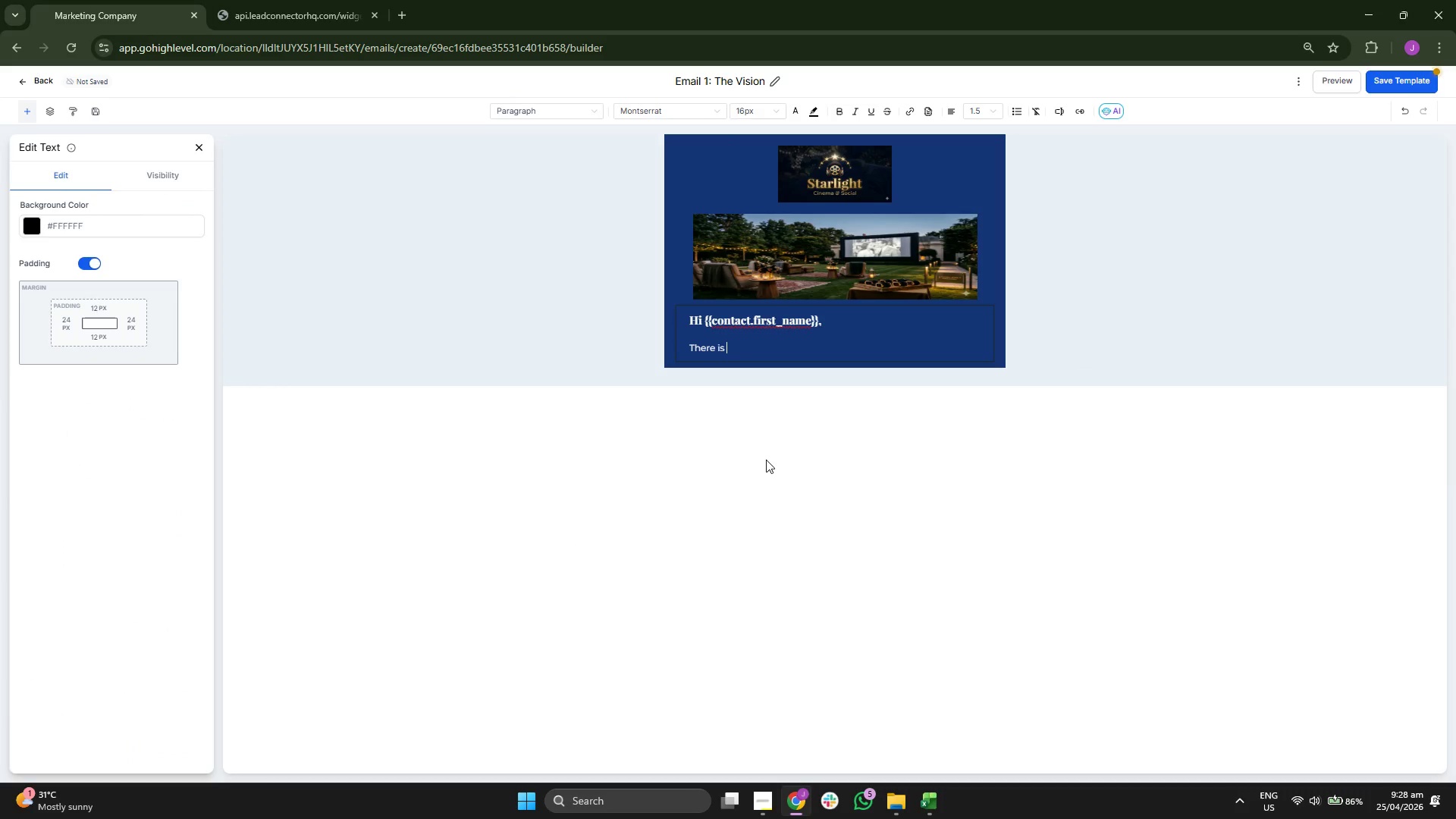 
key(Backspace)
 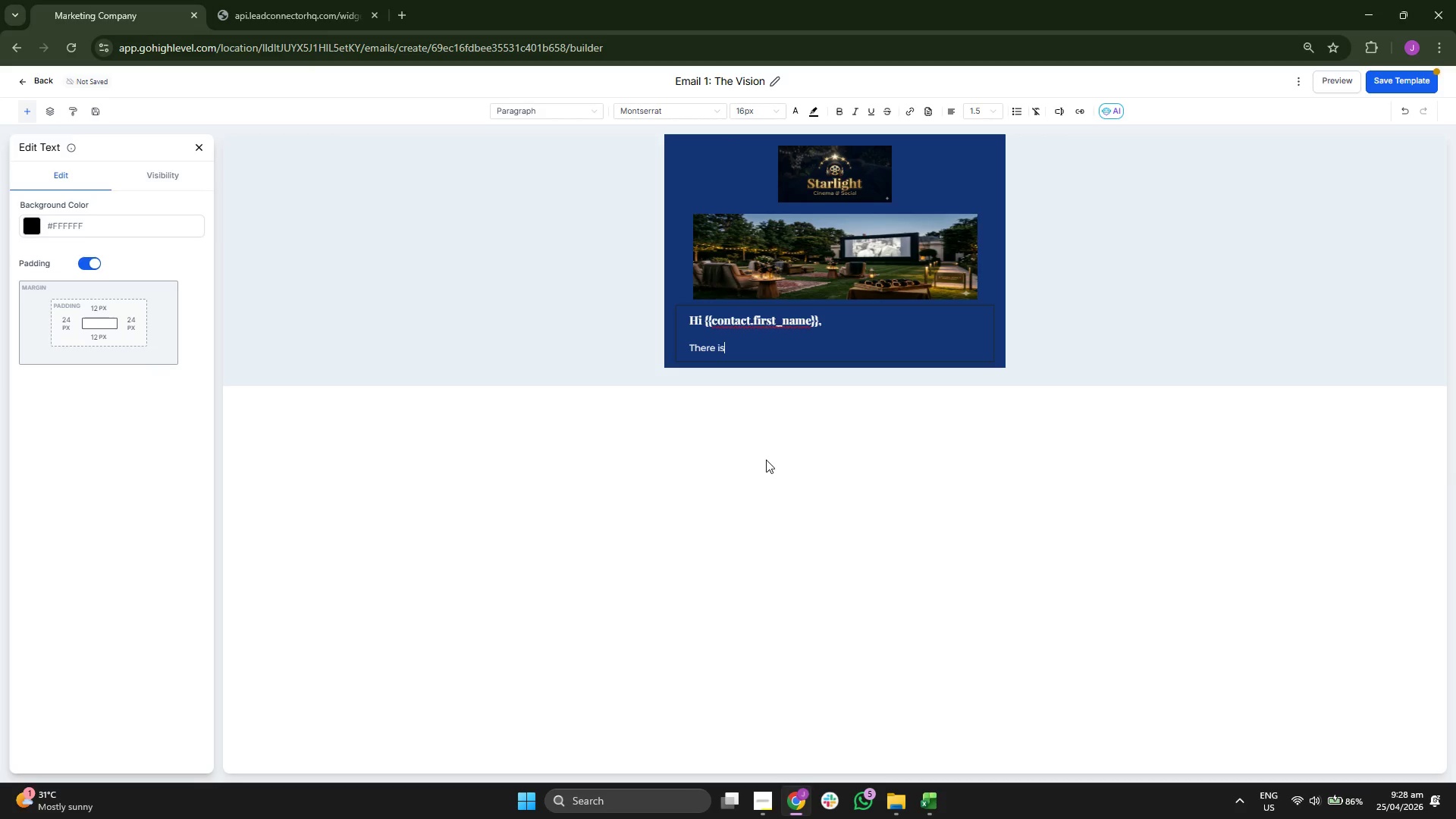 
type( SO)
key(Backspace)
key(Backspace)
type(something tryu)
key(Backspace)
key(Backspace)
type(ult)
key(Backspace)
type(y )
 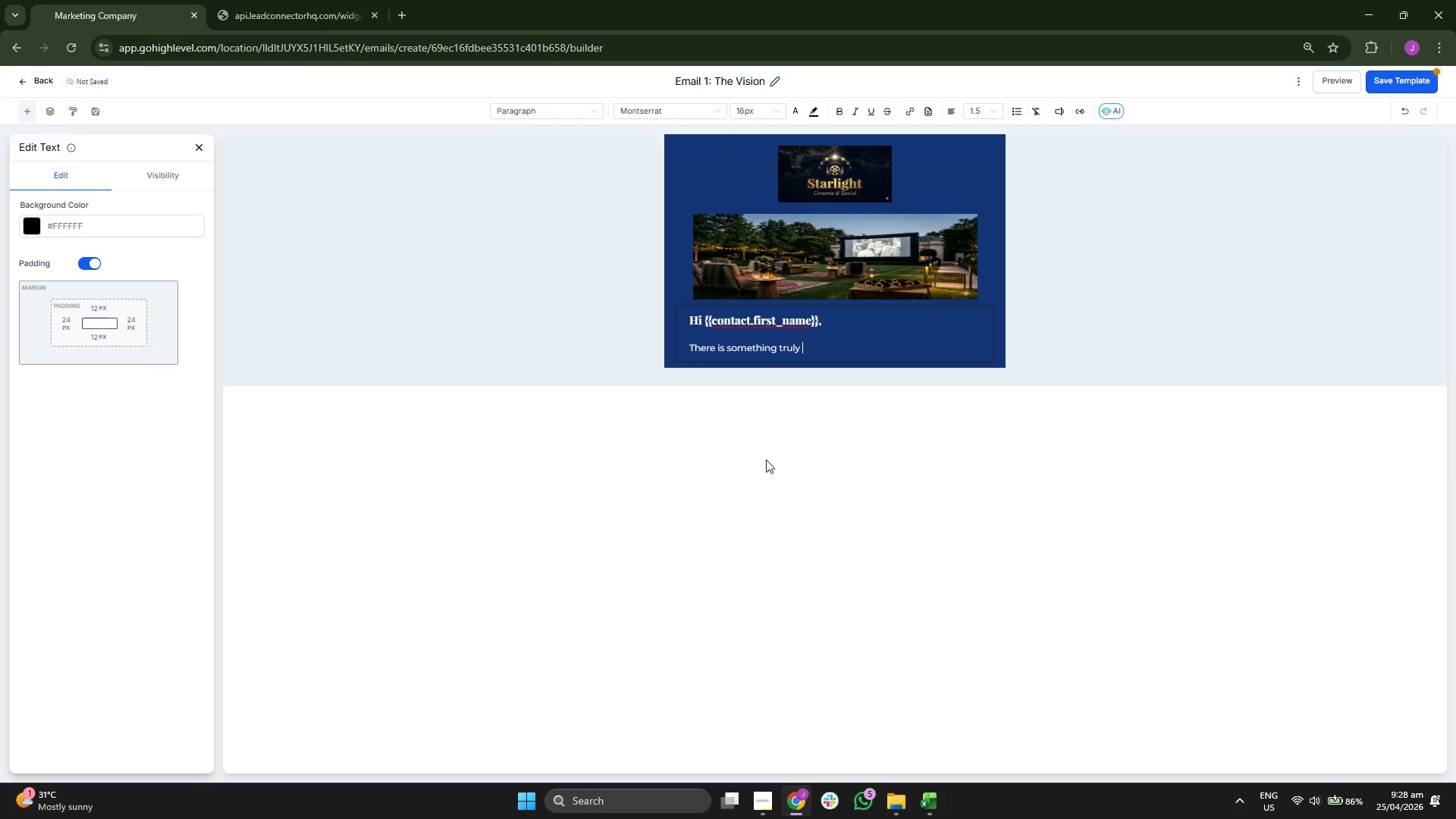 
key(Backspace)
type( magical about)
 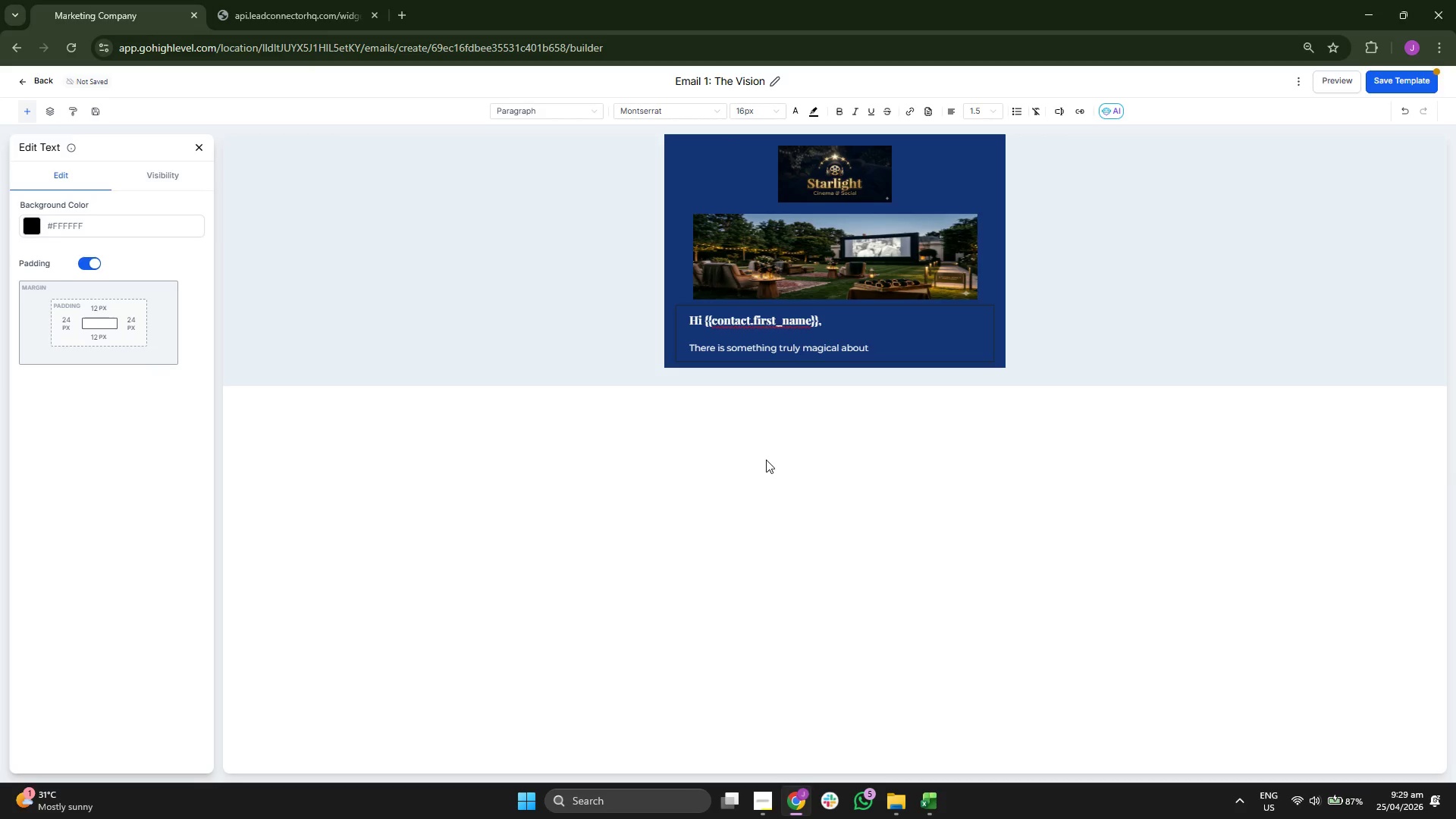 
type( )
key(Backspace)
type( )
key(Backspace)
type( )
key(Backspace)
type( watching)
 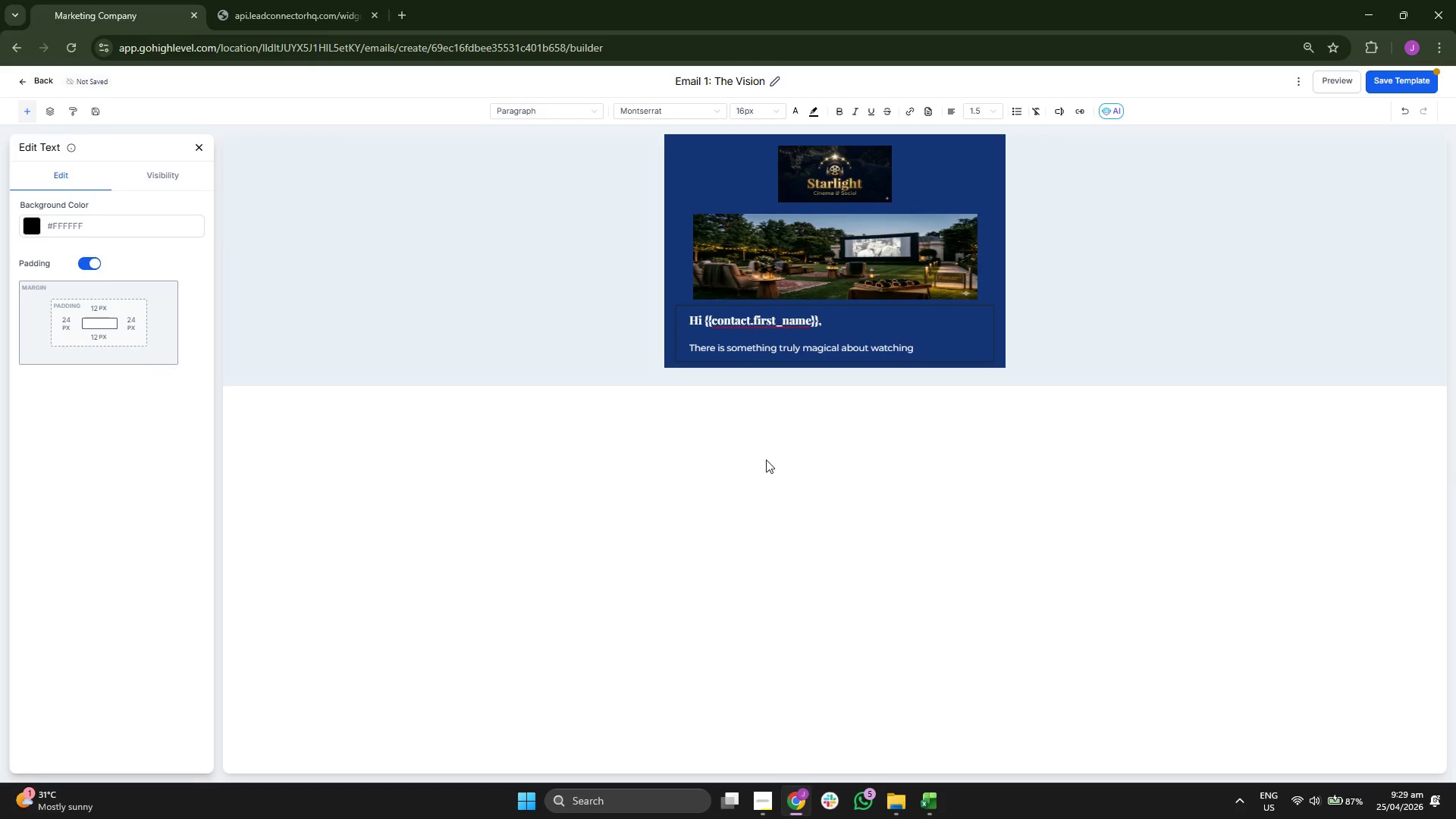 
type( )
key(Backspace)
type( )
key(Backspace)
type( a ca)
key(Backspace)
type(ll)
key(Backspace)
type(assic film under )
 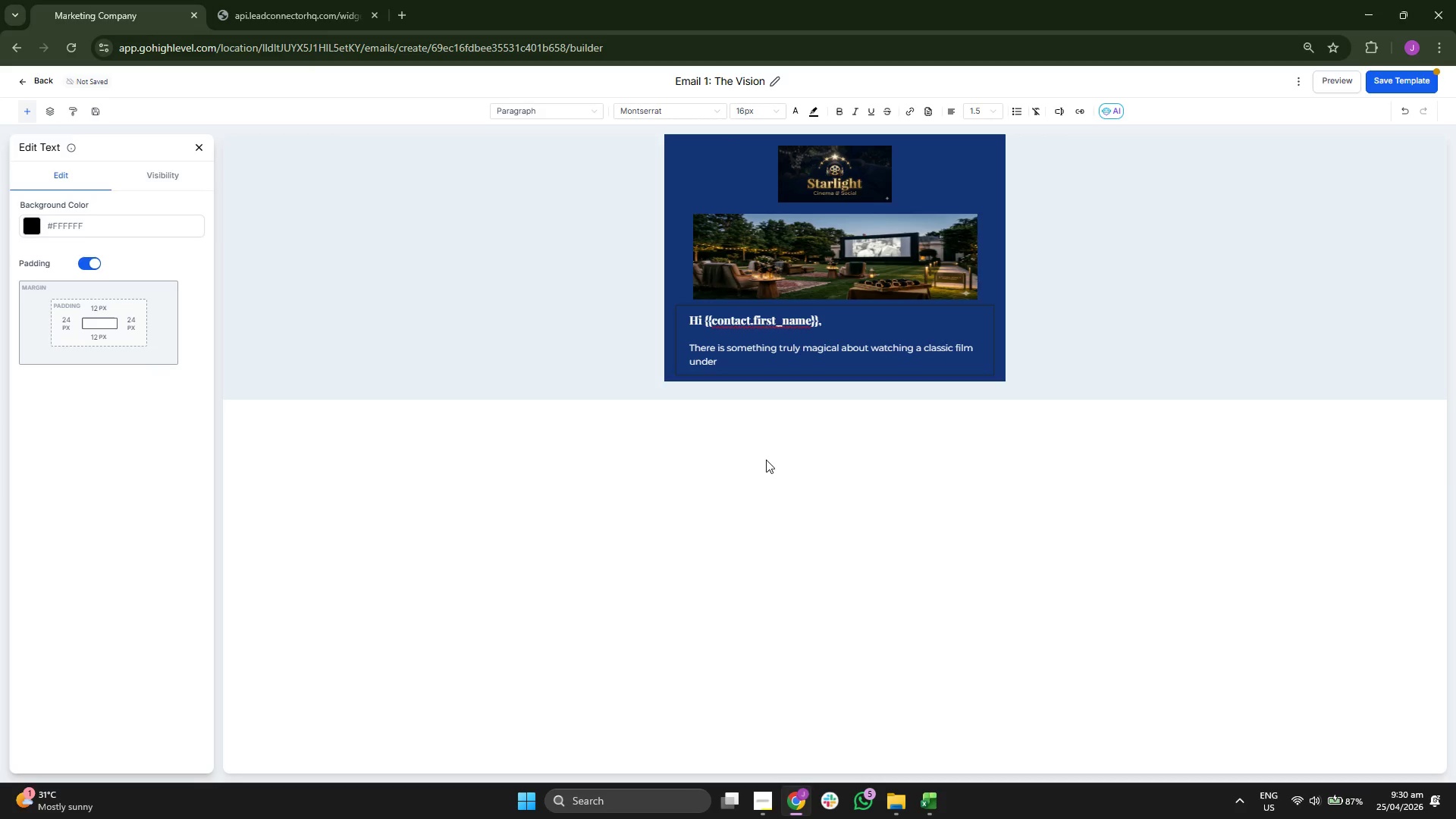 
wait(5.64)
 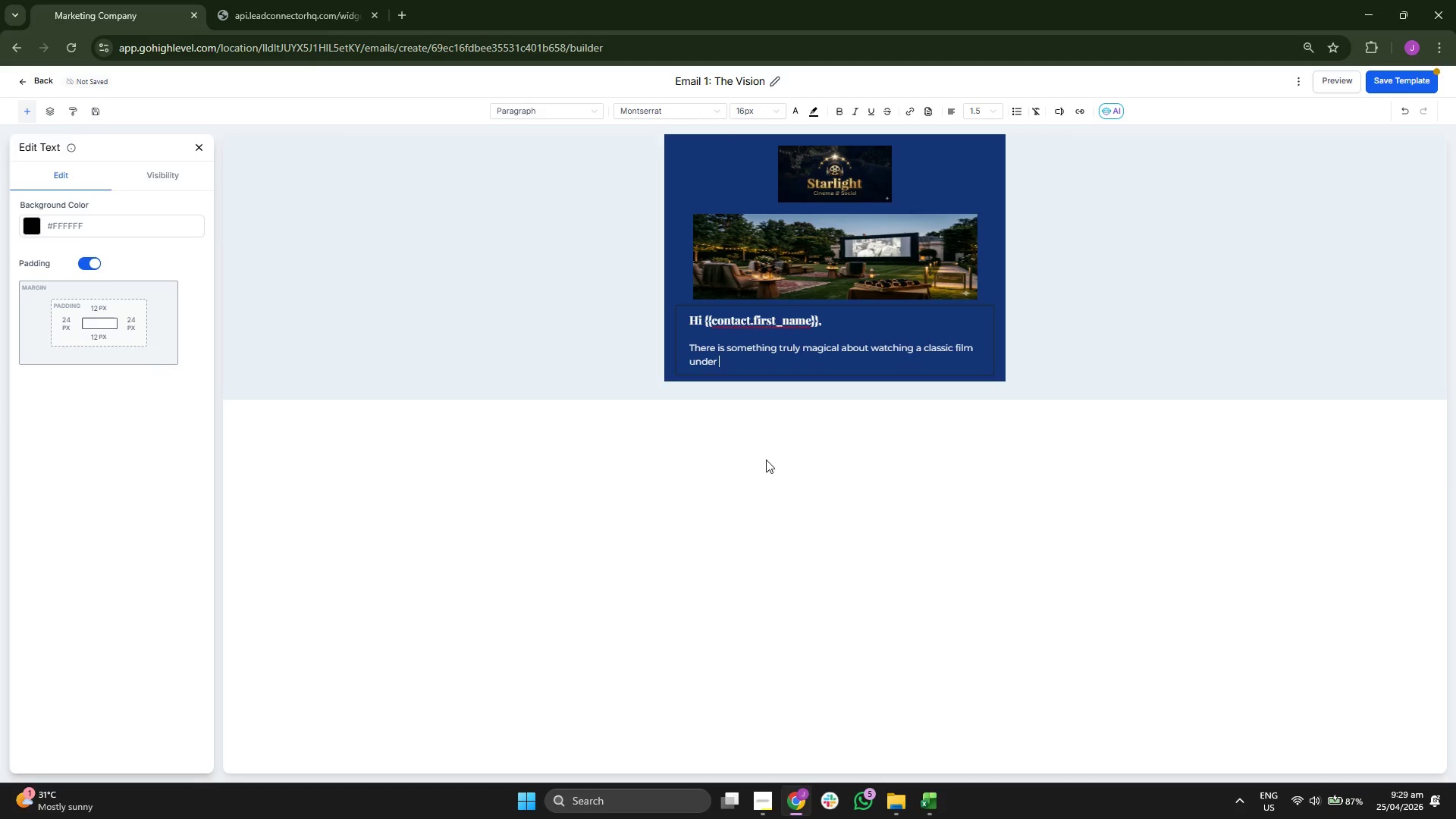 
key(Backspace)
type( the un)
key(Backspace)
key(Backspace)
key(Backspace)
key(Backspace)
type(e open sky. At )
 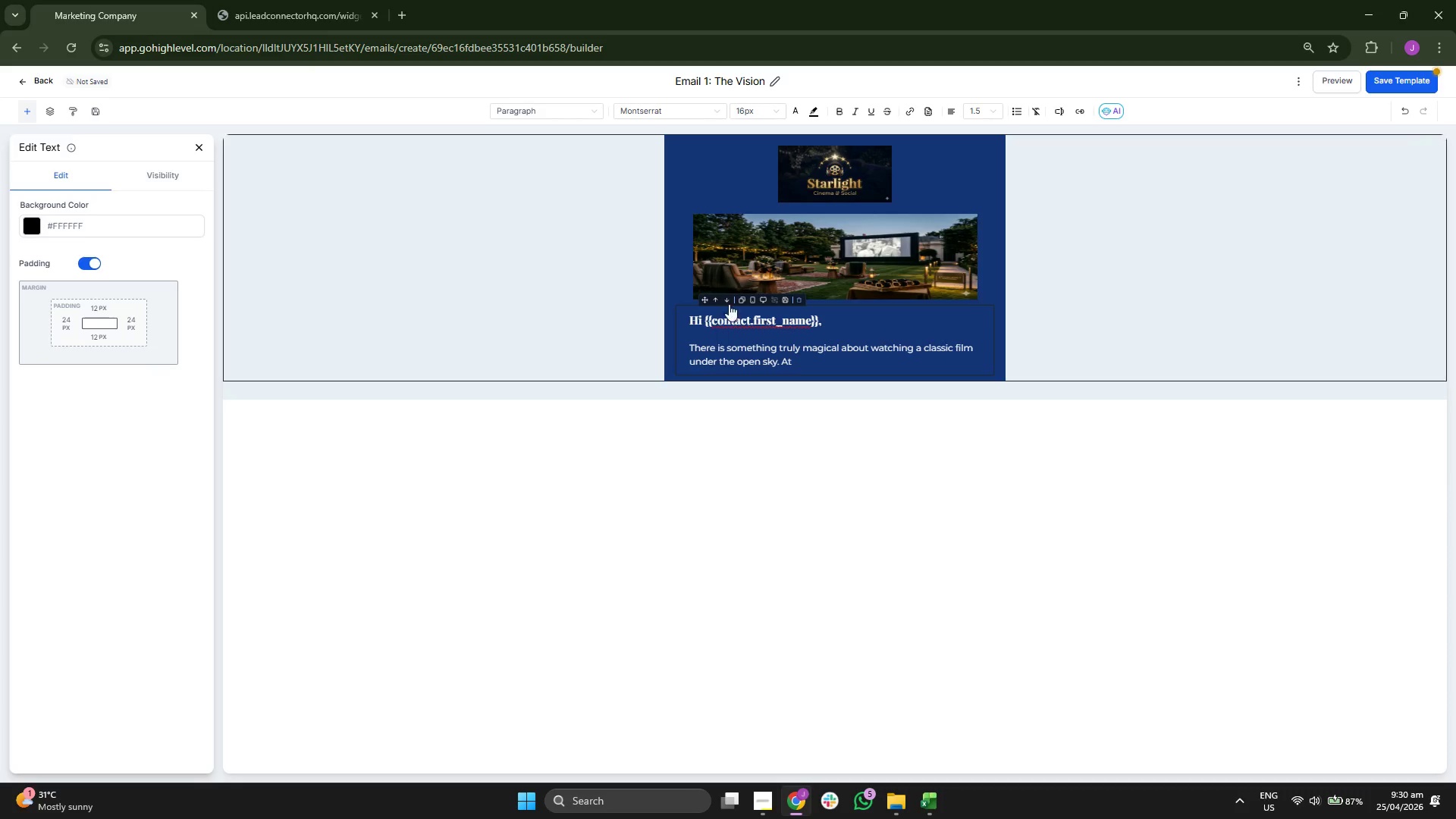 
wait(5.53)
 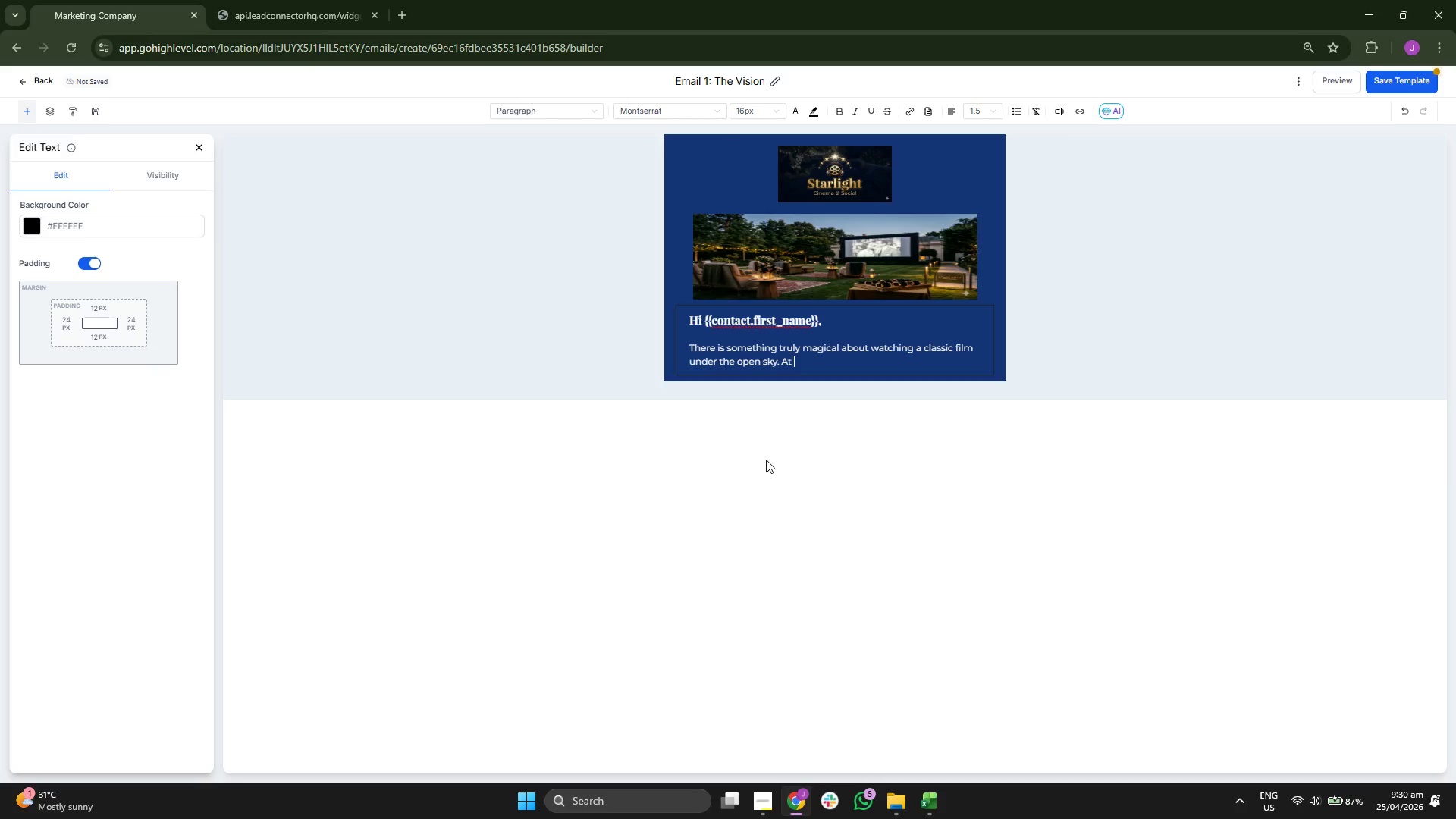 
left_click([840, 111])
 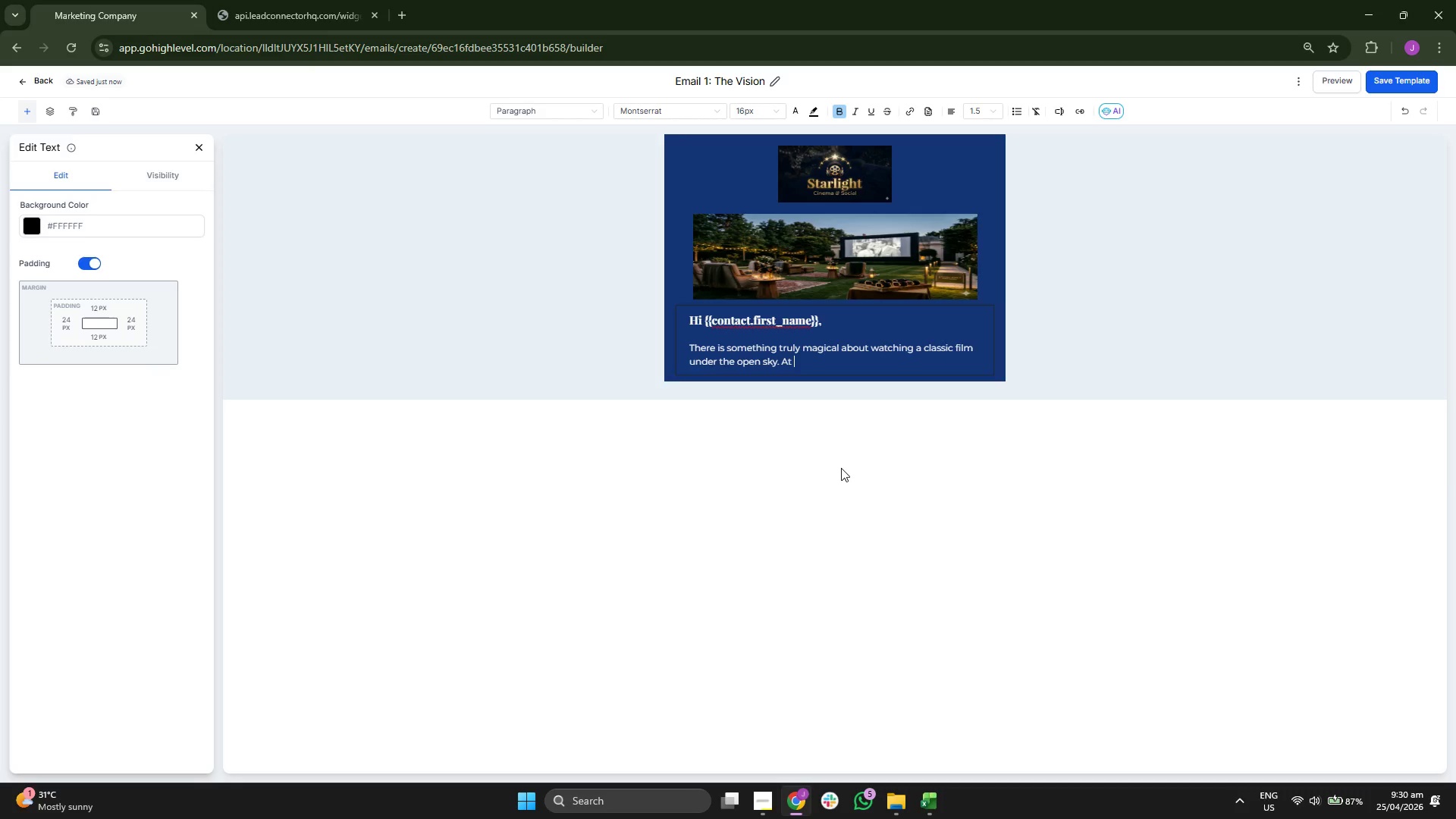 
type(Starling)
 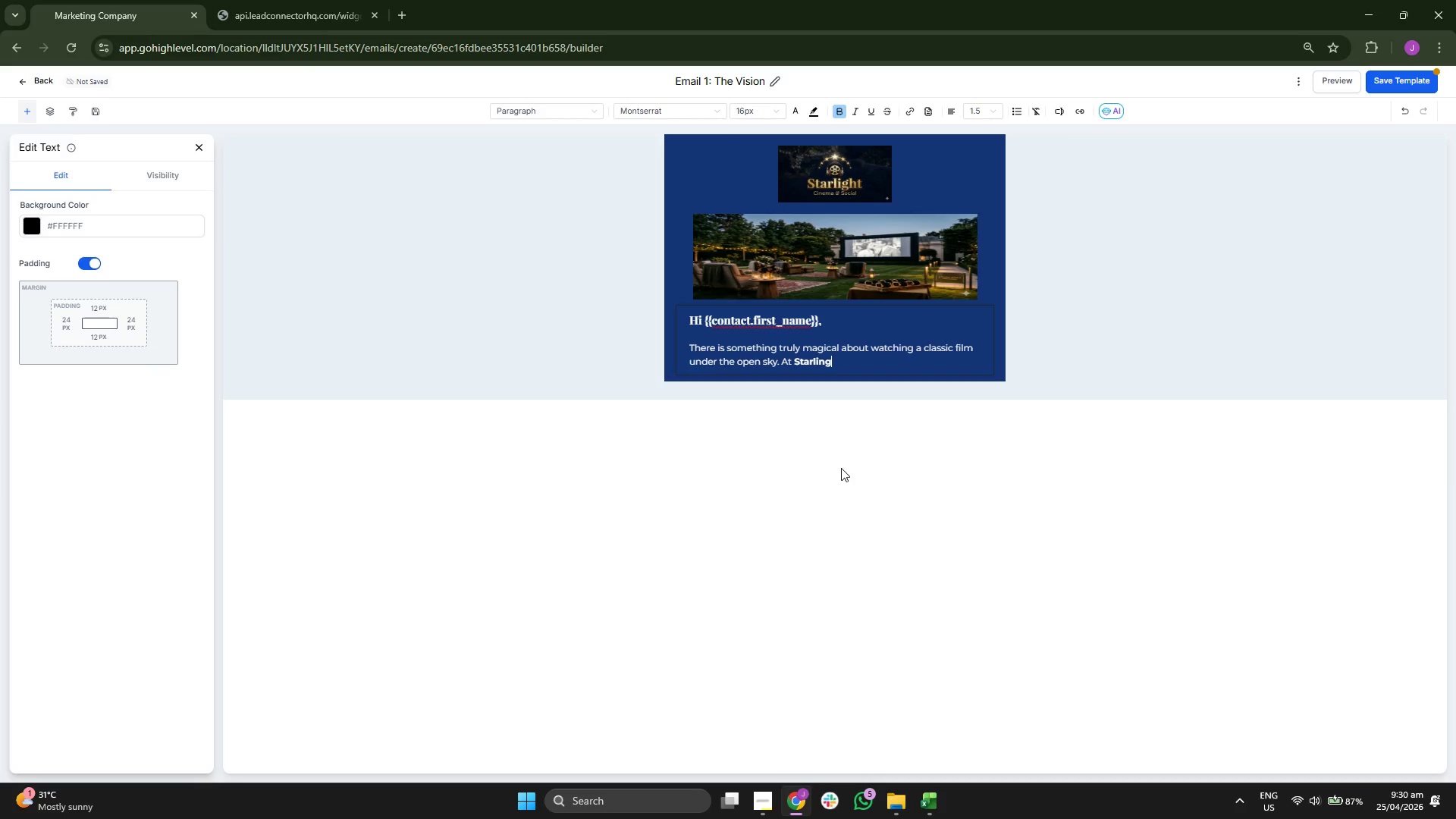 
key(Backspace)
key(Backspace)
key(Backspace)
type(ighr)
key(Backspace)
type(t Cinema $)
key(Backspace)
type(& Social )
key(Backspace)
 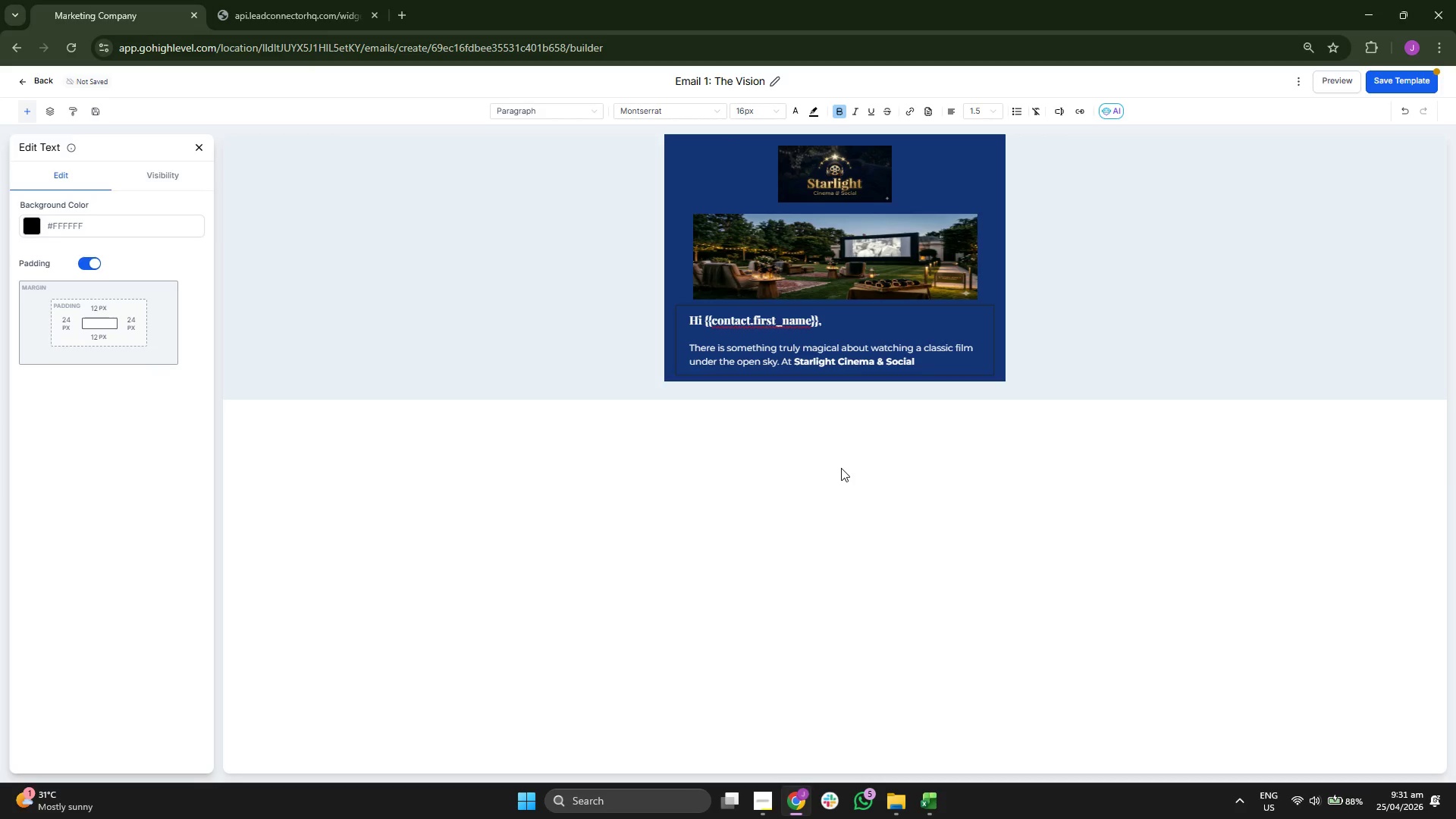 
left_click([842, 111])
 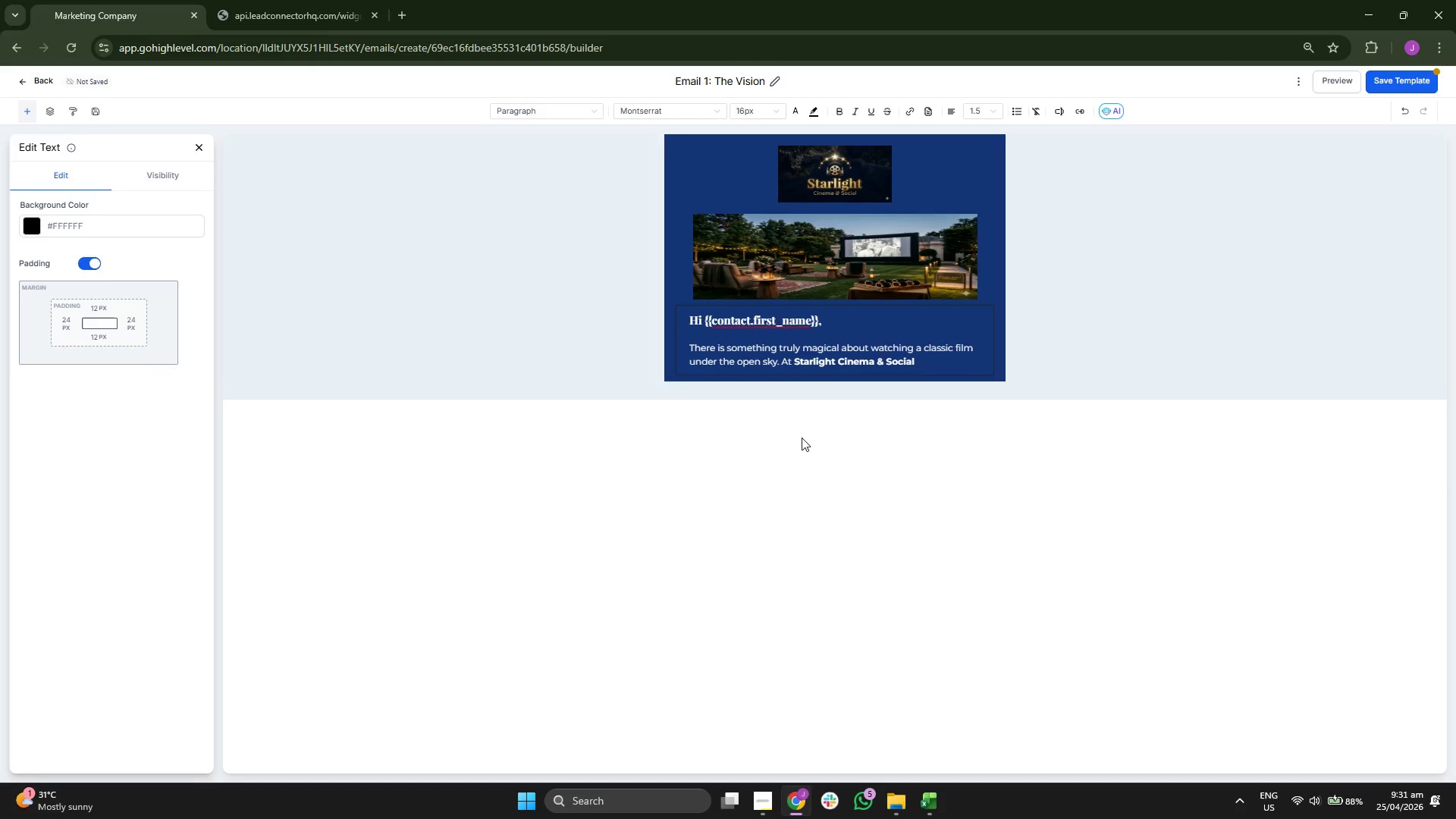 
type(, we spe)
 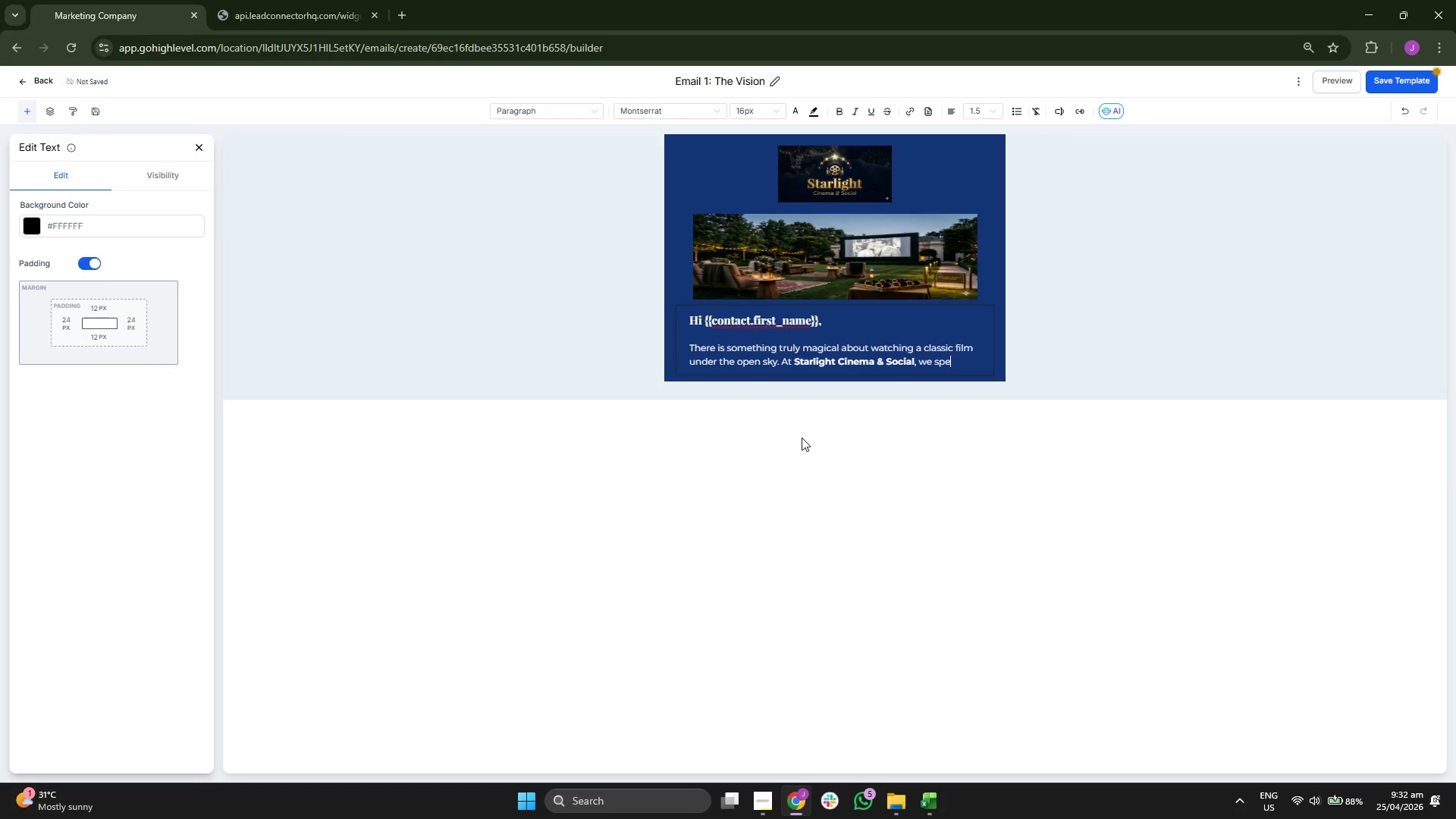 
hold_key(key=C, duration=0.38)
 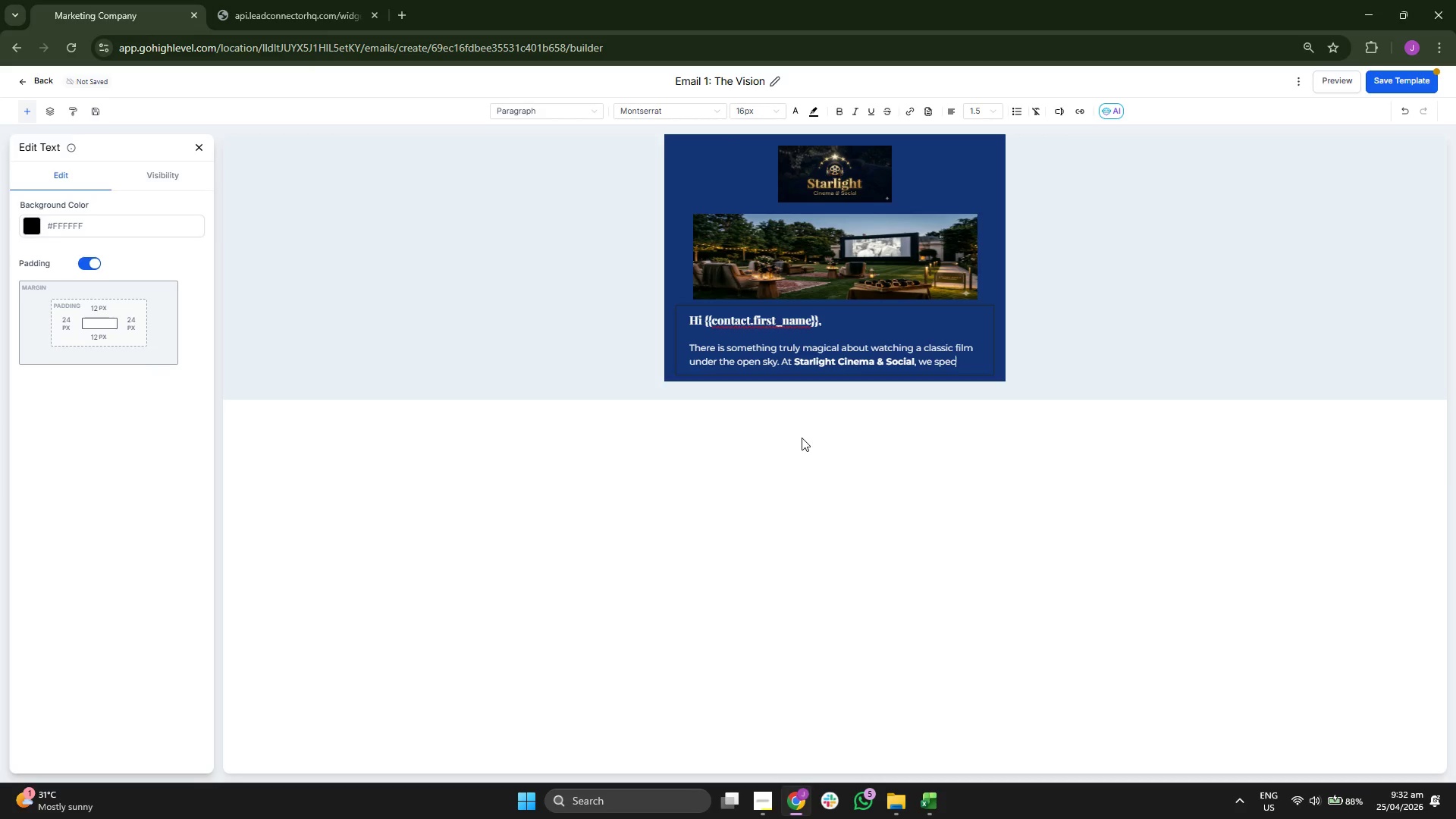 
type(ialize )
key(Backspace)
type( in transforming private estates into world )
key(Backspace)
type(0)
key(Backspace)
type(-ca)
key(Backspace)
type(lass outdoor theaters.)
 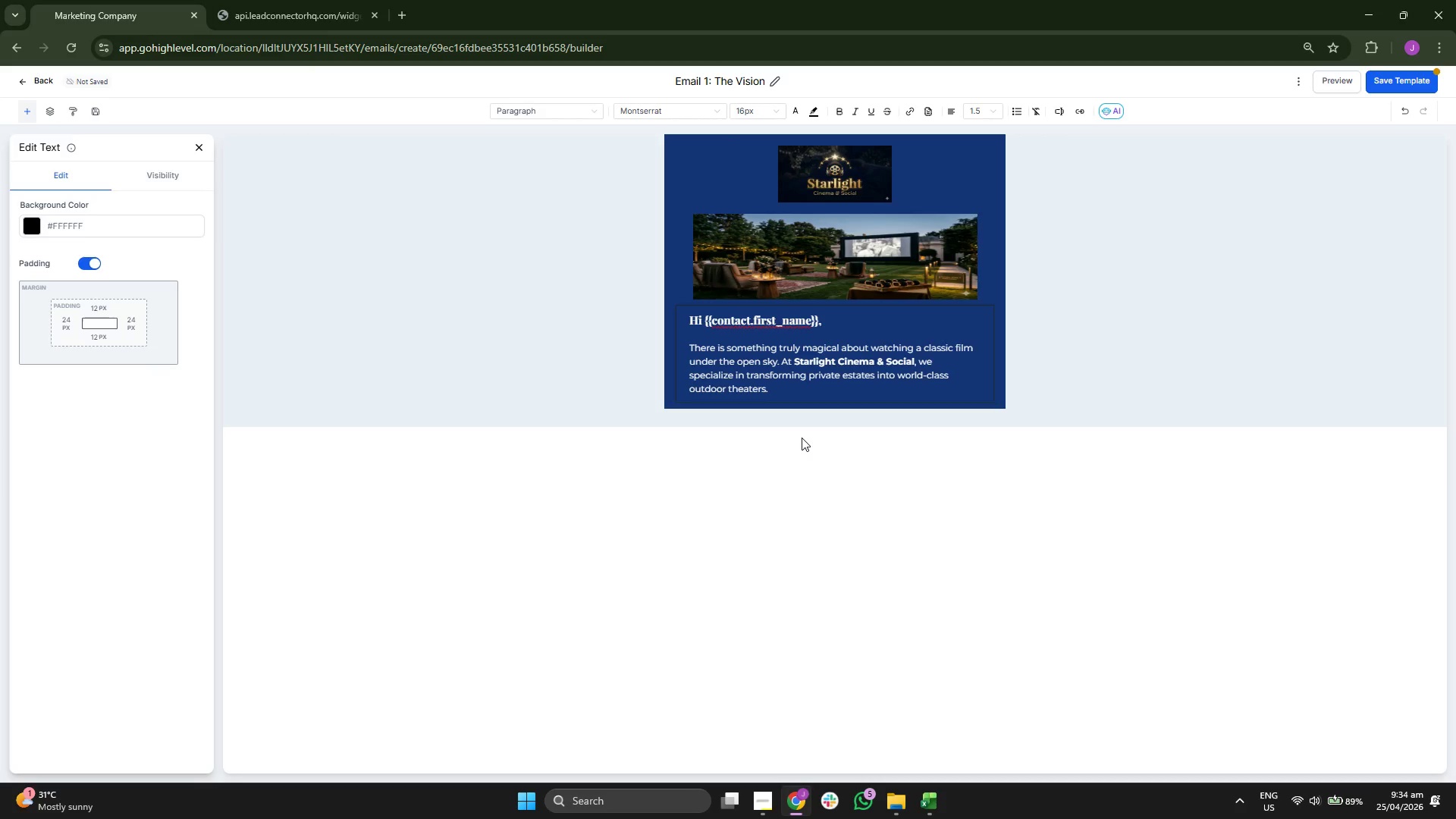 
key(Enter)
 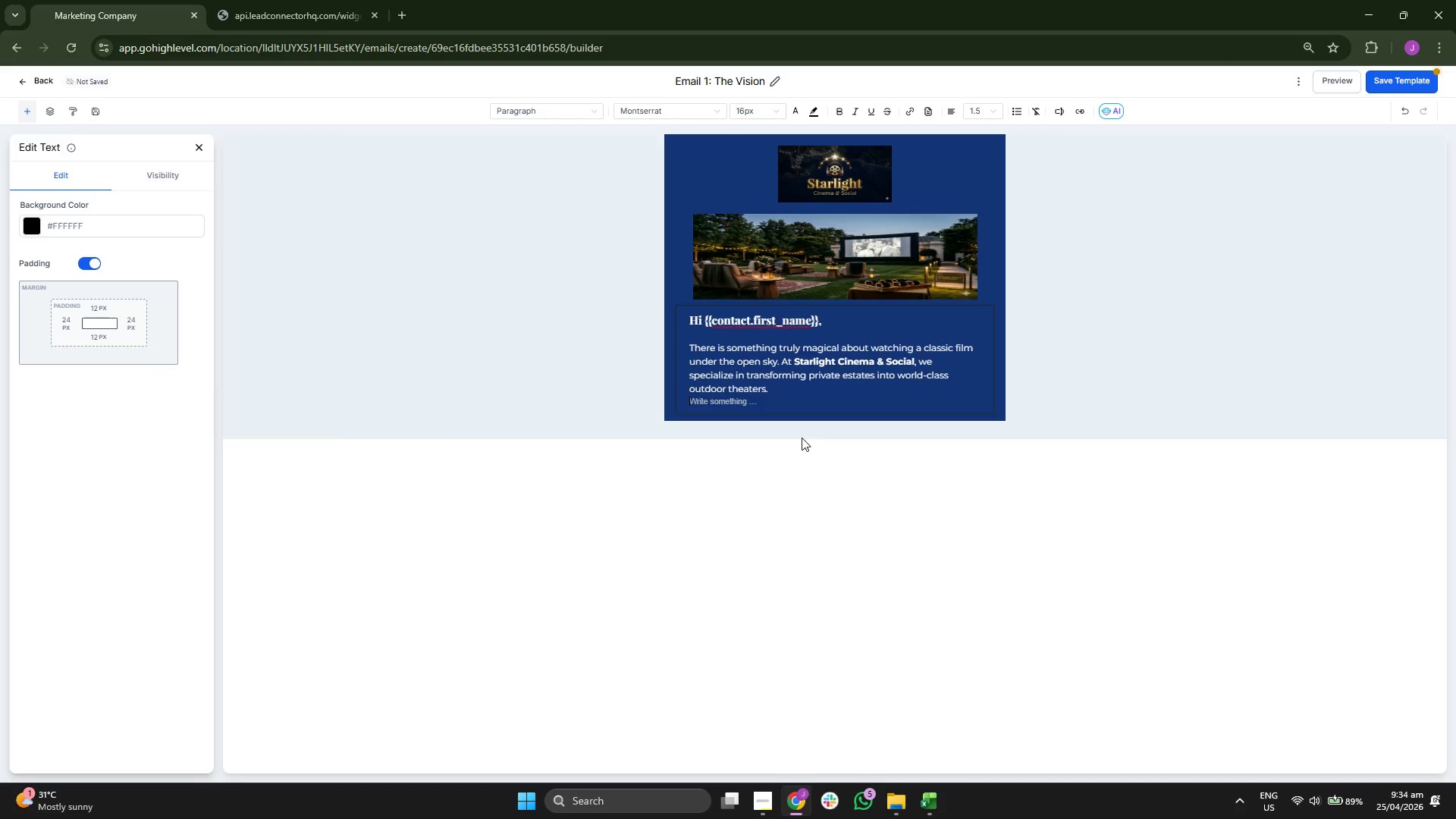 
key(Enter)
 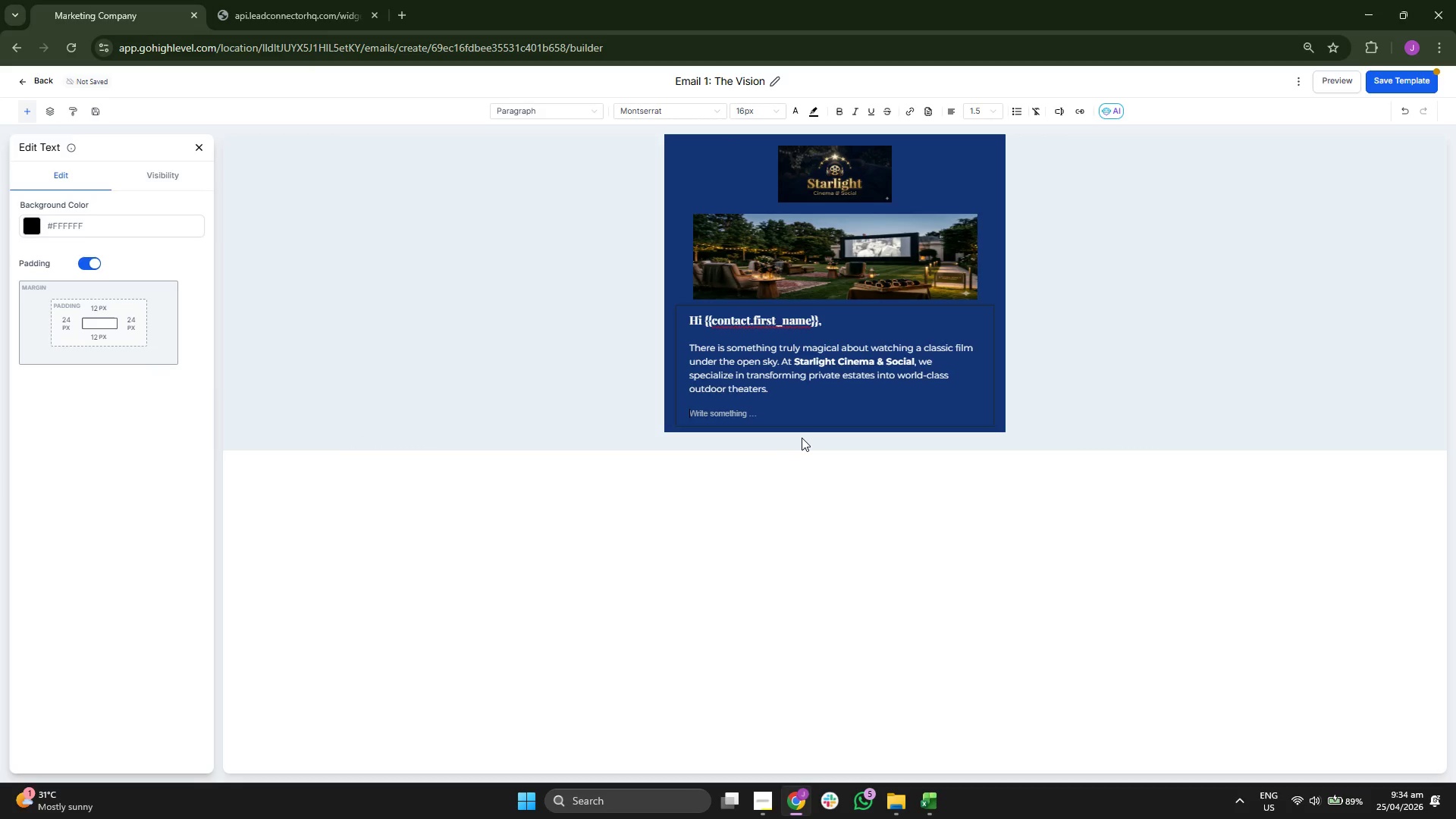 
type(We no)
 